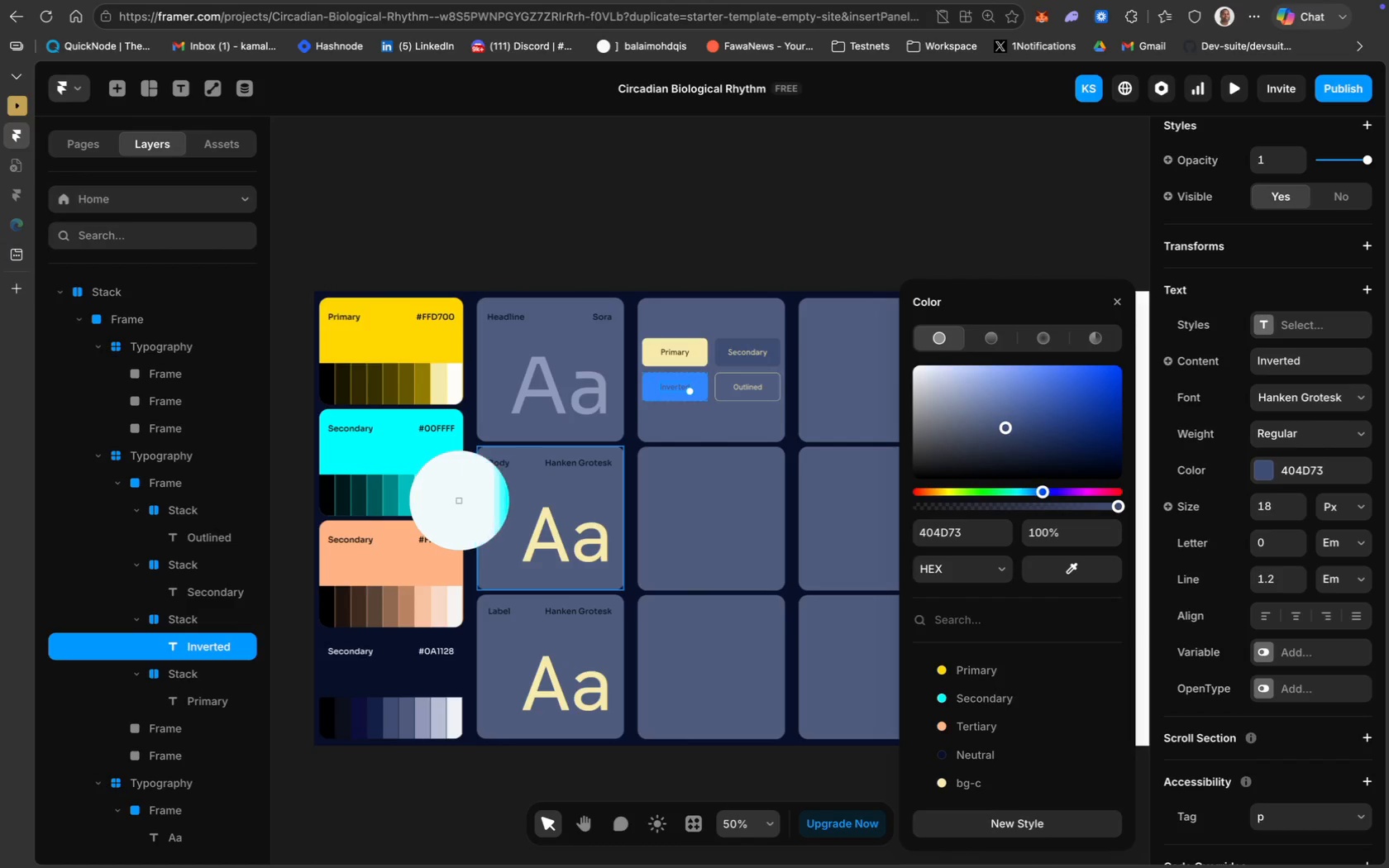 
left_click([690, 389])
 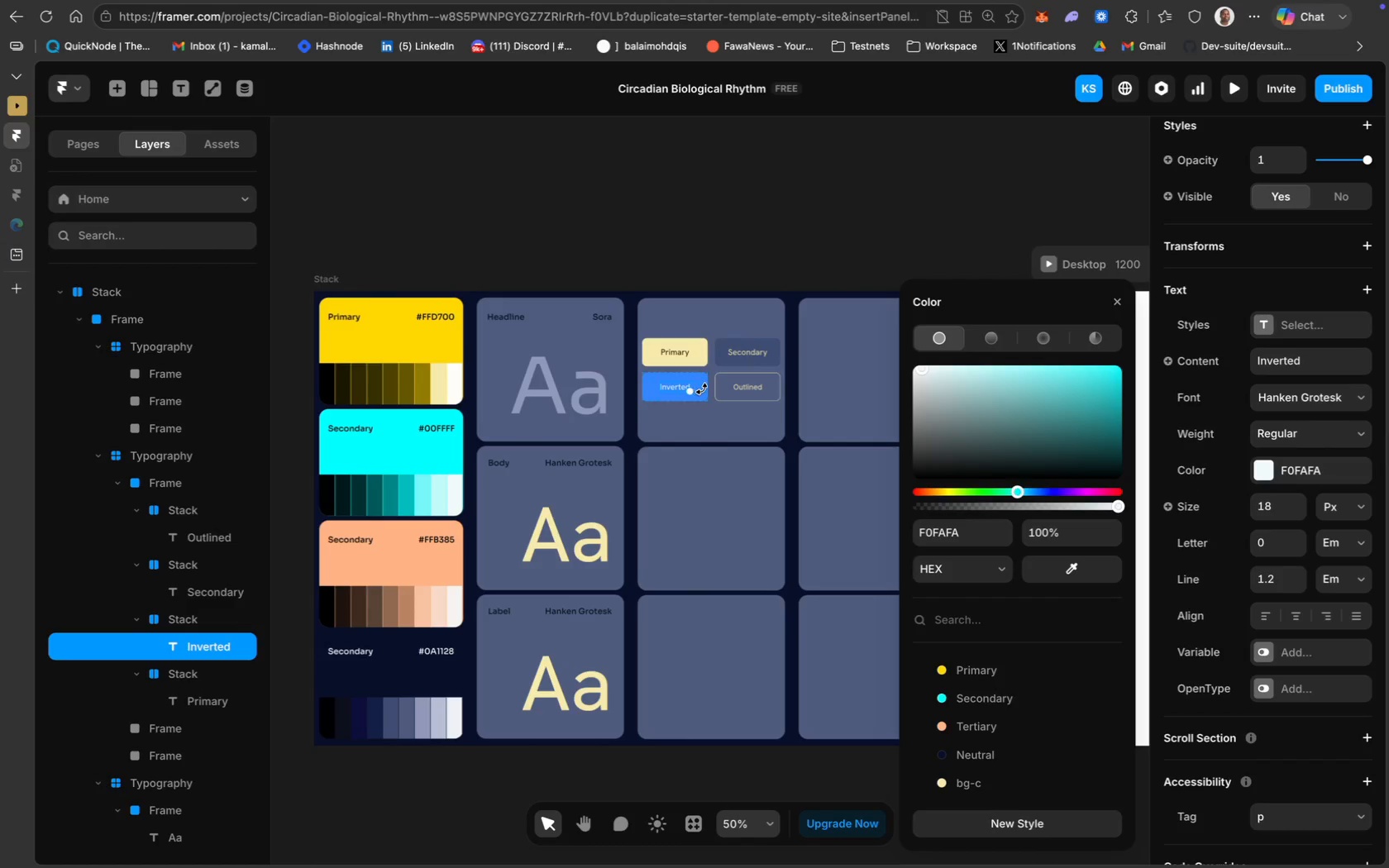 
left_click([702, 389])
 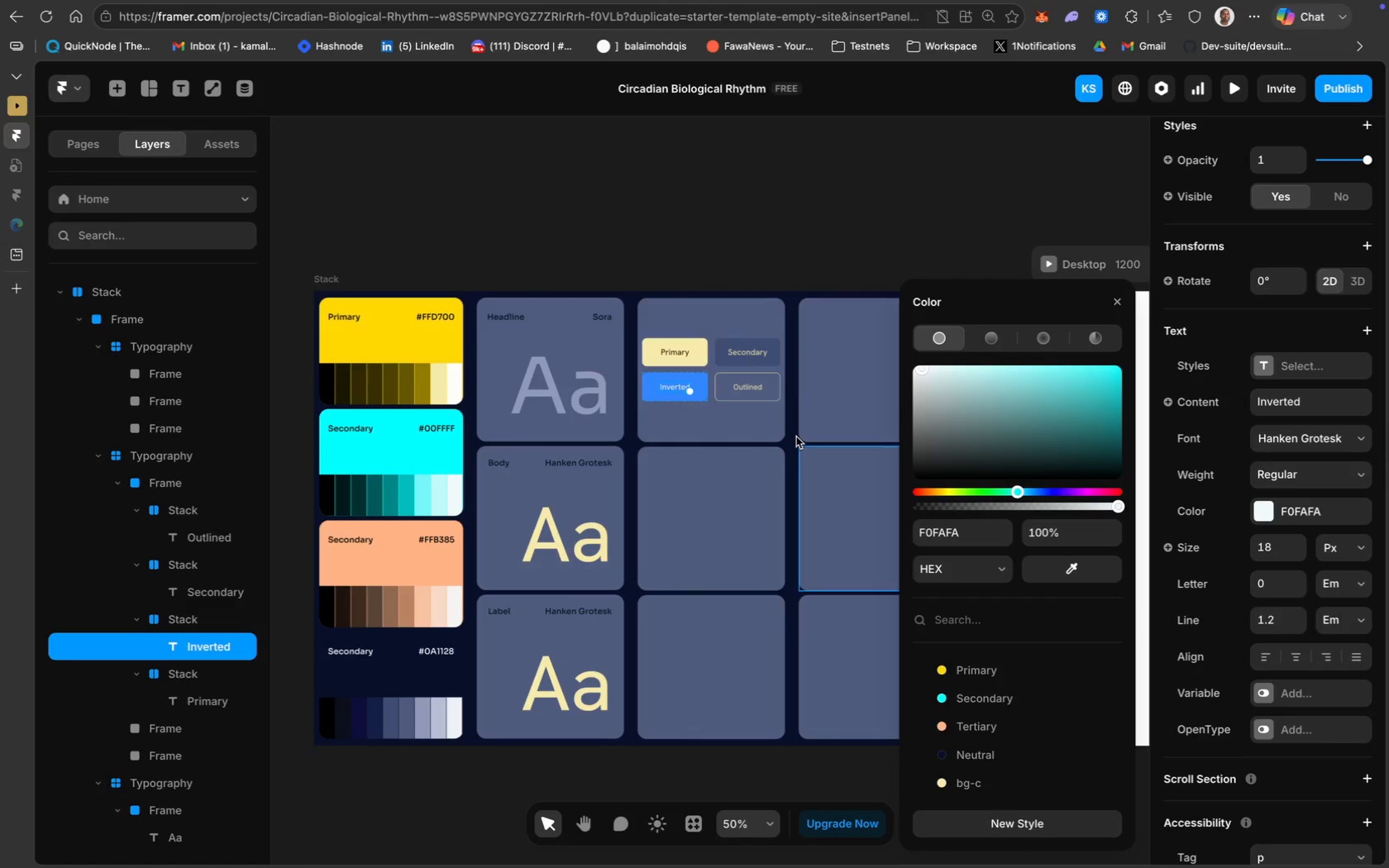 
left_click([770, 235])
 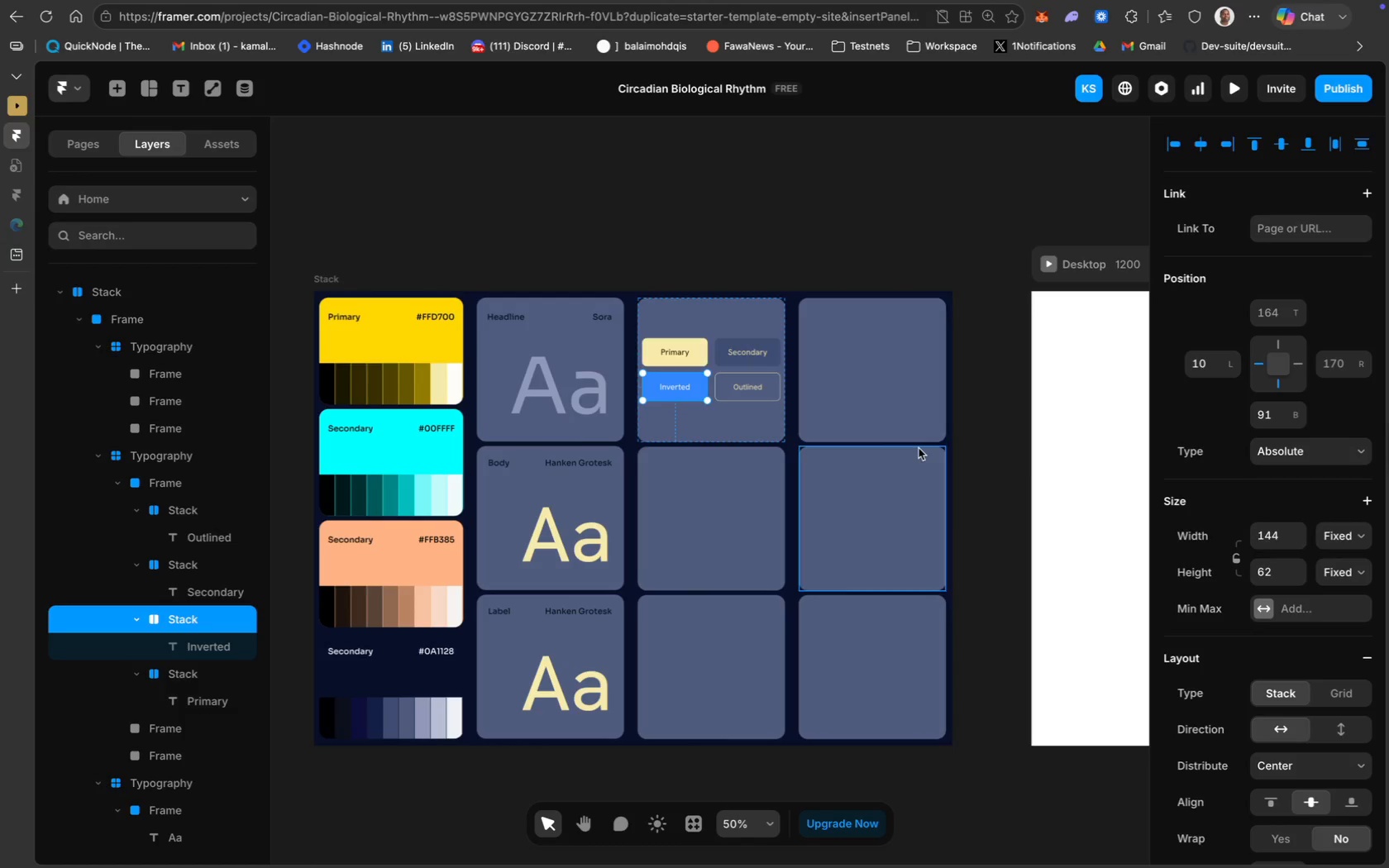 
scroll: coordinate [1296, 627], scroll_direction: down, amount: 39.0
 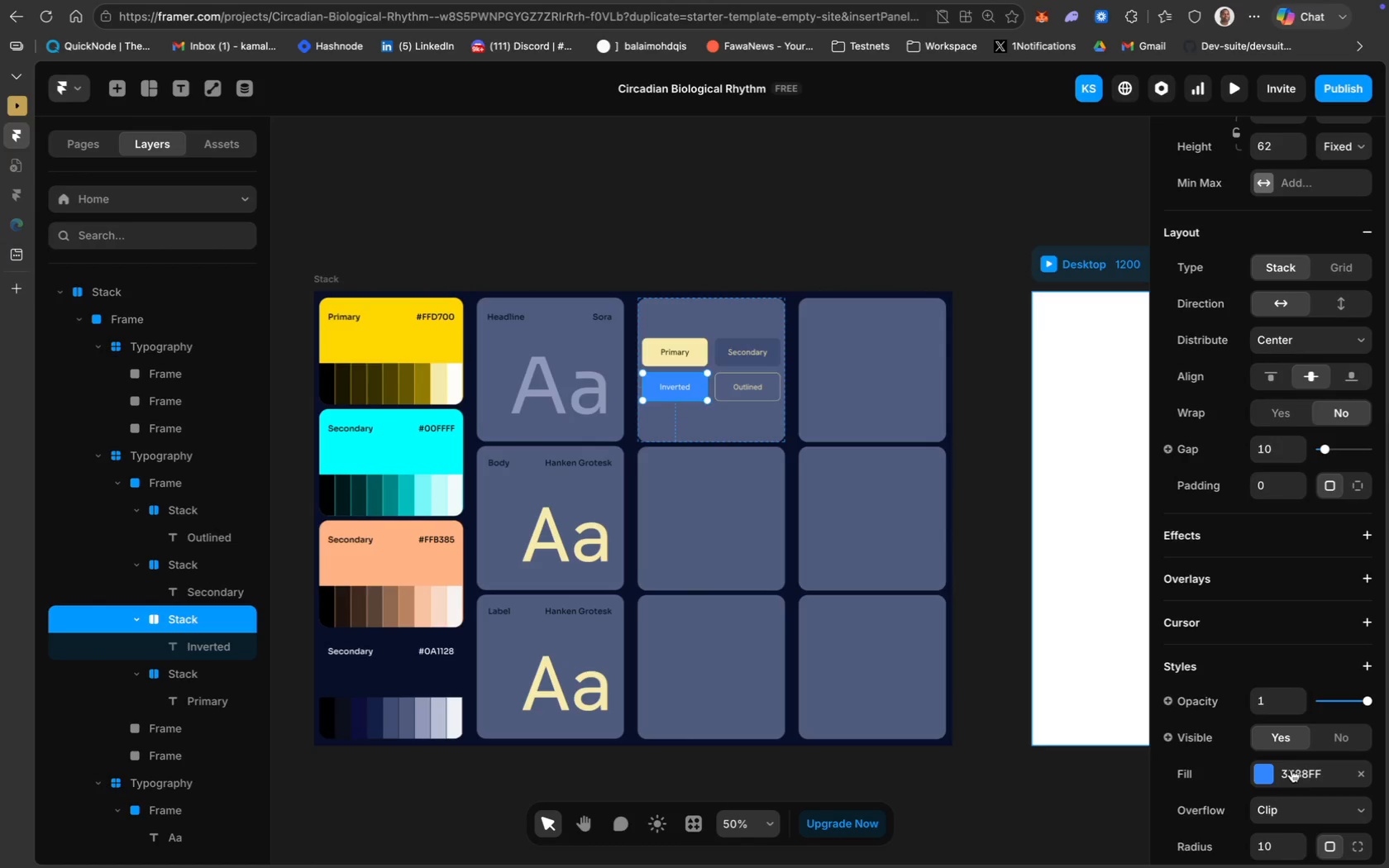 
left_click([1292, 772])
 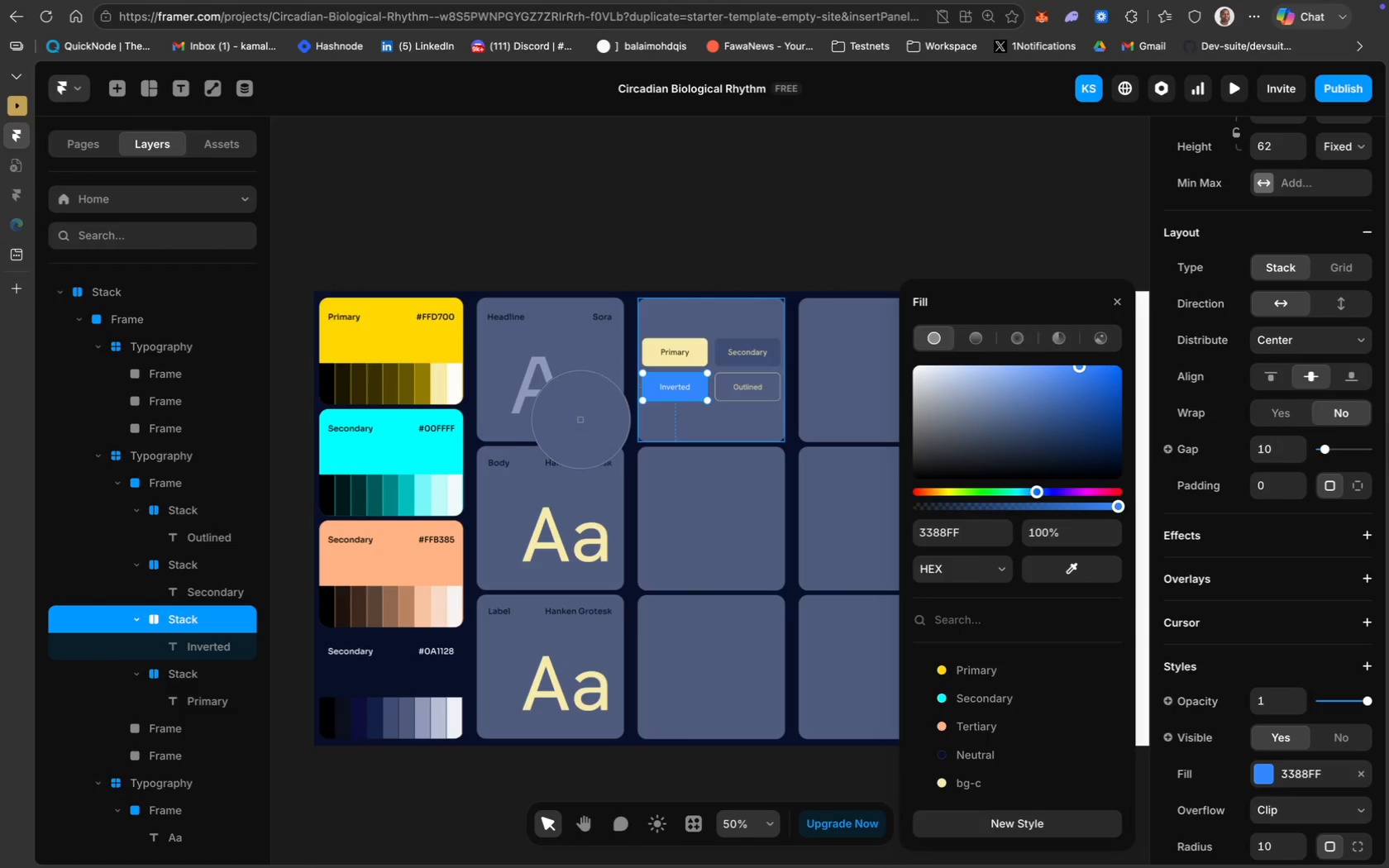 
wait(5.77)
 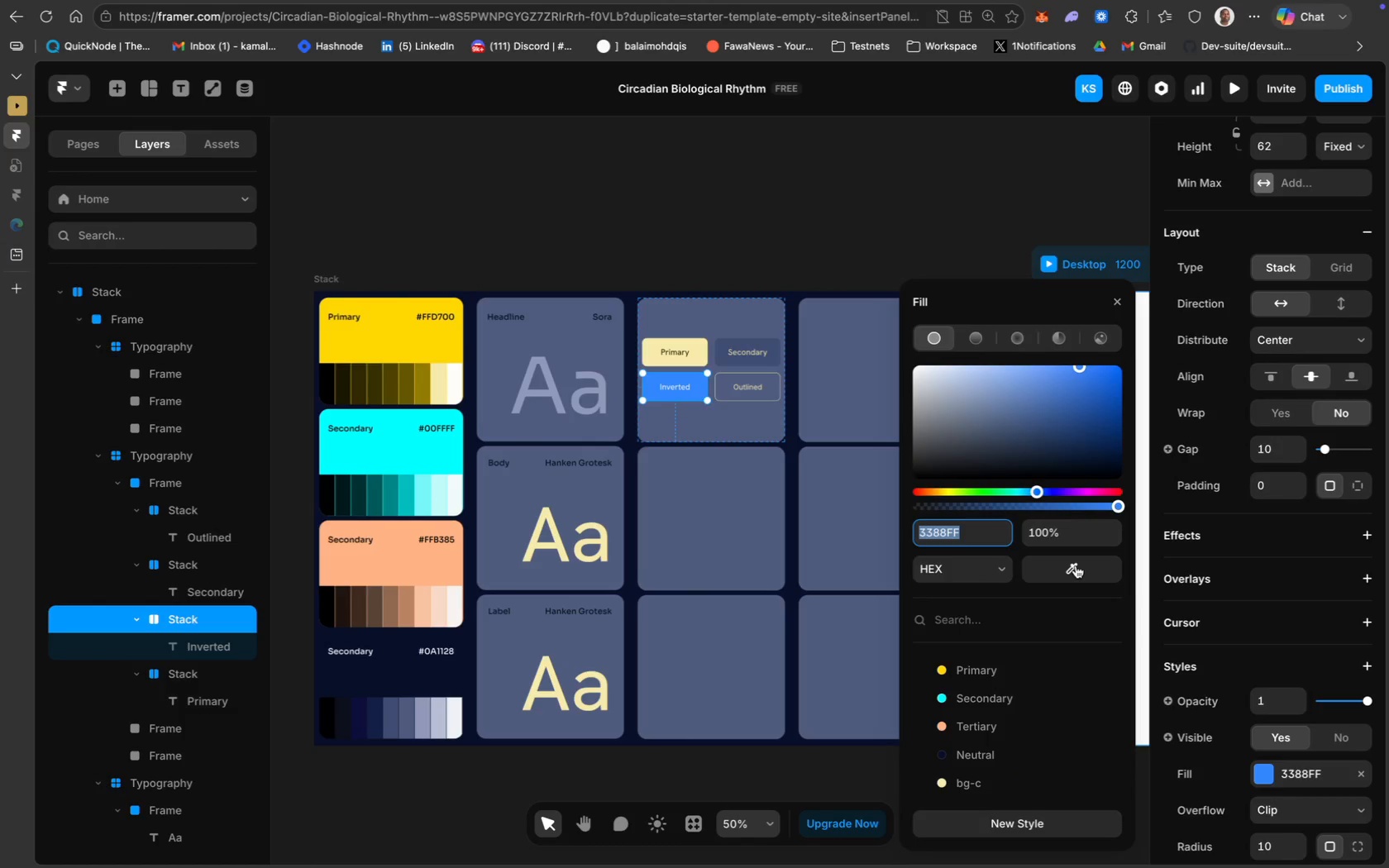 
left_click([582, 411])
 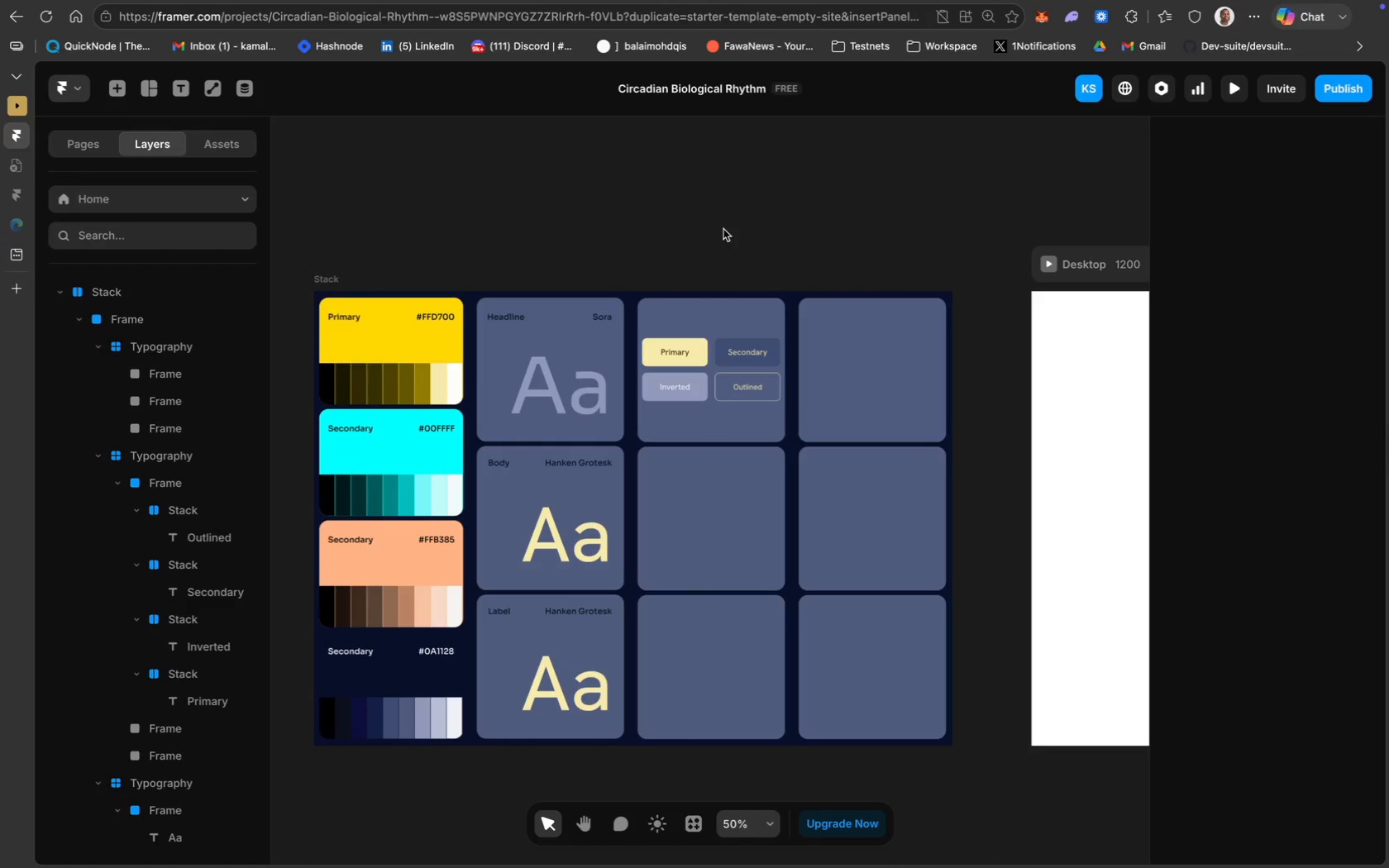 
wait(5.72)
 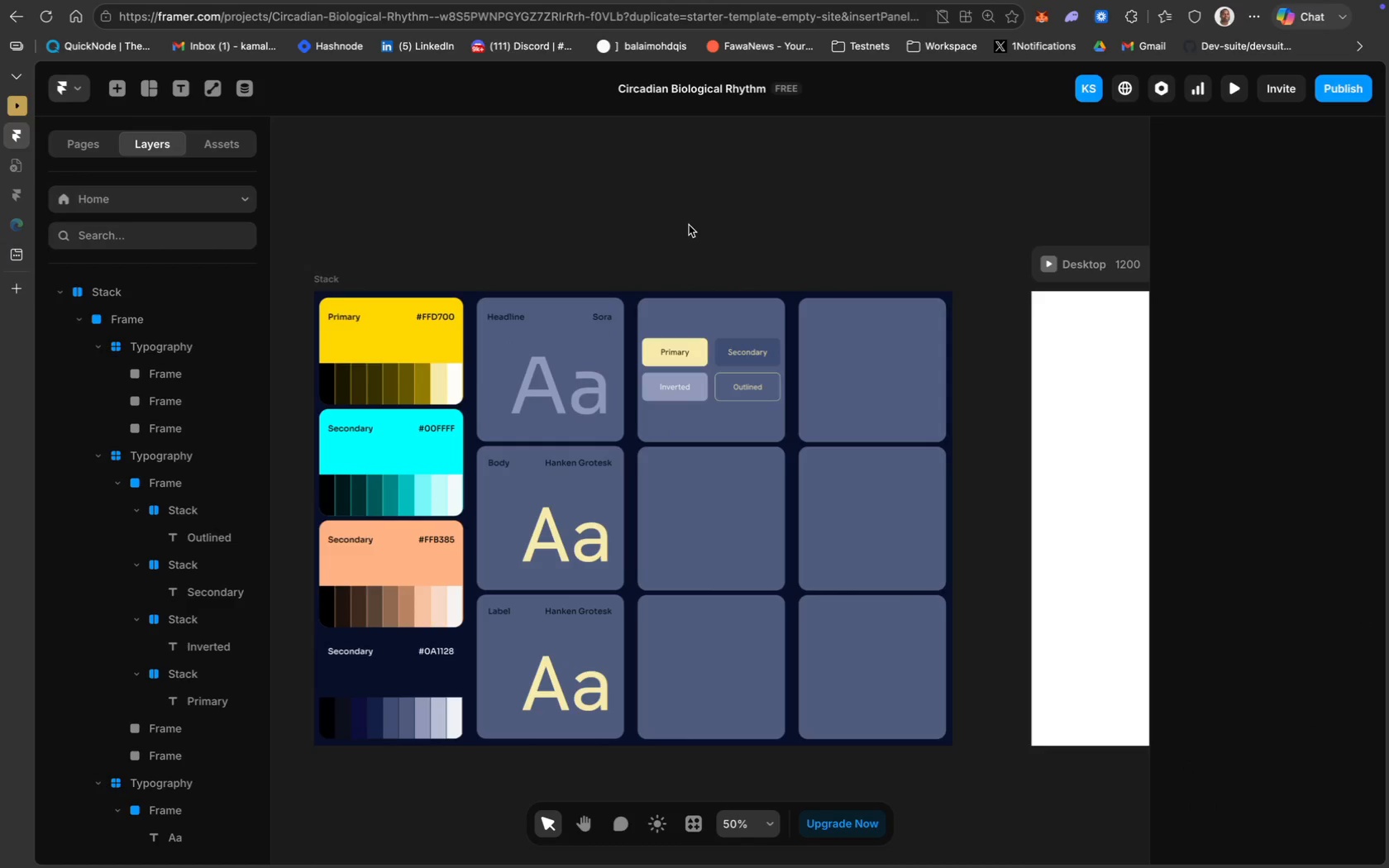 
left_click([679, 384])
 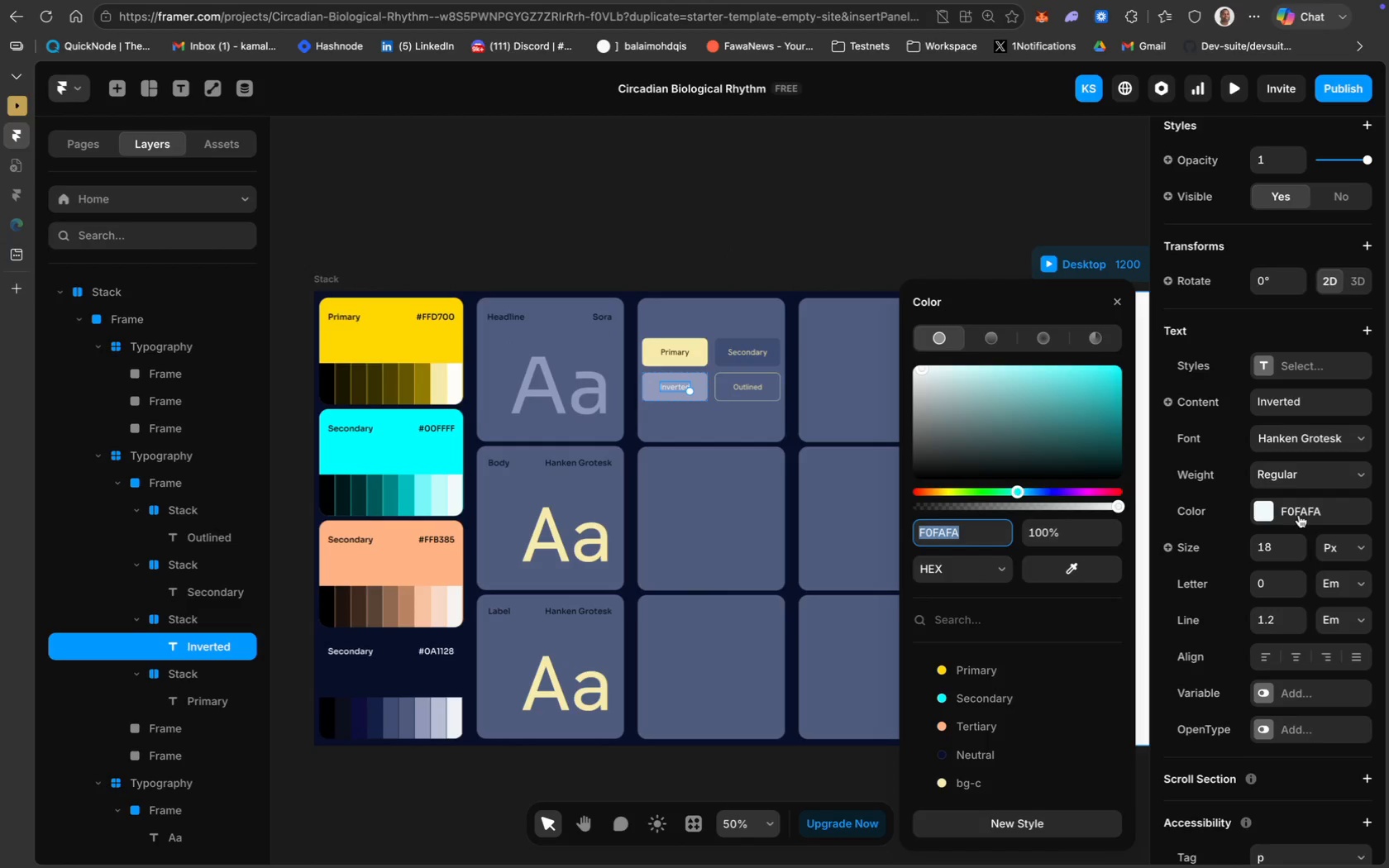 
wait(9.19)
 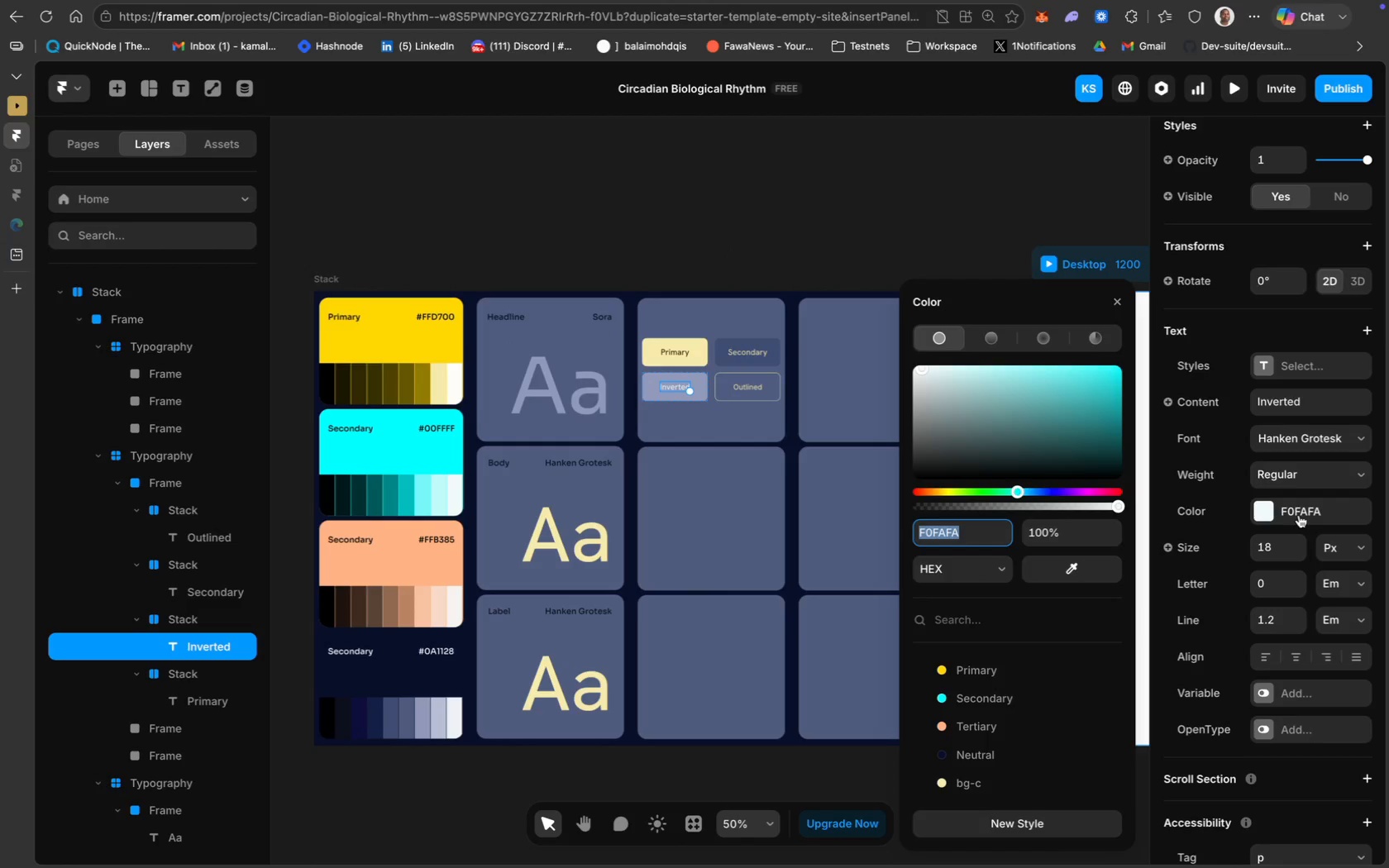 
left_click([1105, 565])
 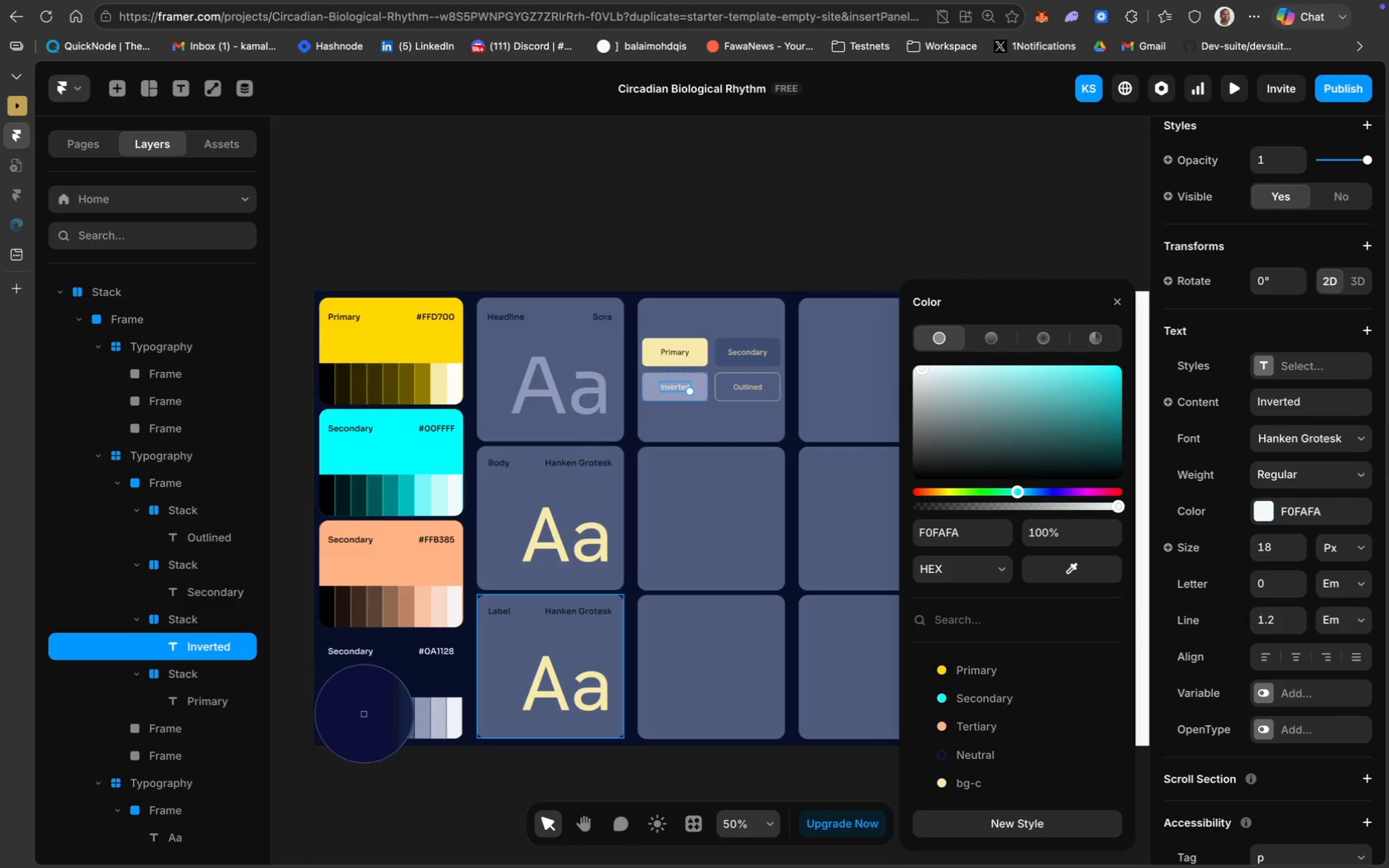 
left_click([363, 713])
 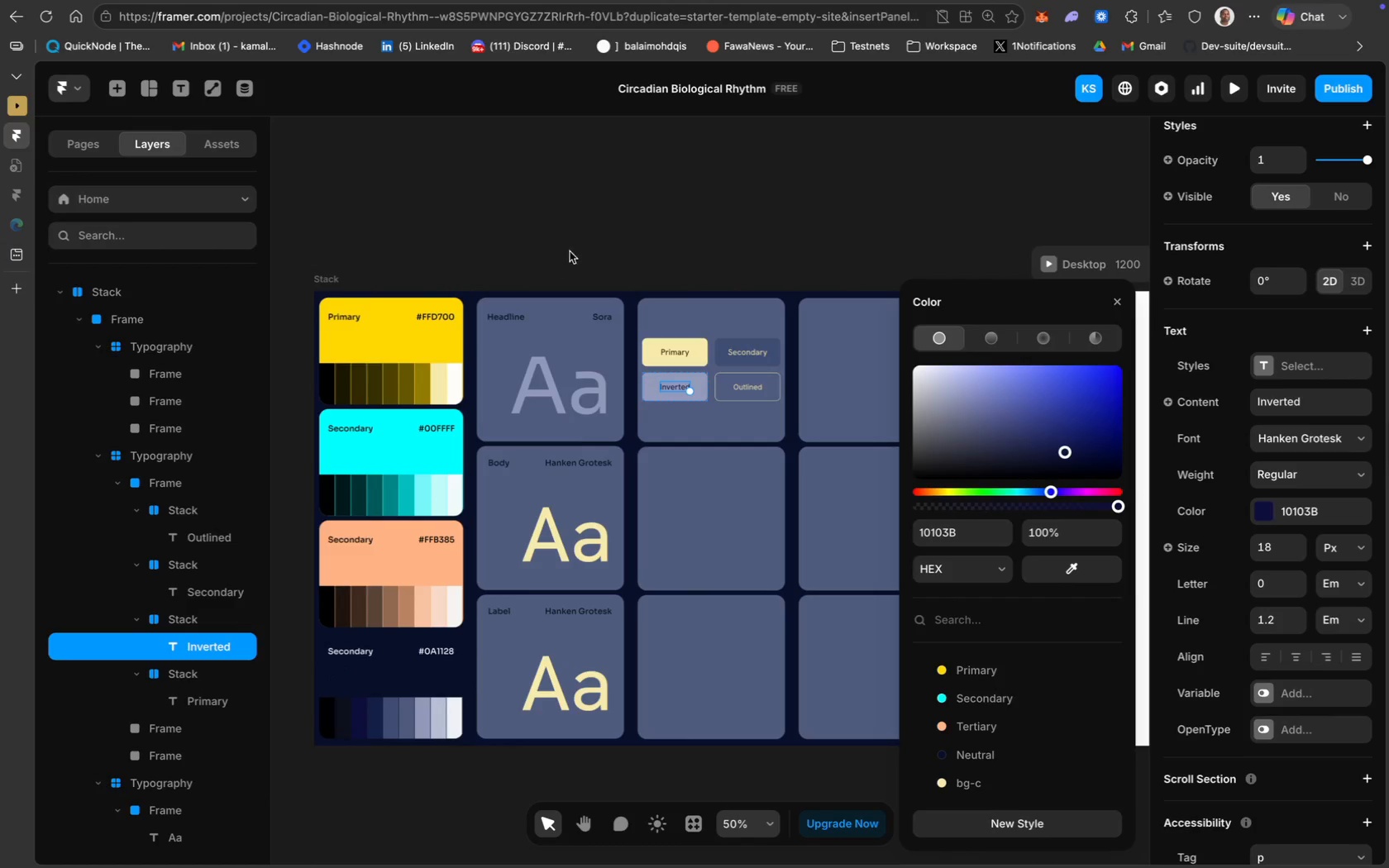 
left_click([606, 236])
 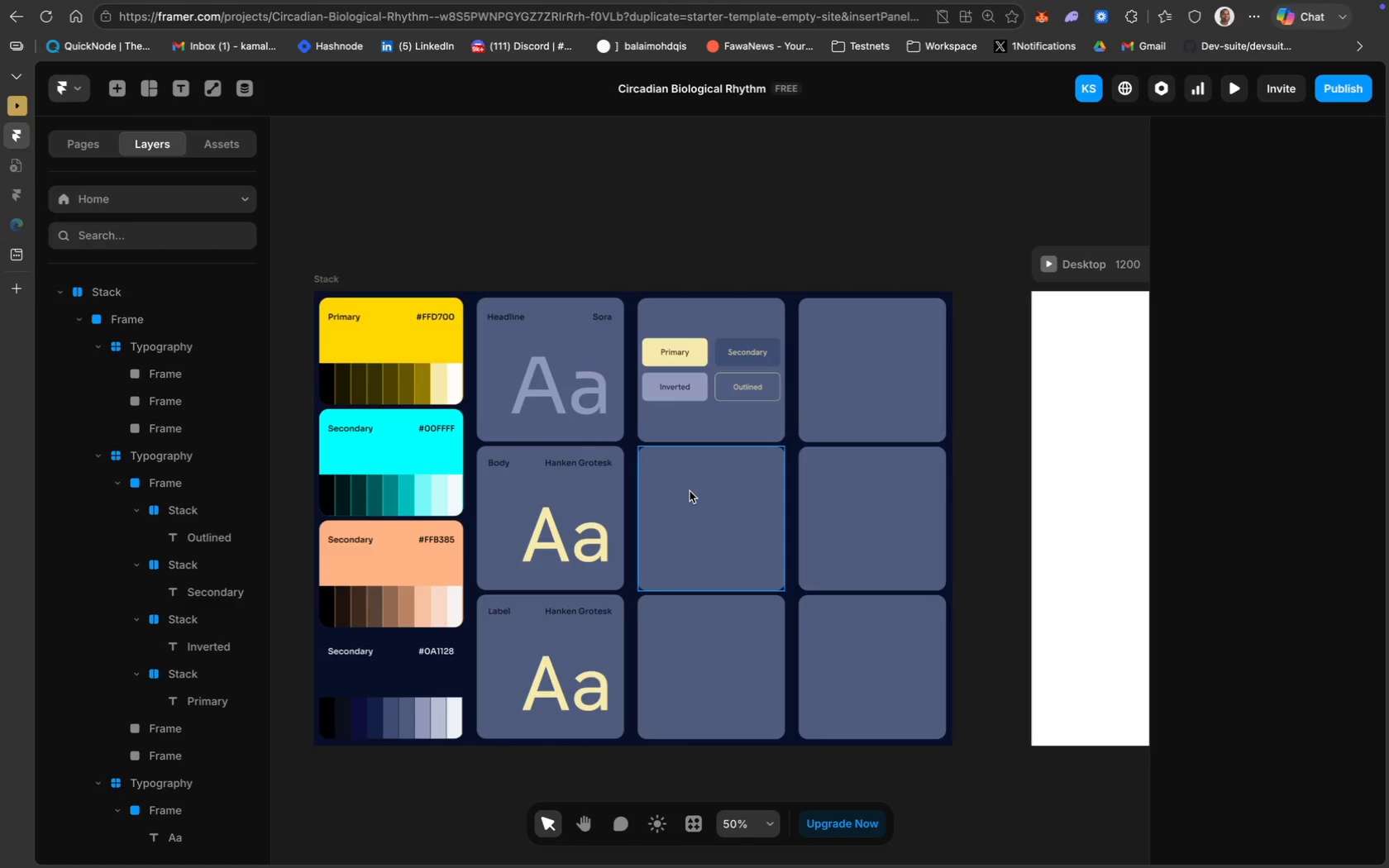 
wait(29.58)
 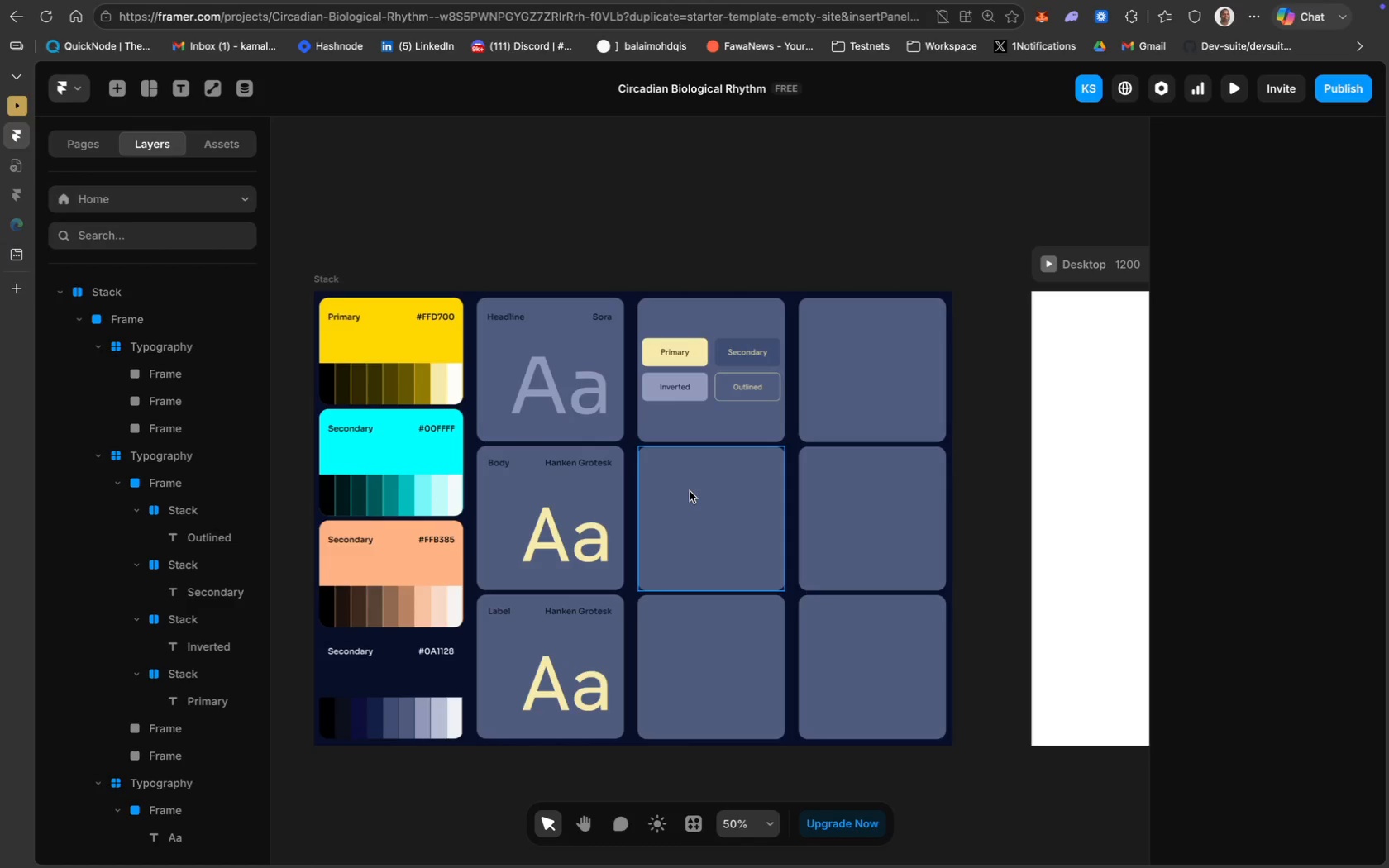 
left_click([730, 498])
 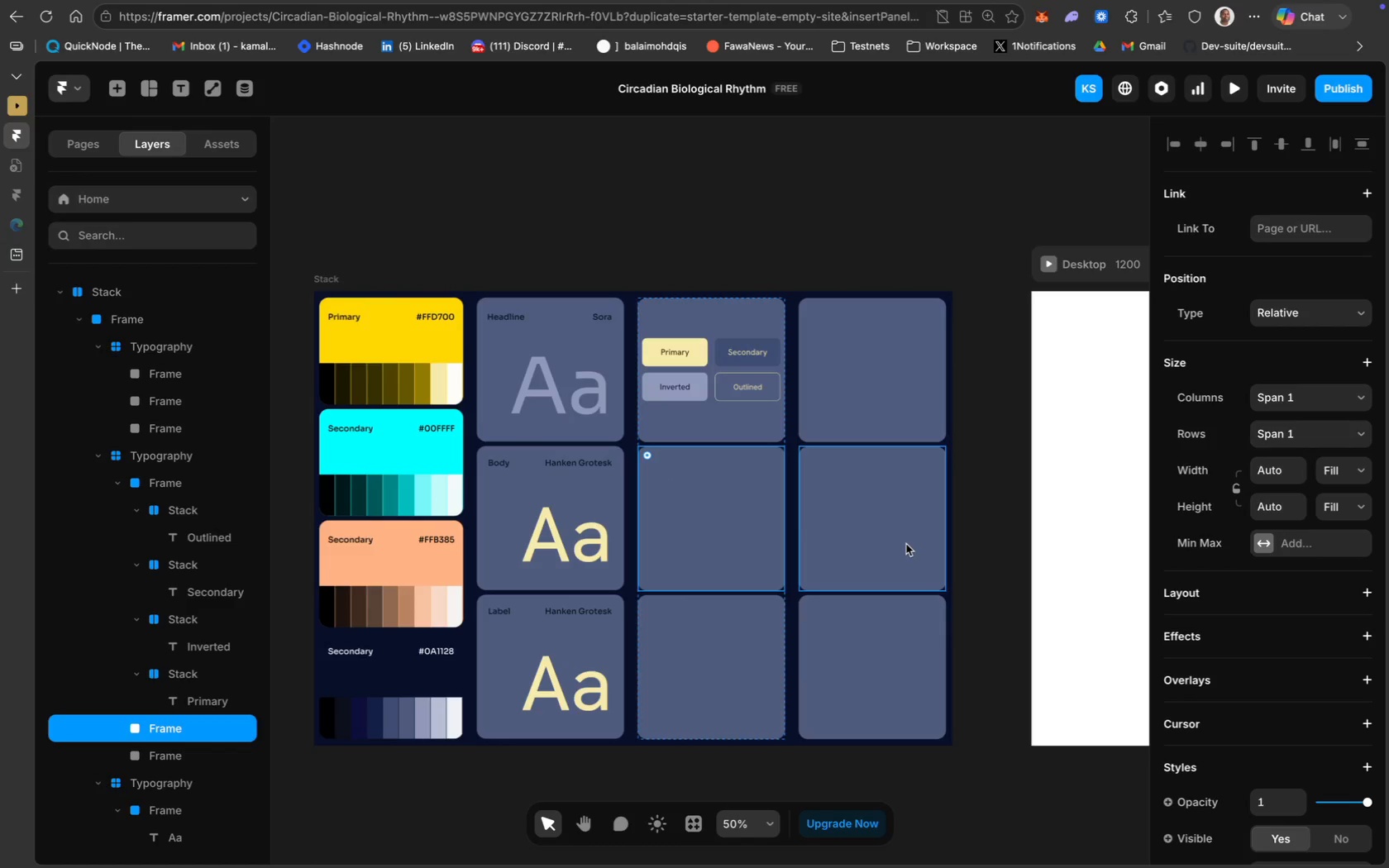 
wait(37.39)
 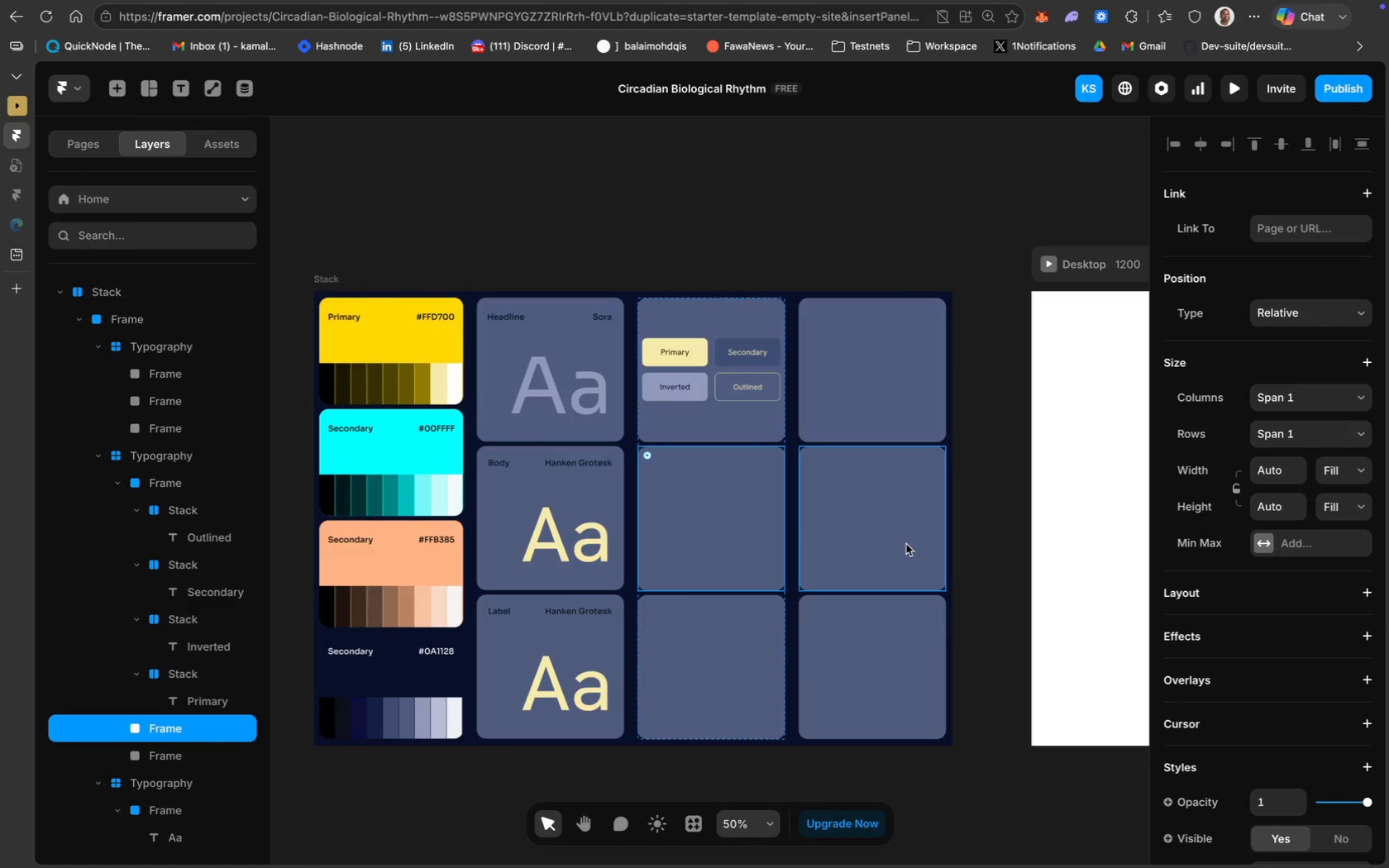 
left_click([842, 562])
 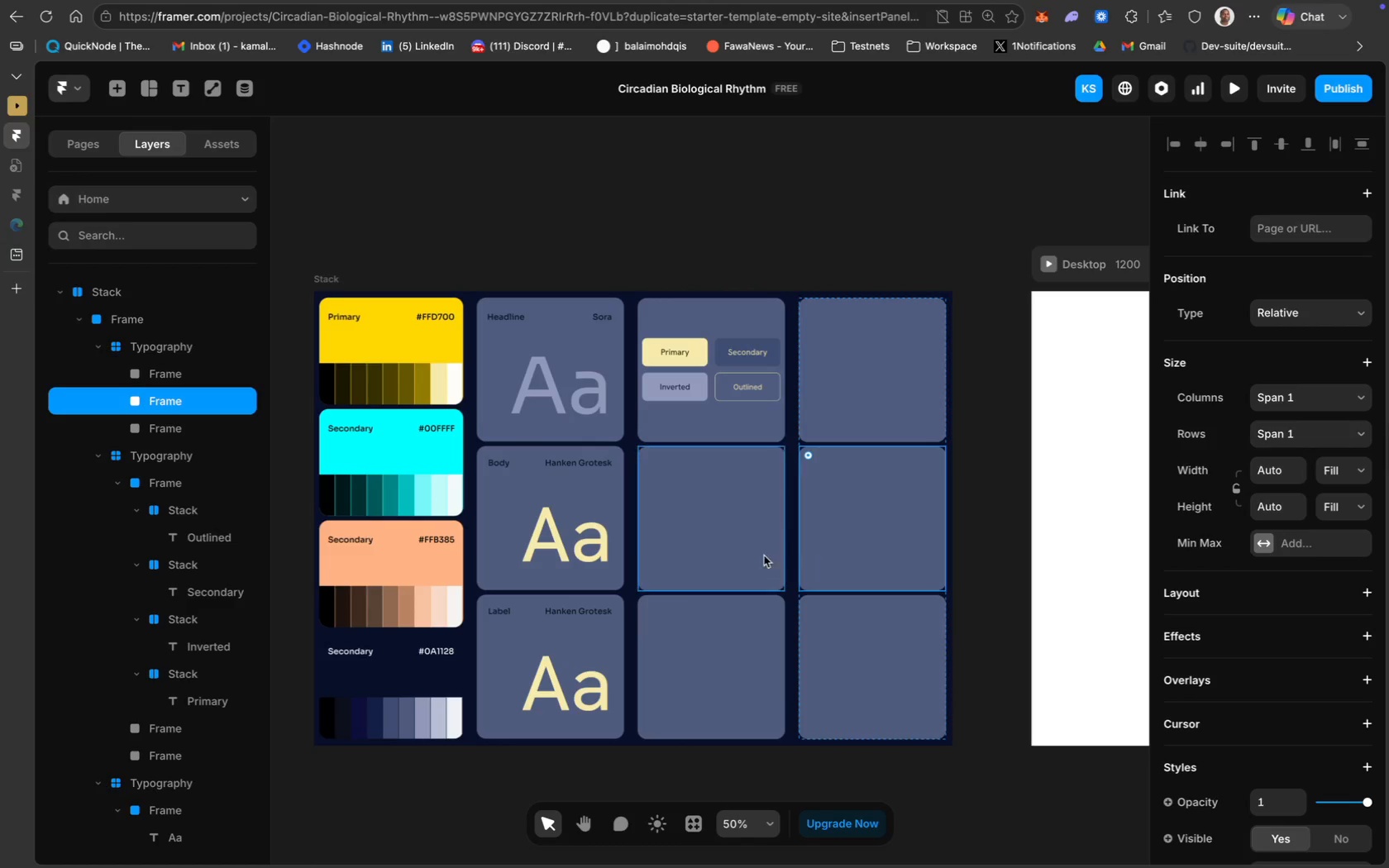 
left_click([745, 547])
 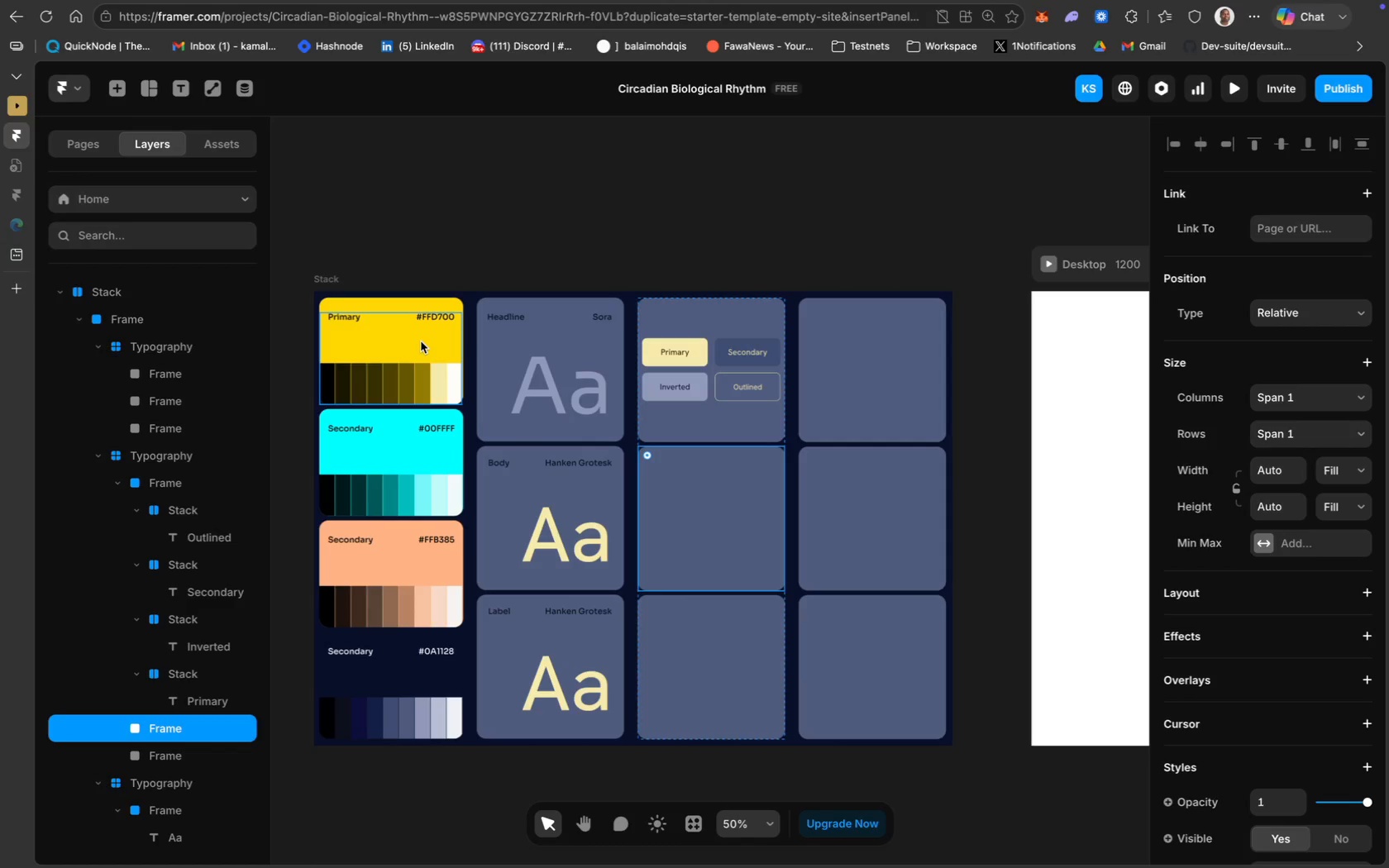 
wait(45.14)
 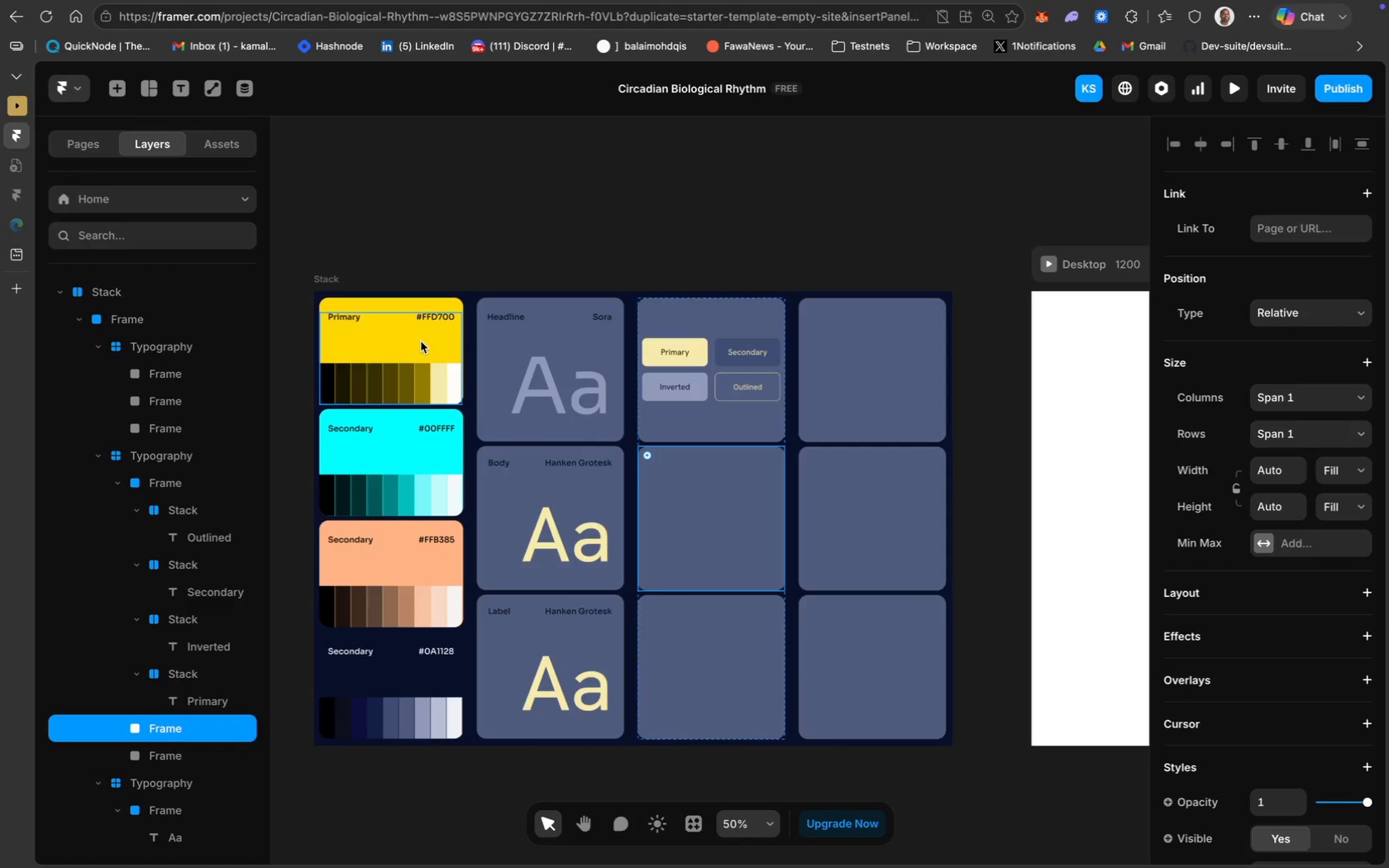 
left_click([155, 86])
 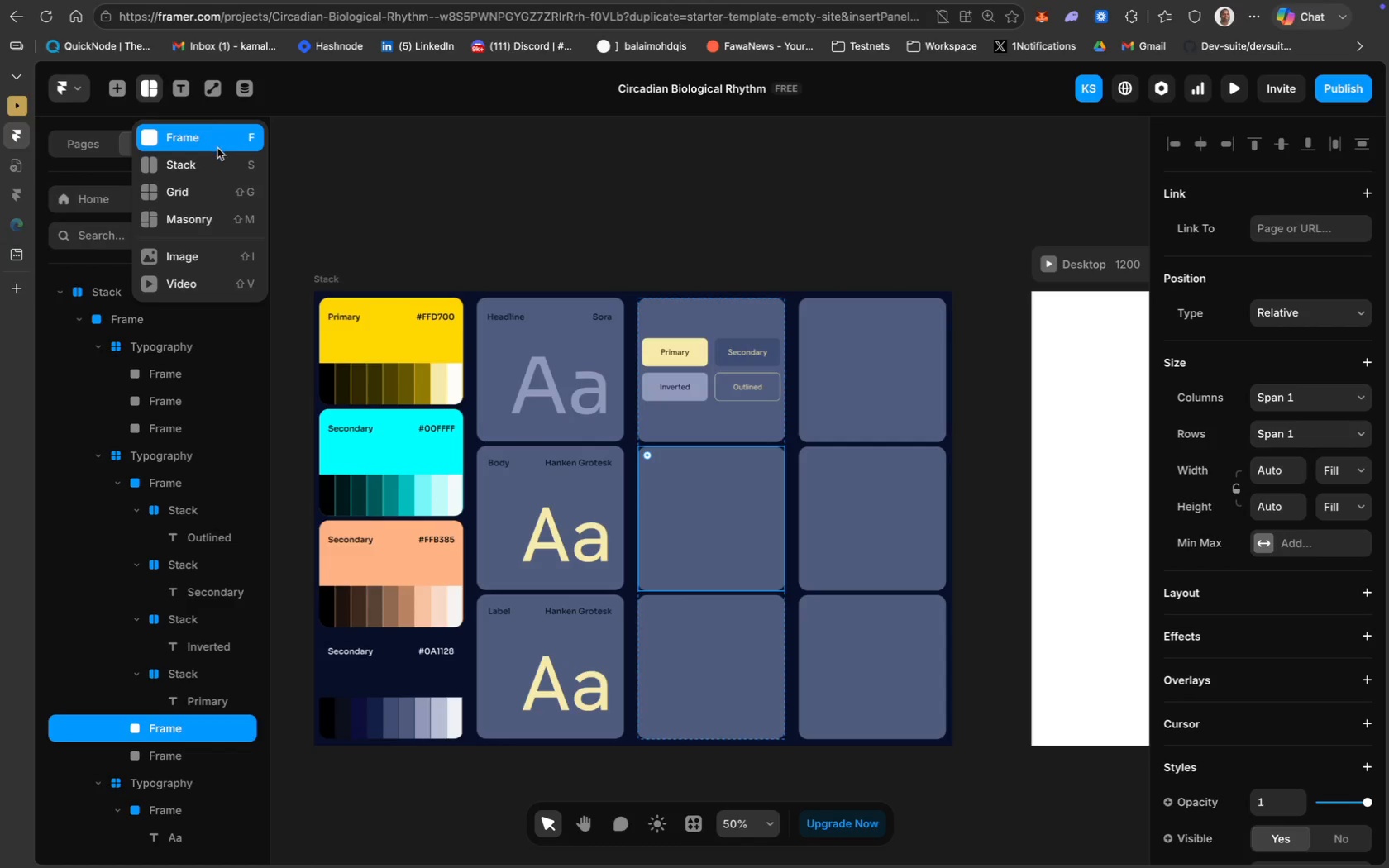 
wait(23.59)
 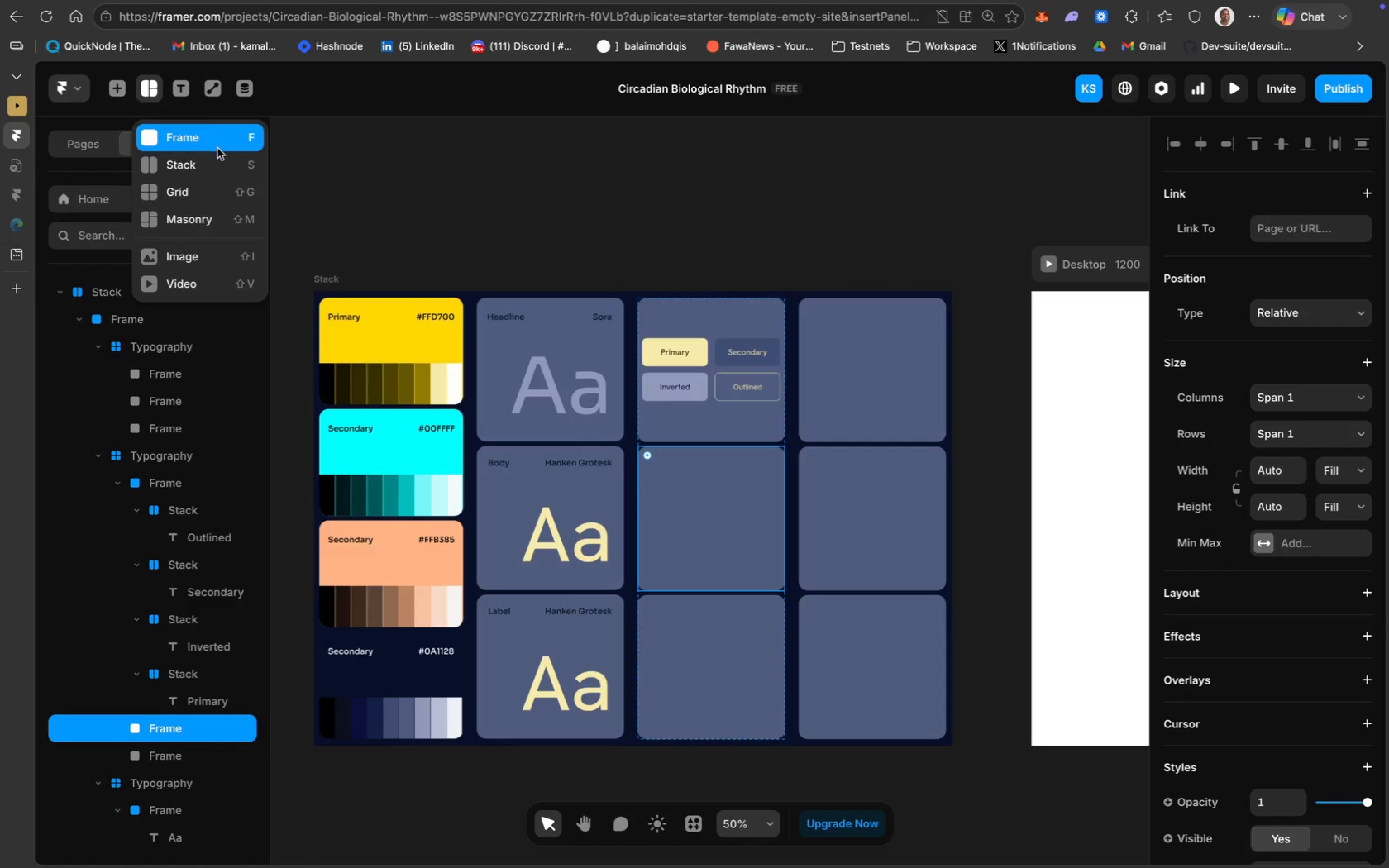 
mouse_move([216, 108])
 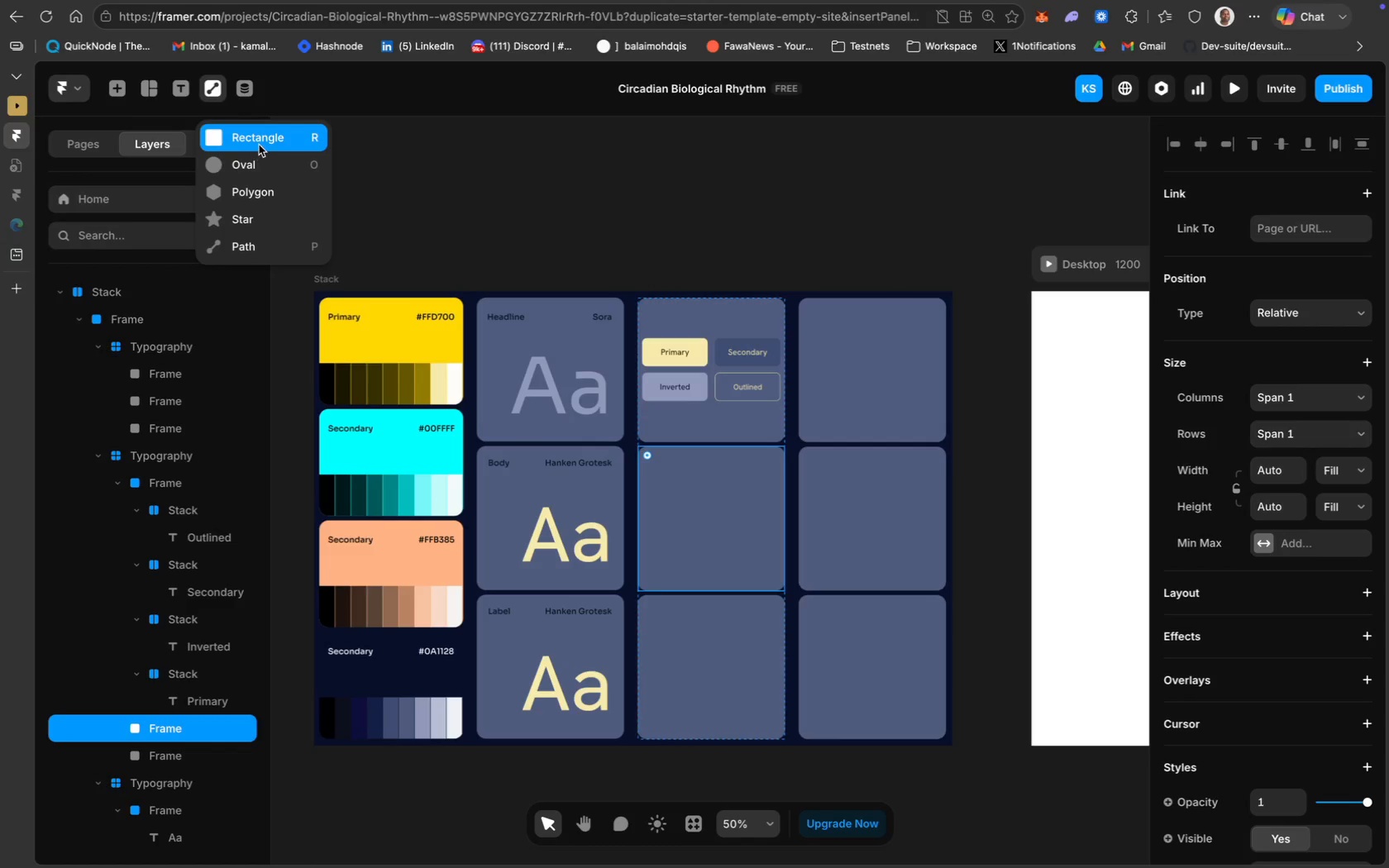 
left_click([259, 145])
 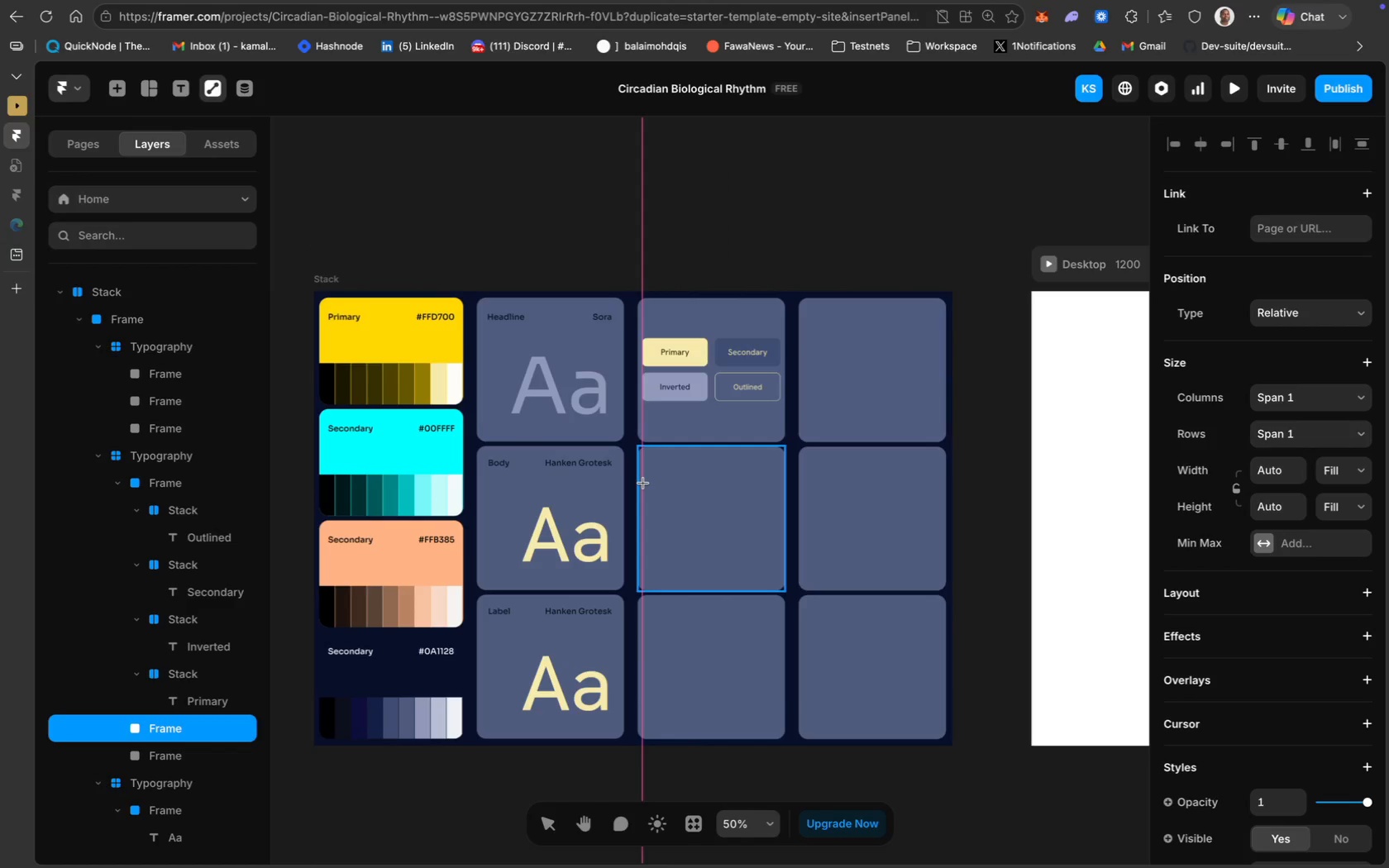 
left_click_drag(start_coordinate=[642, 483], to_coordinate=[779, 489])
 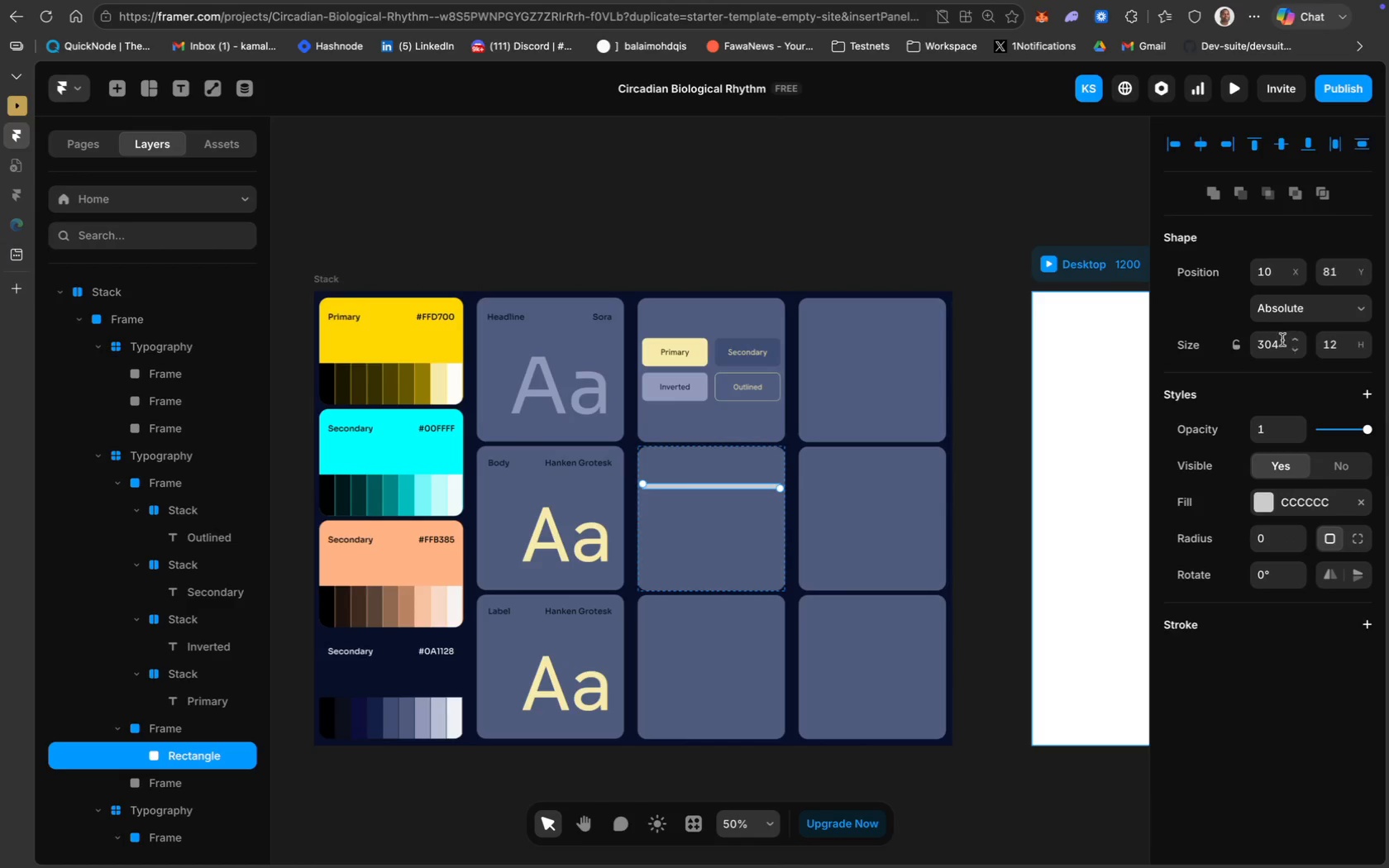 
wait(6.07)
 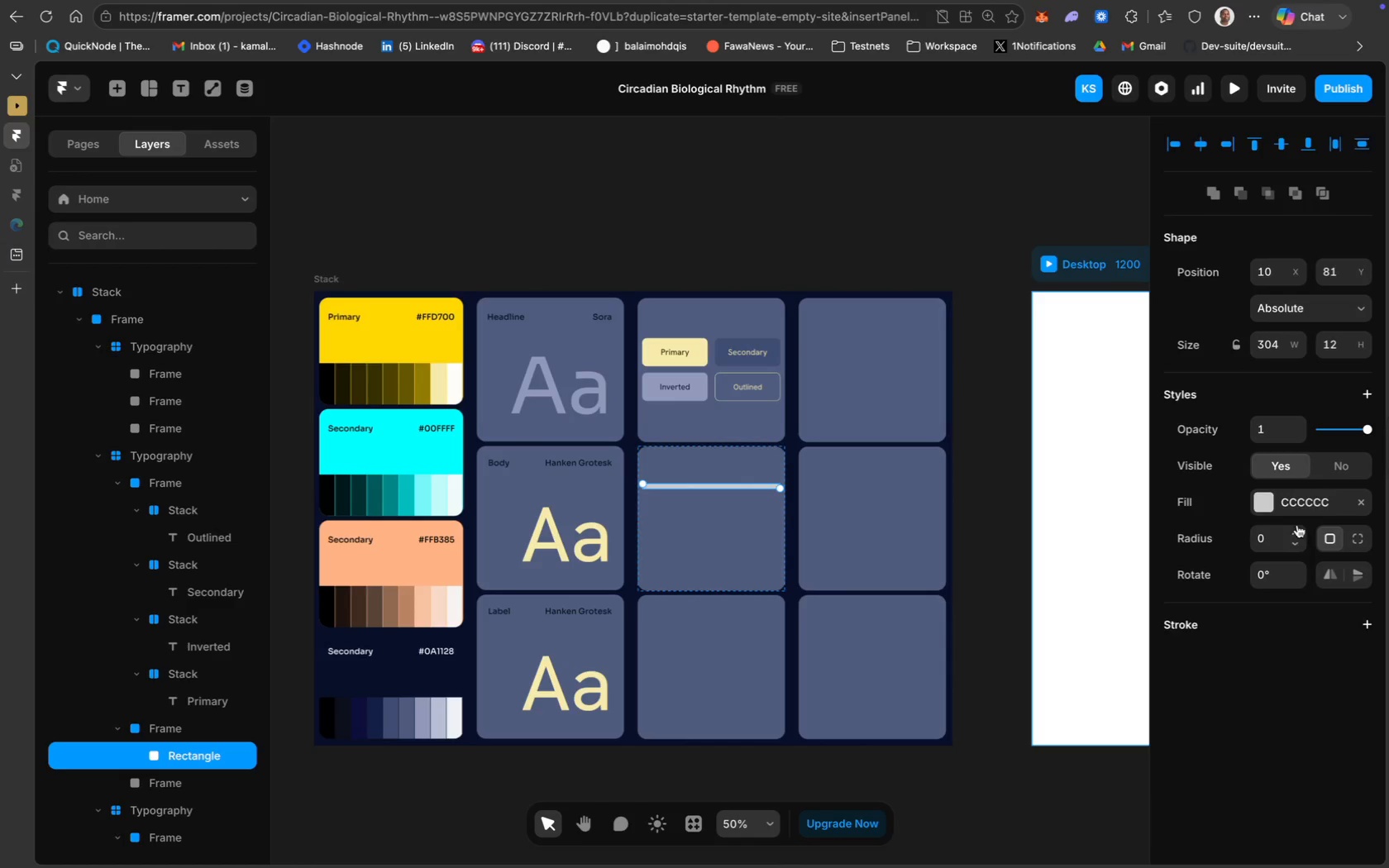 
left_click([1336, 347])
 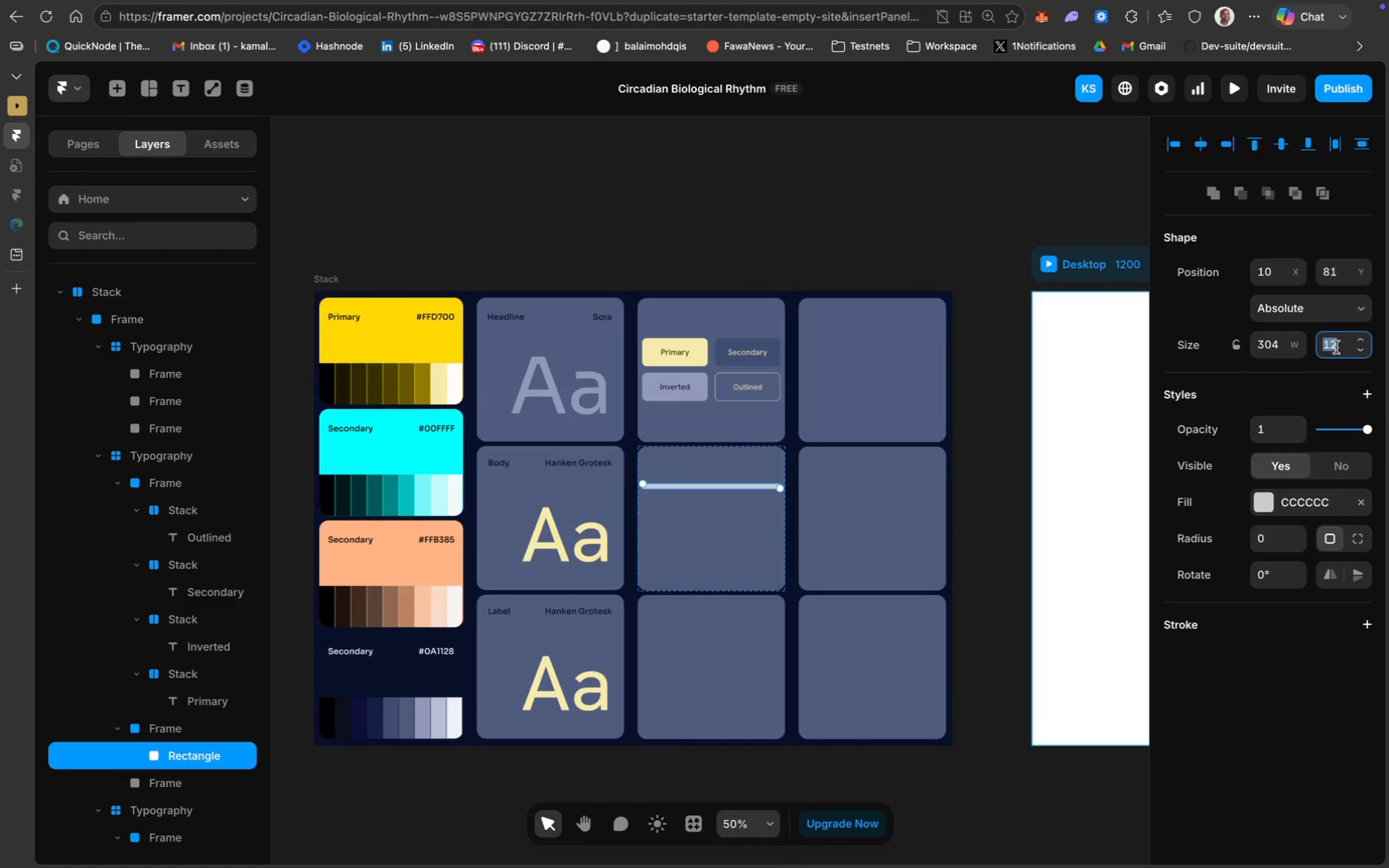 
type(15)
 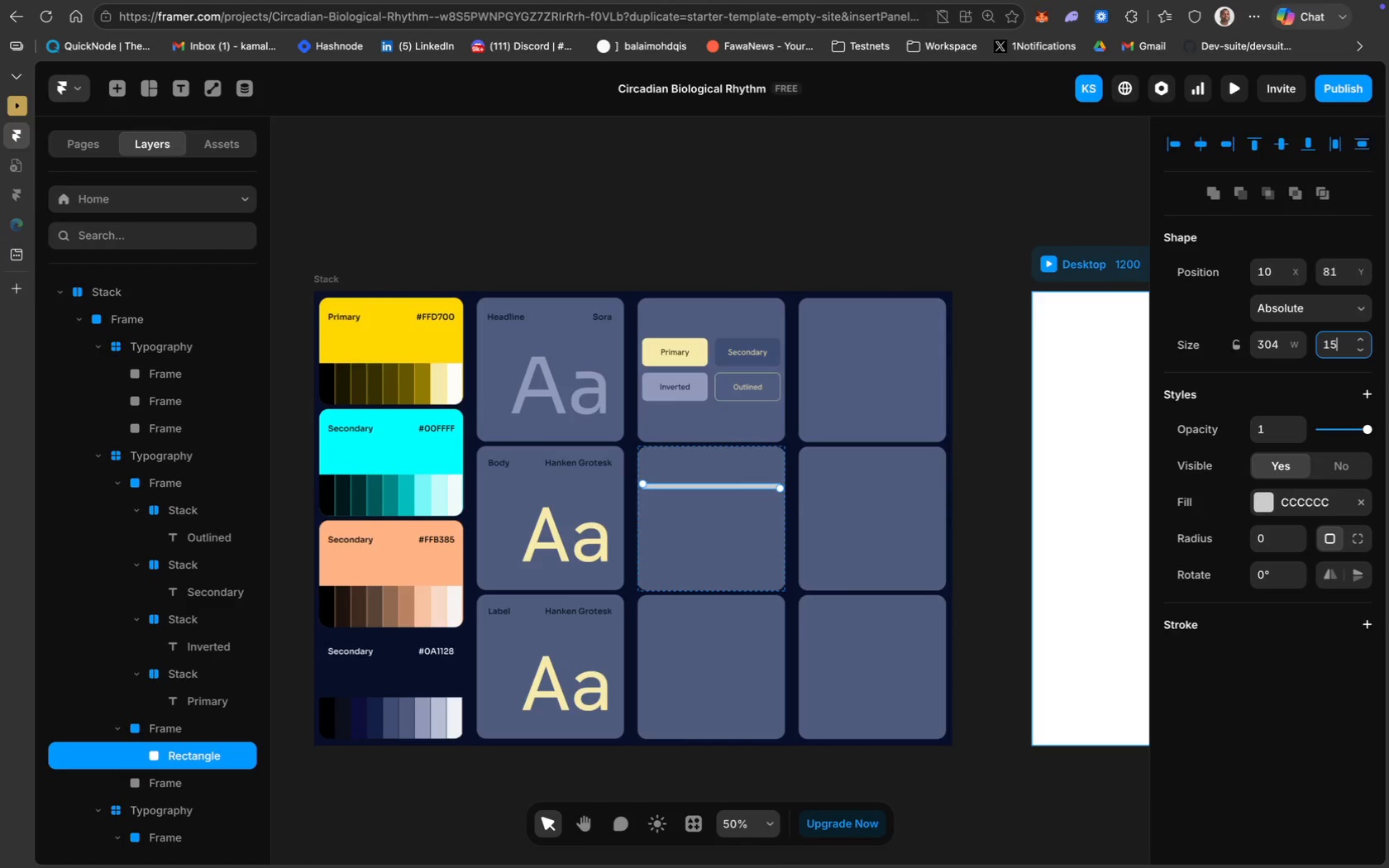 
key(Enter)
 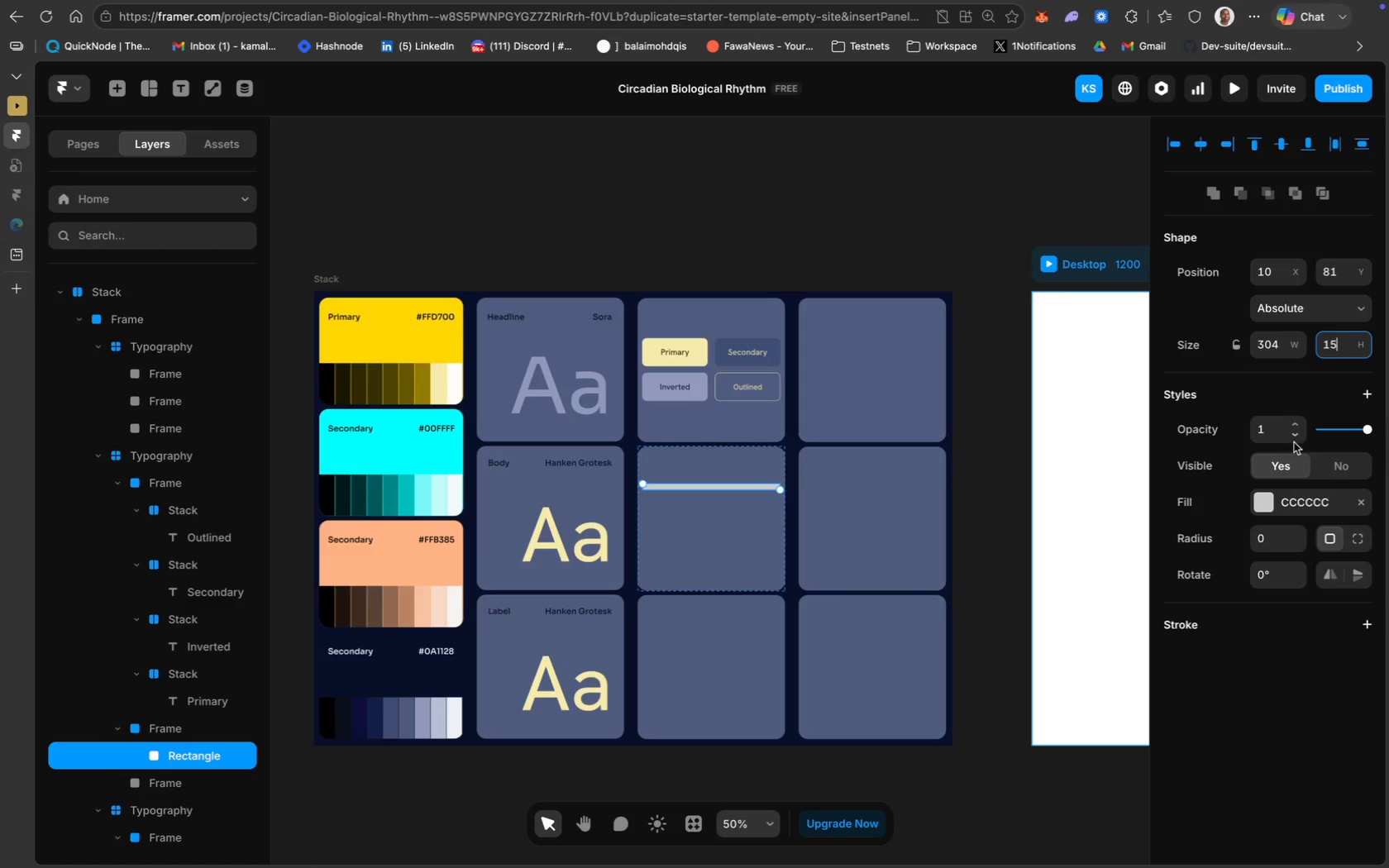 
left_click([1291, 489])
 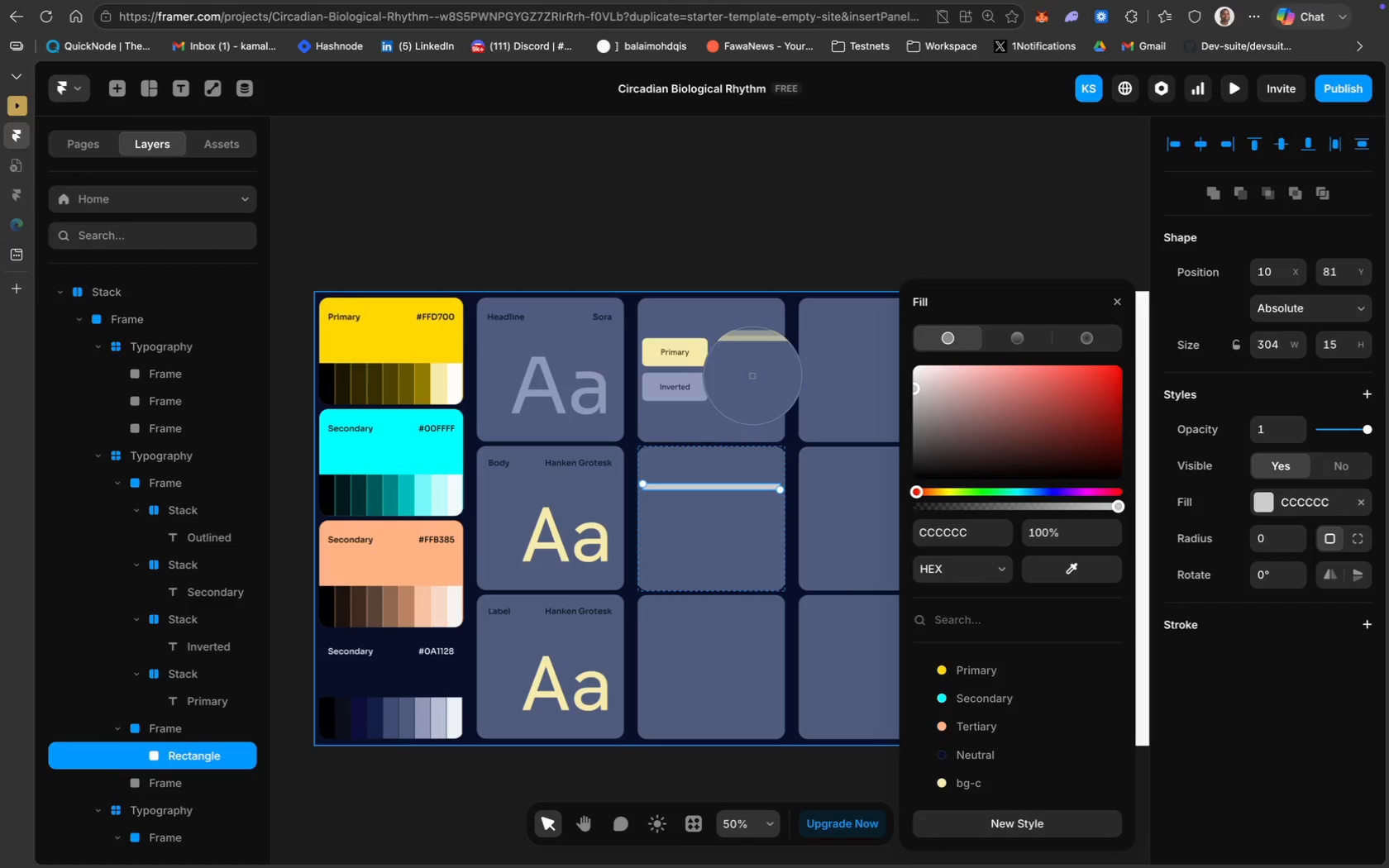 
left_click([758, 376])
 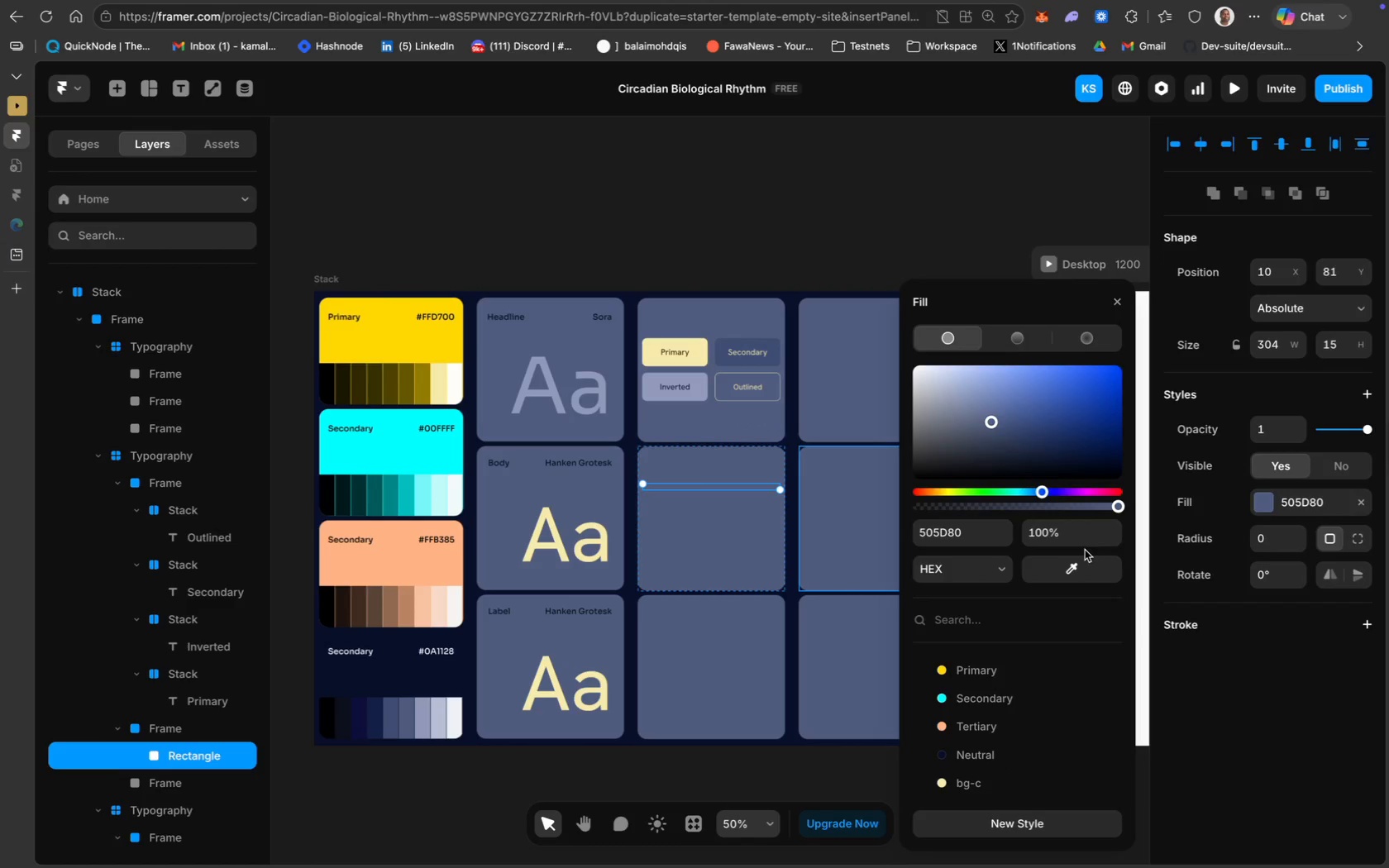 
left_click([1090, 561])
 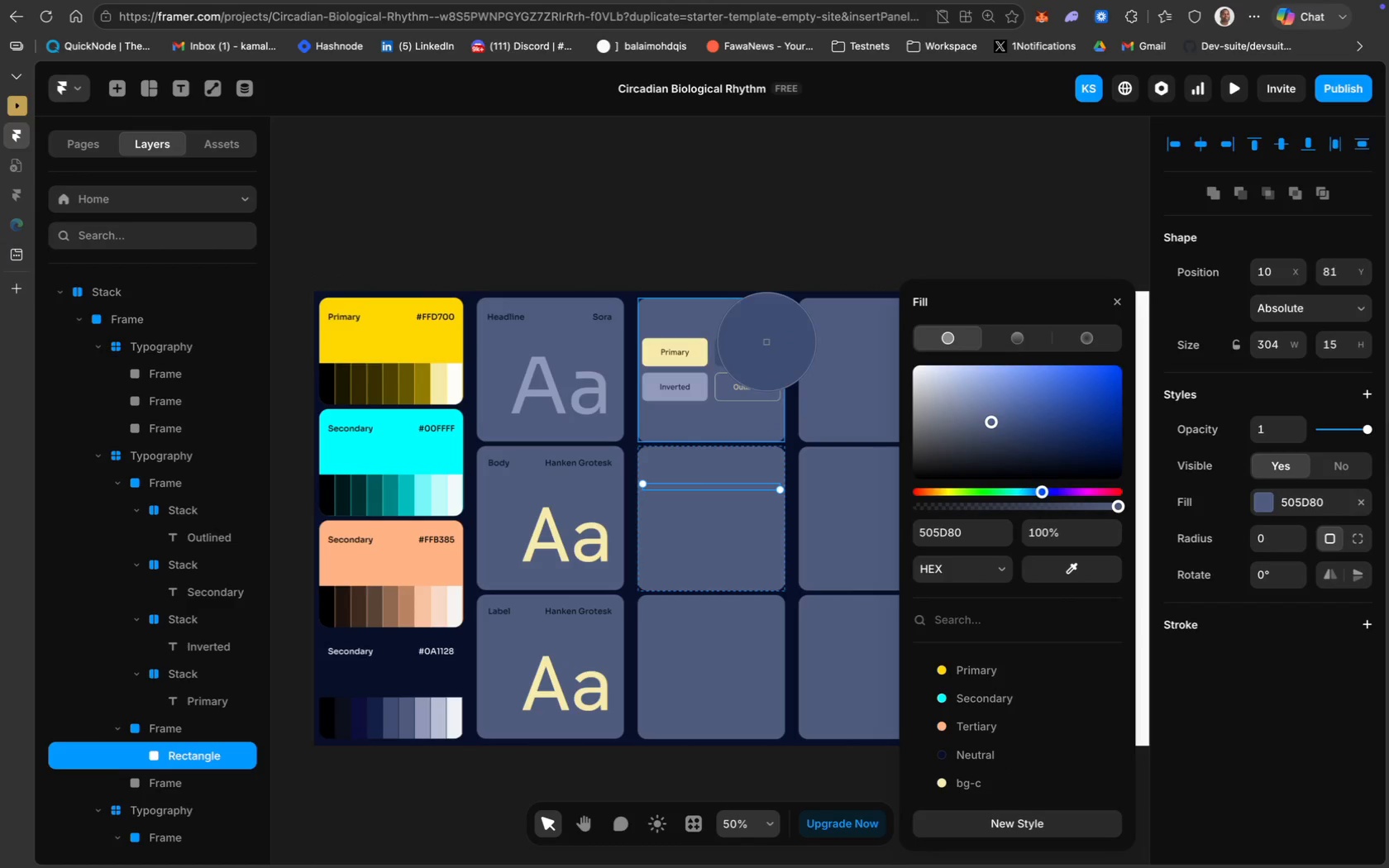 
left_click([763, 342])
 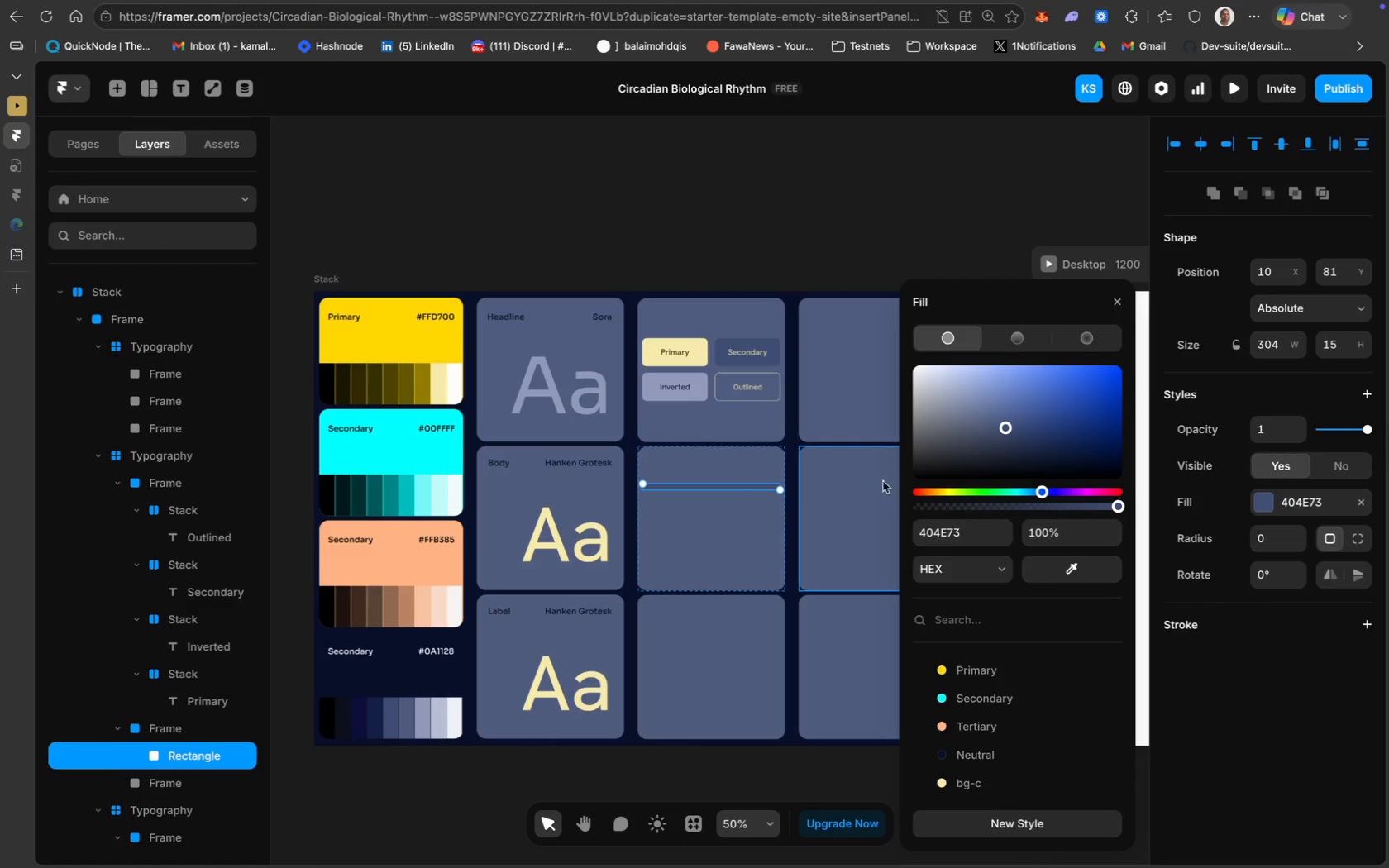 
key(Meta+CommandLeft)
 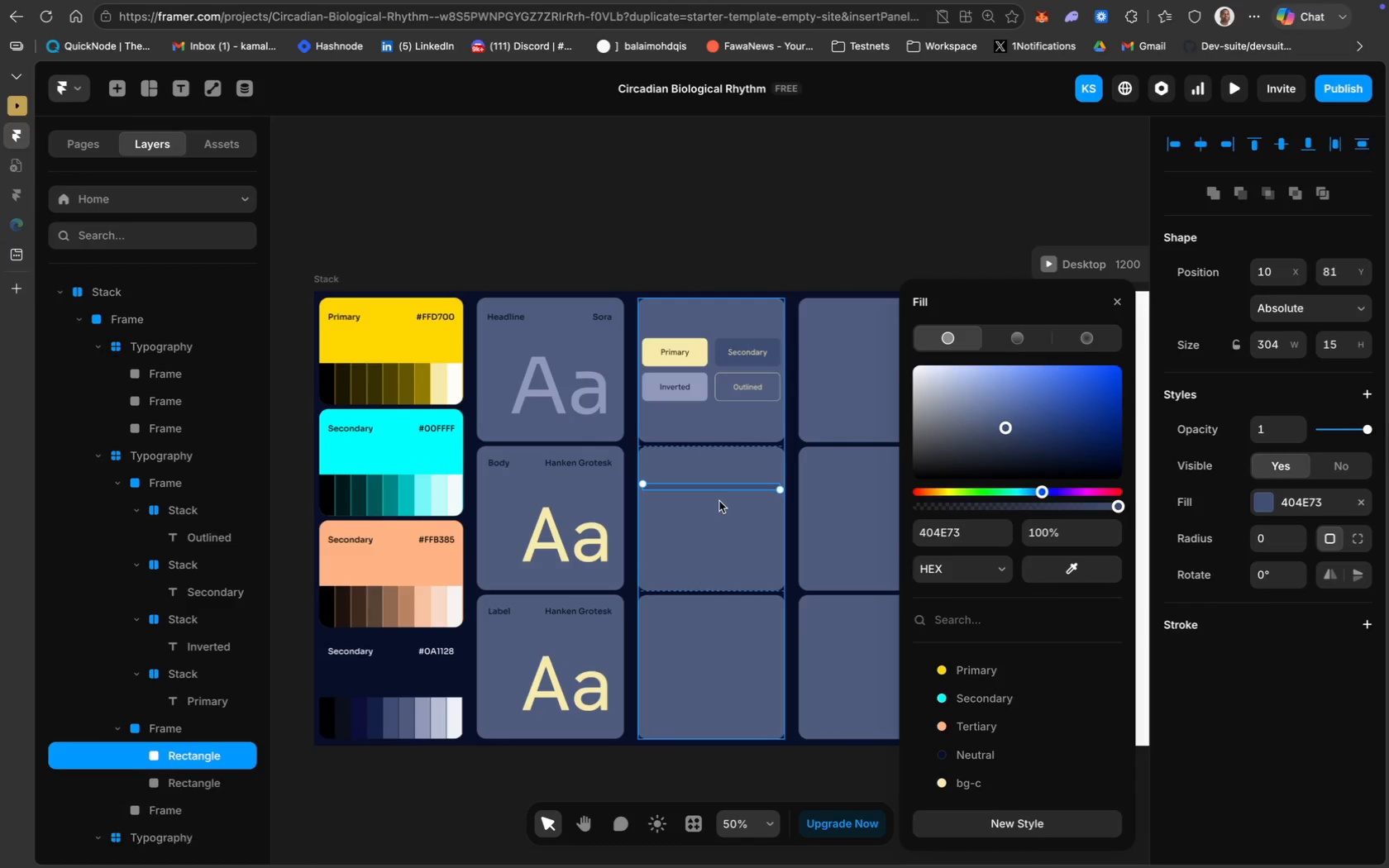 
key(Meta+D)
 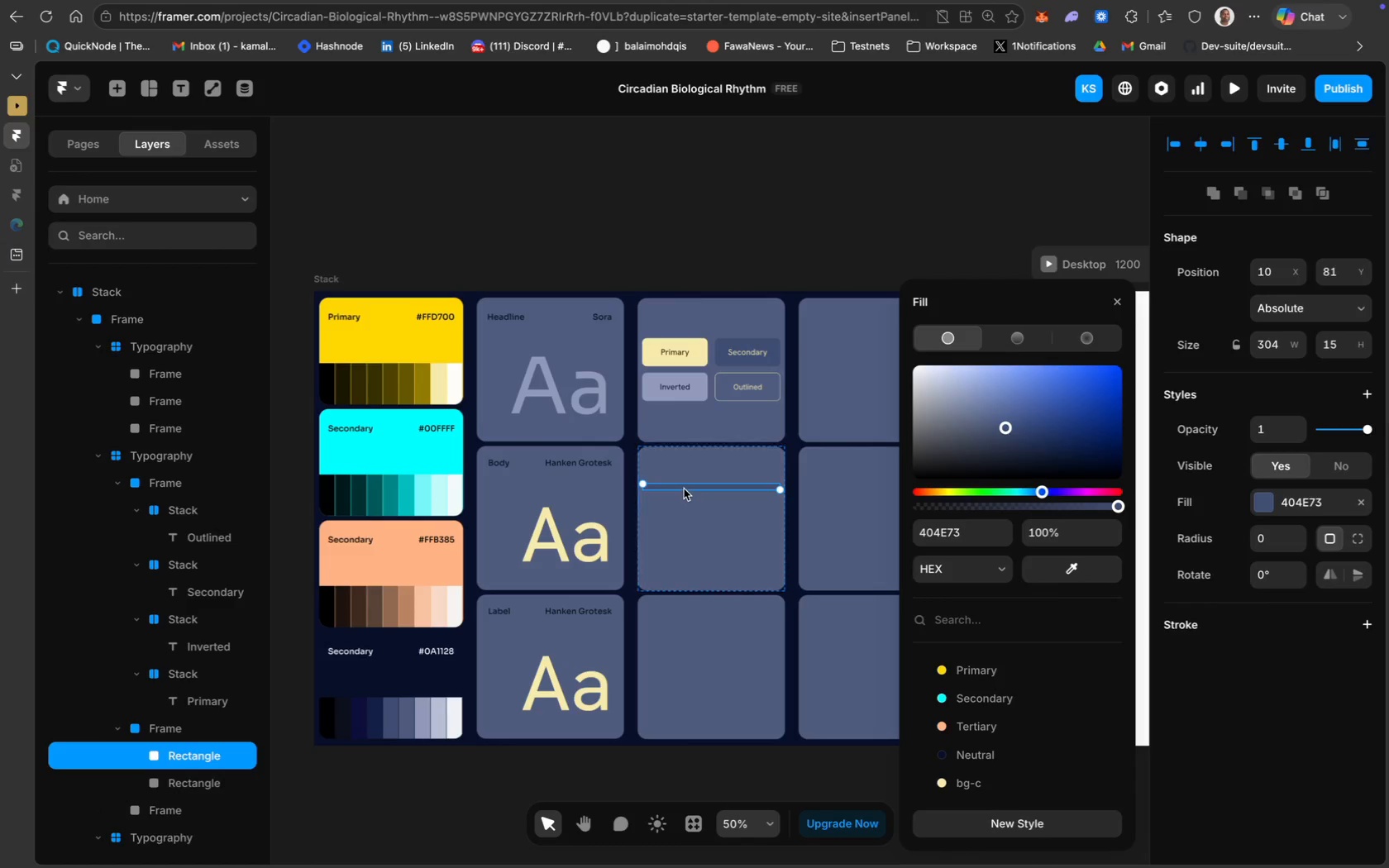 
left_click_drag(start_coordinate=[685, 488], to_coordinate=[686, 502])
 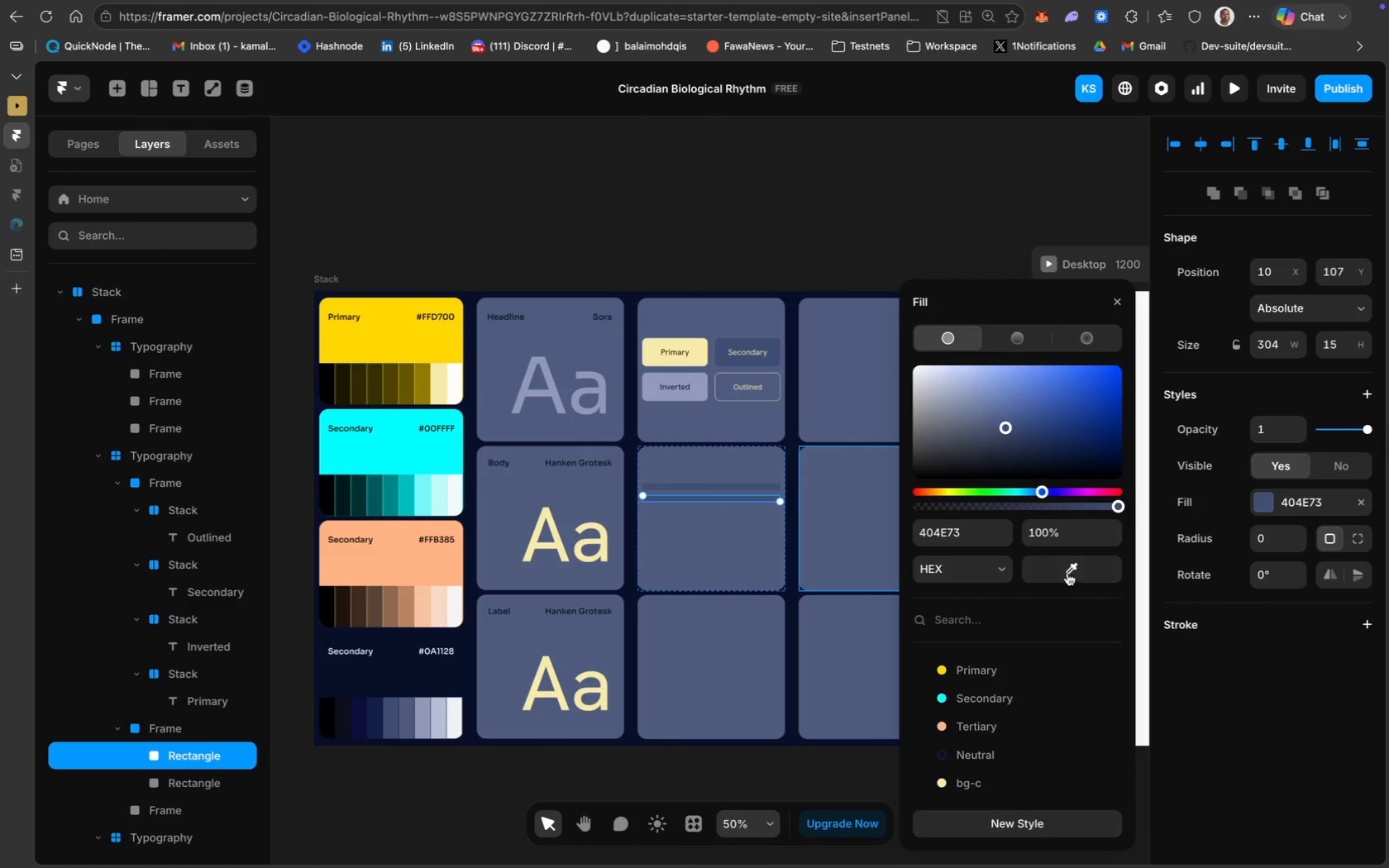 
left_click([1072, 569])
 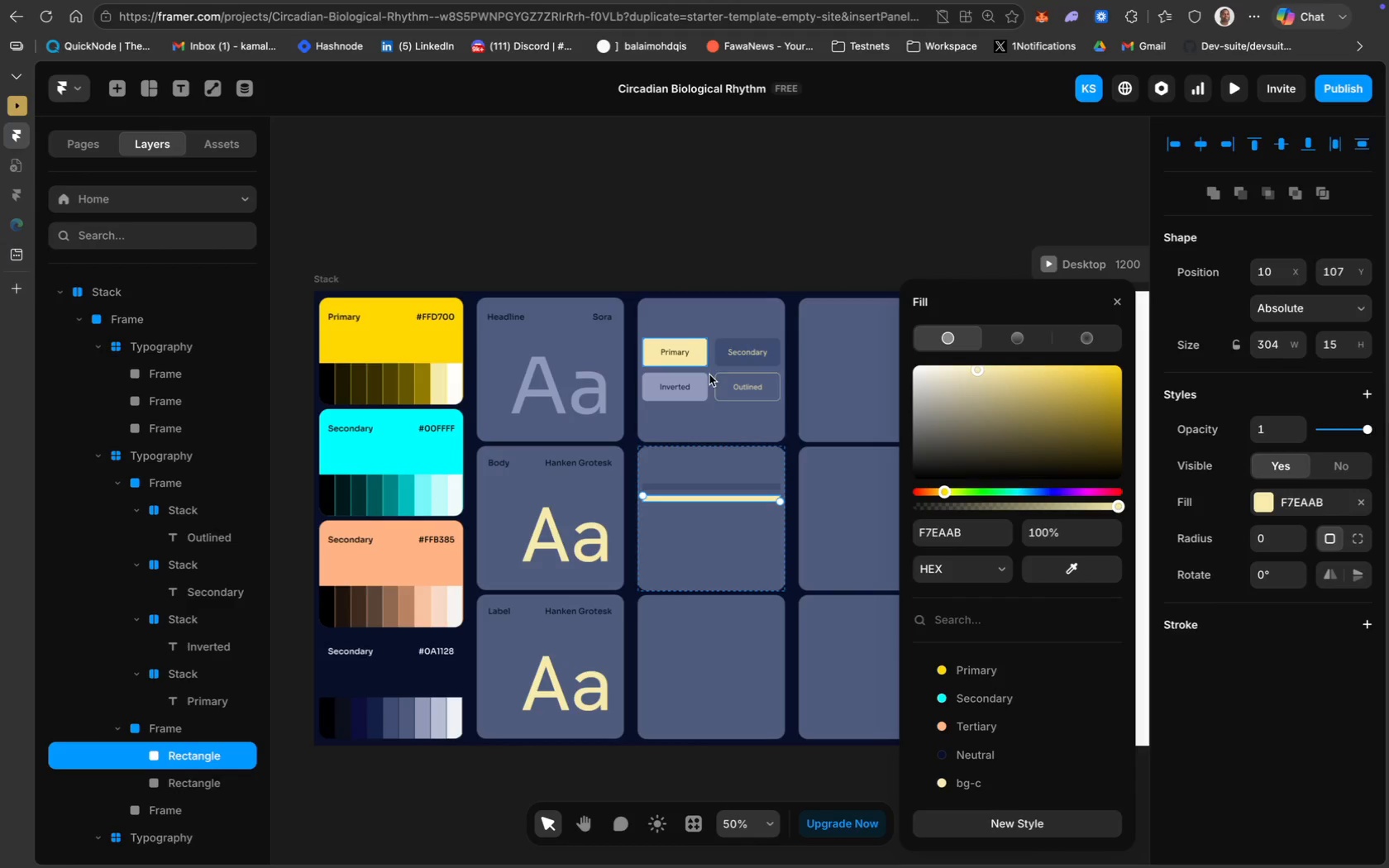 
wait(10.79)
 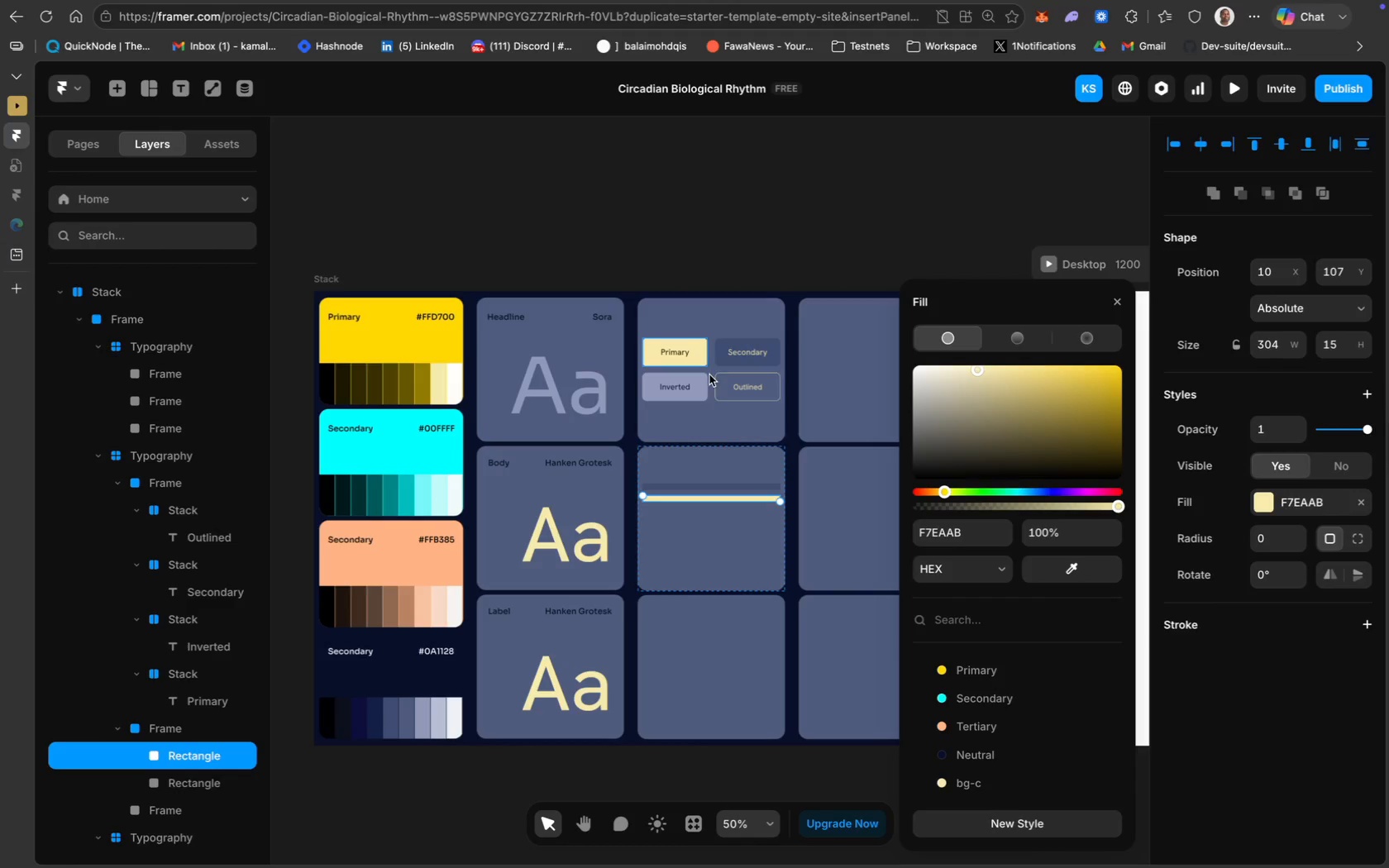 
left_click([1278, 349])
 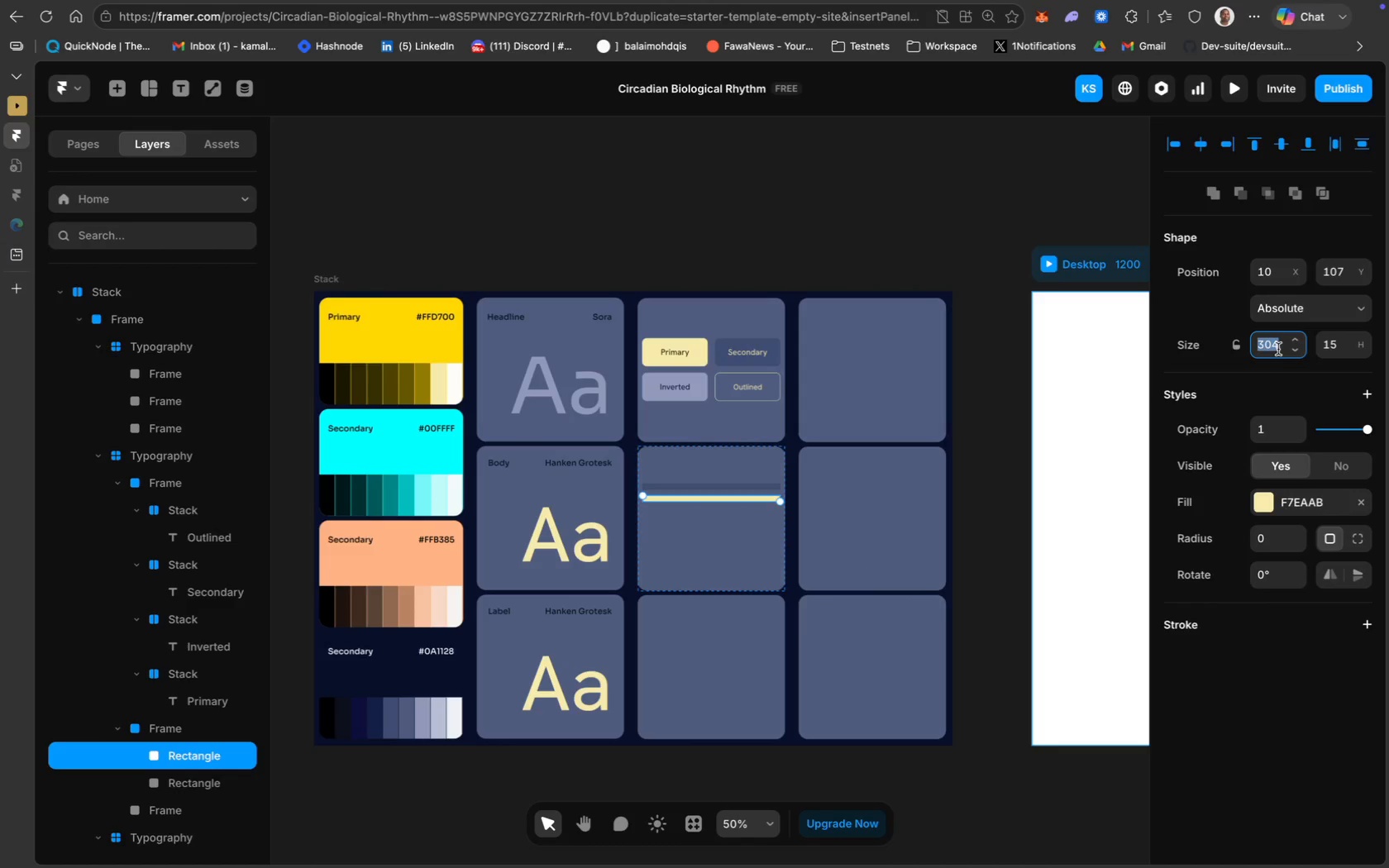 
type(25)
key(Backspace)
type(00)
 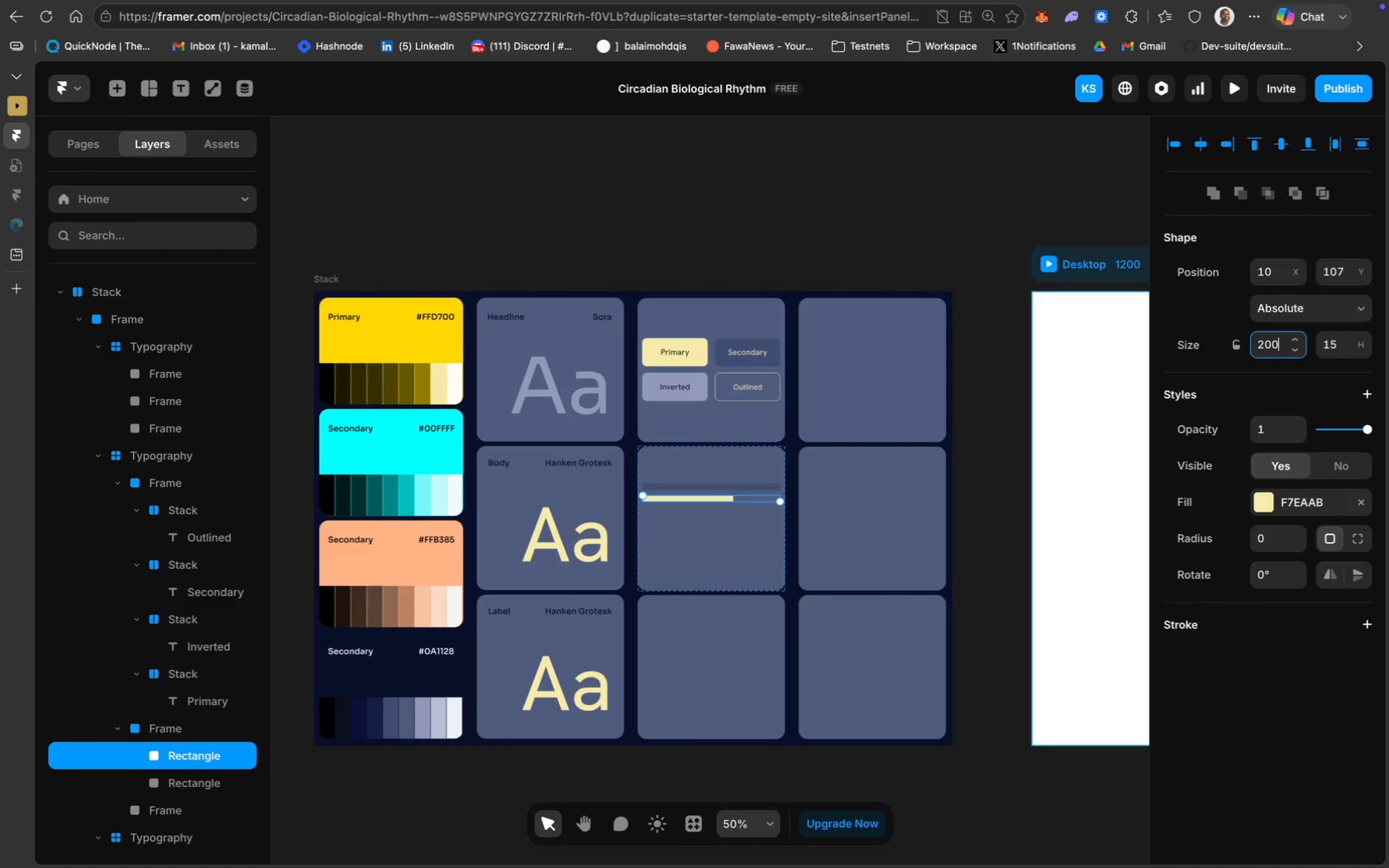 
key(Enter)
 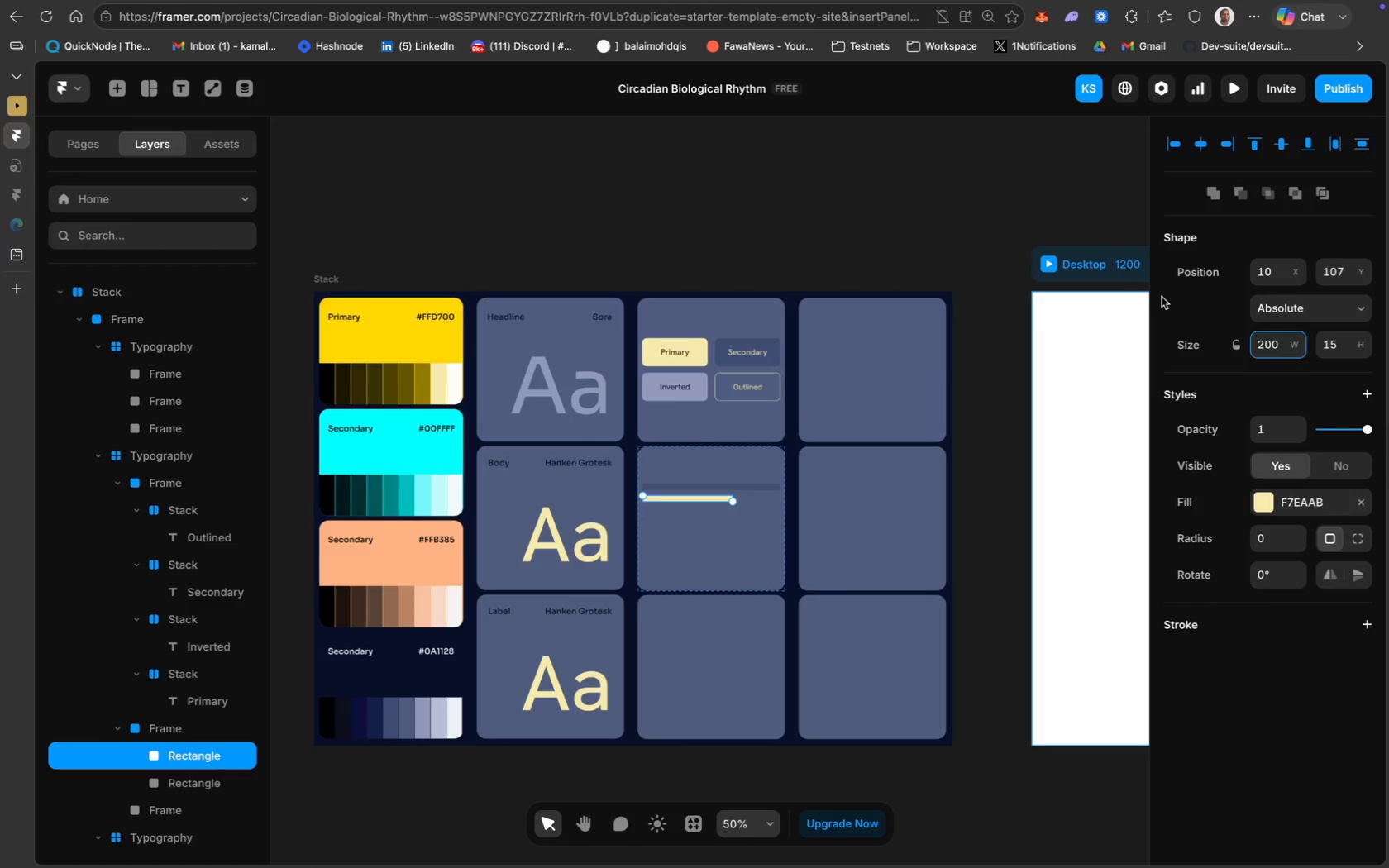 
left_click([1273, 341])
 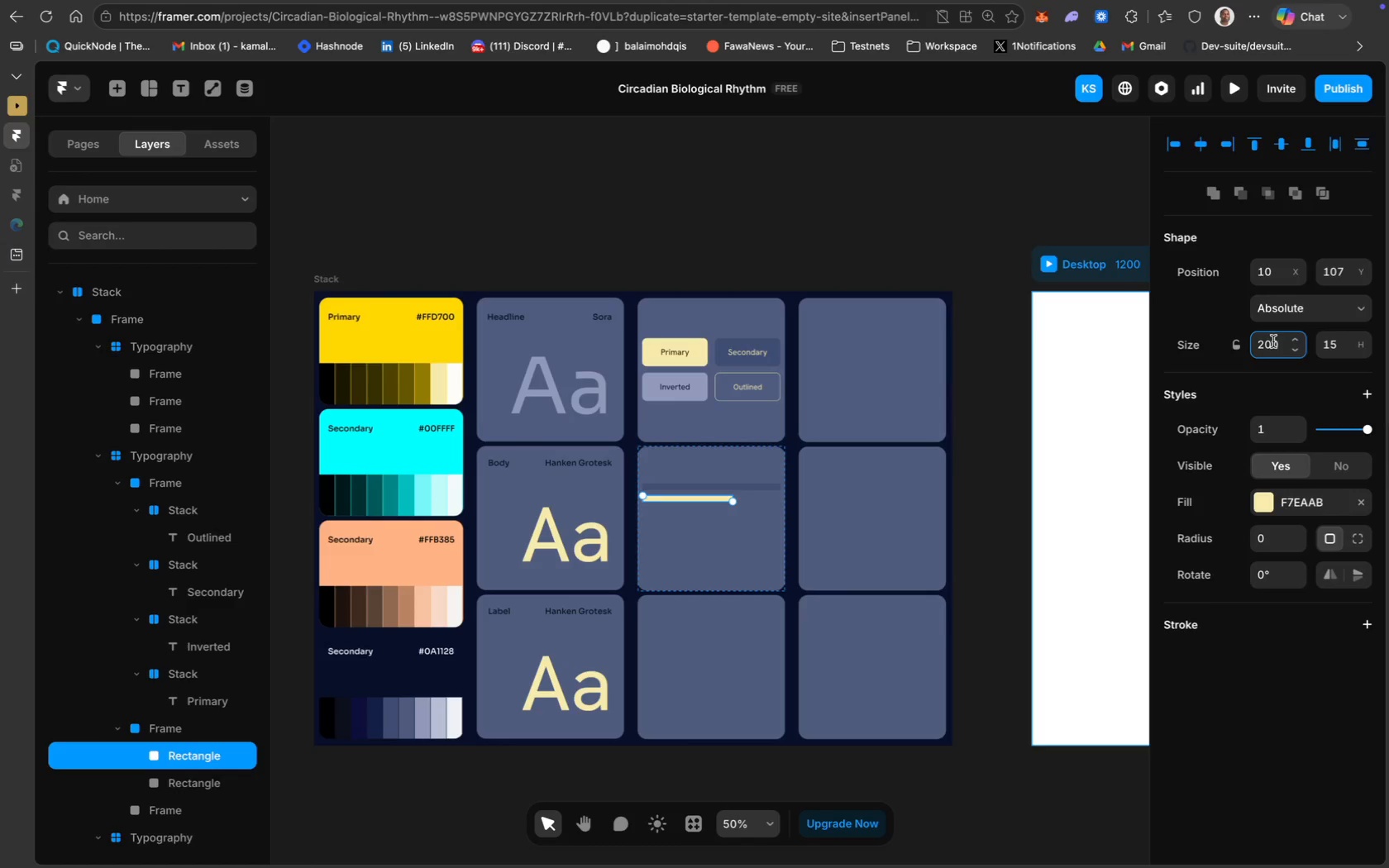 
key(Backspace)
 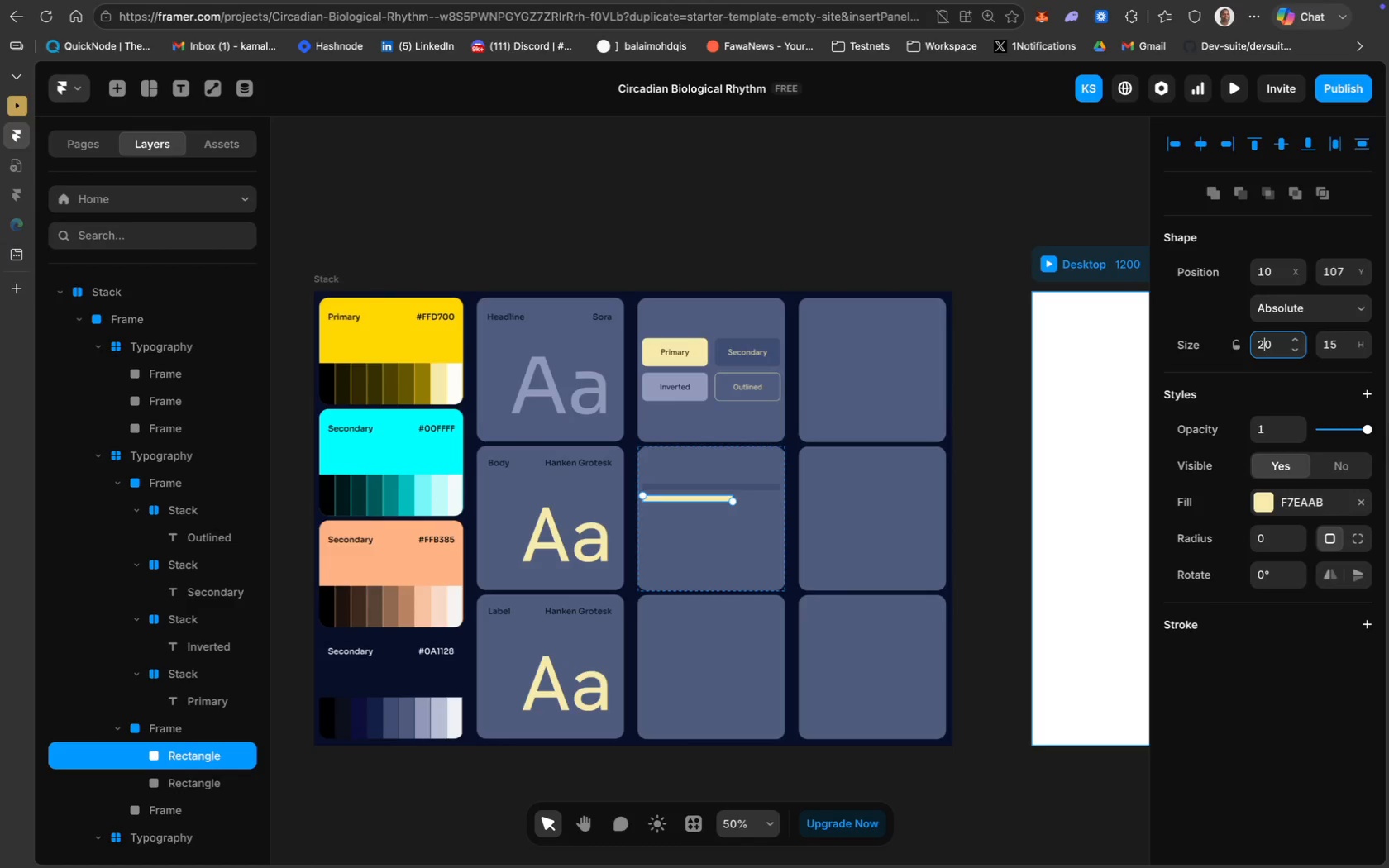 
key(4)
 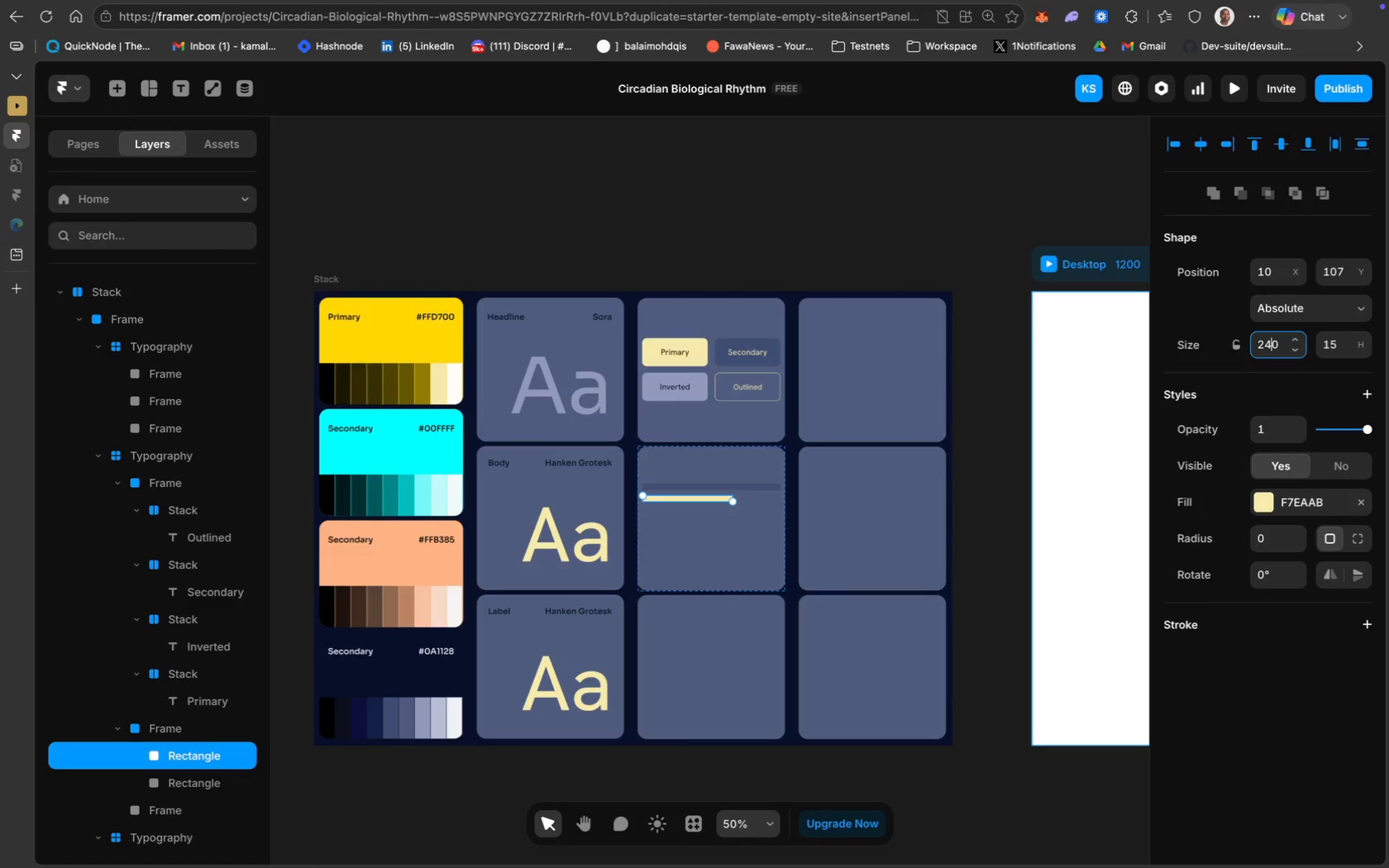 
key(Enter)
 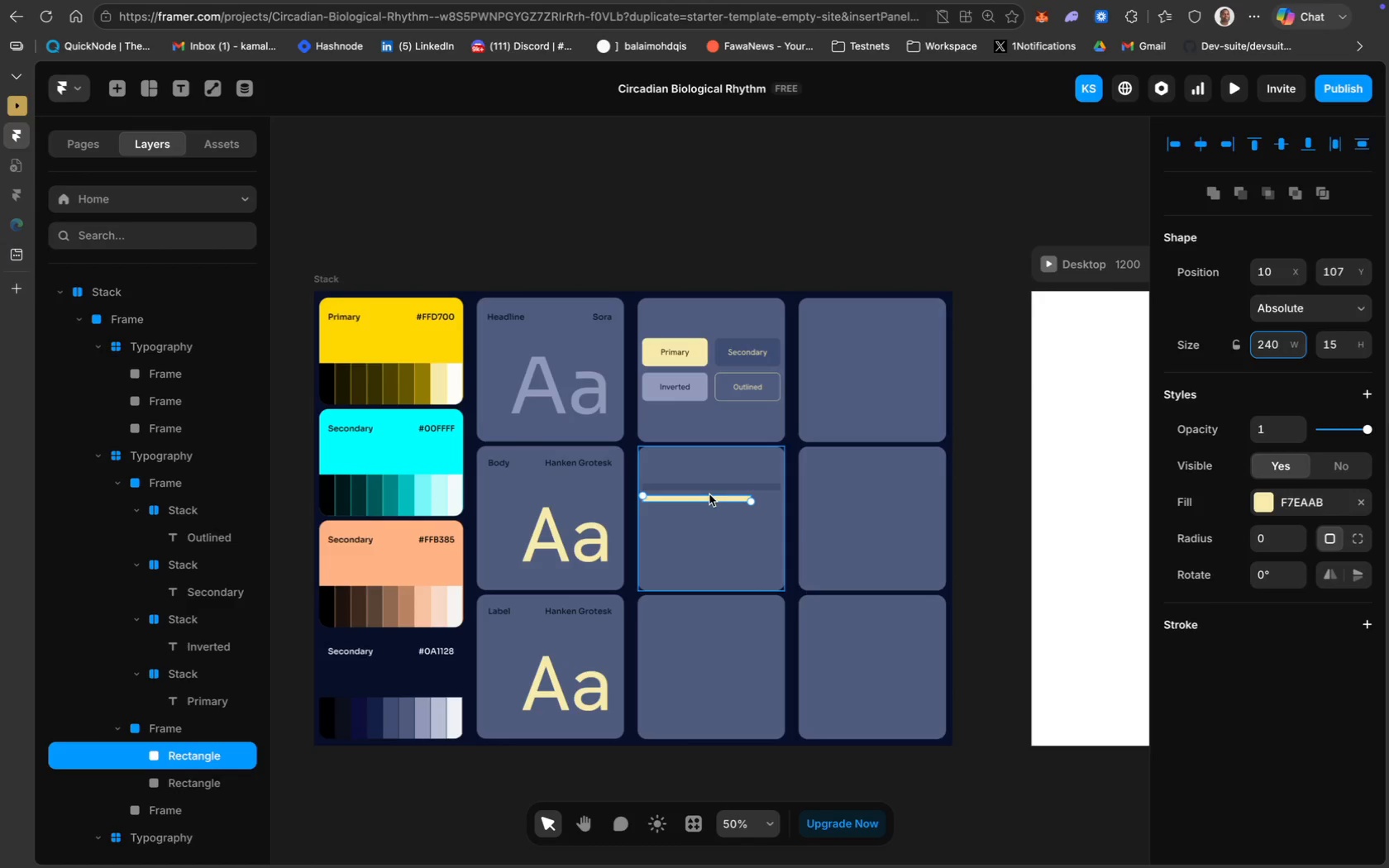 
left_click_drag(start_coordinate=[709, 498], to_coordinate=[707, 487])
 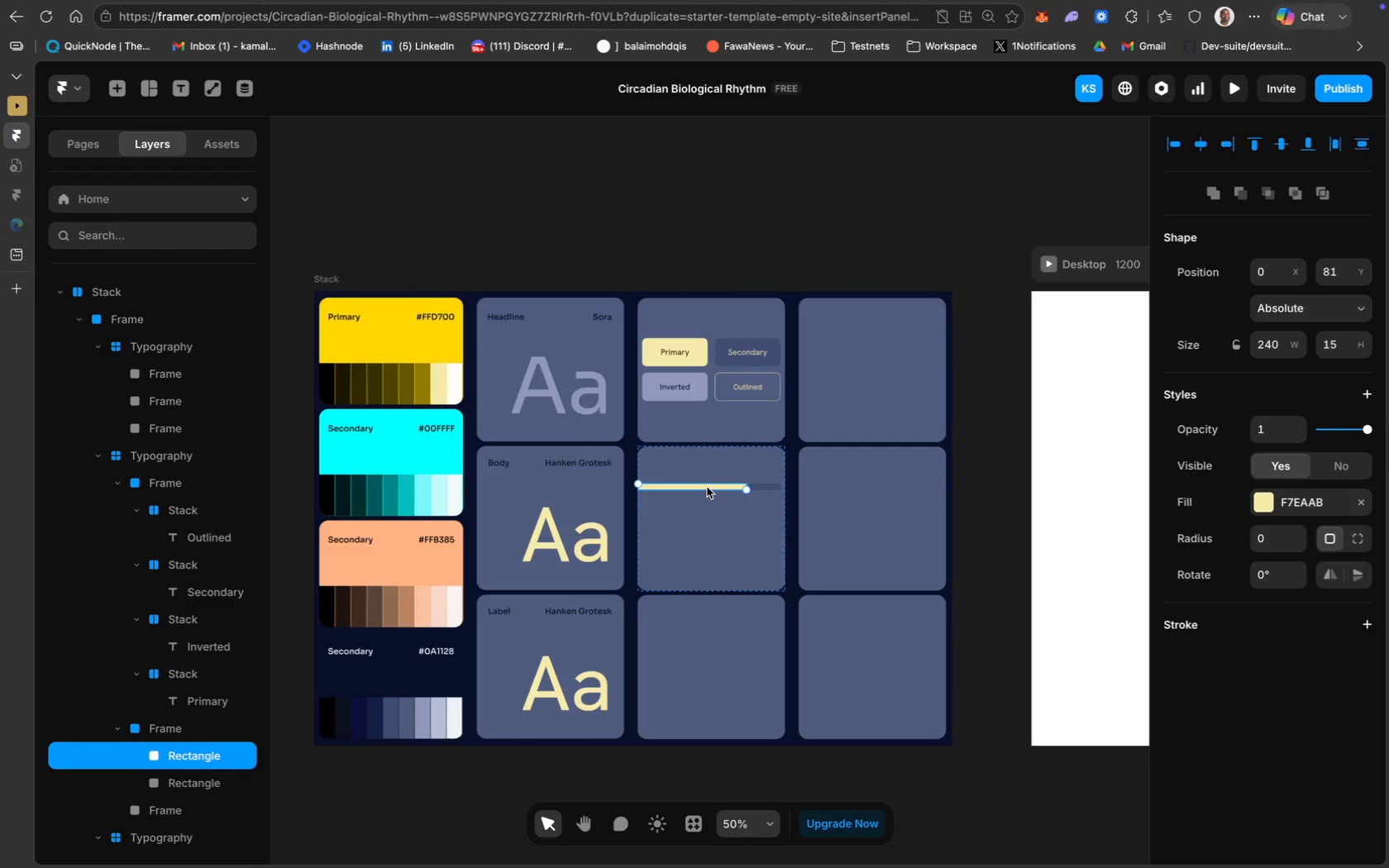 
key(ArrowRight)
 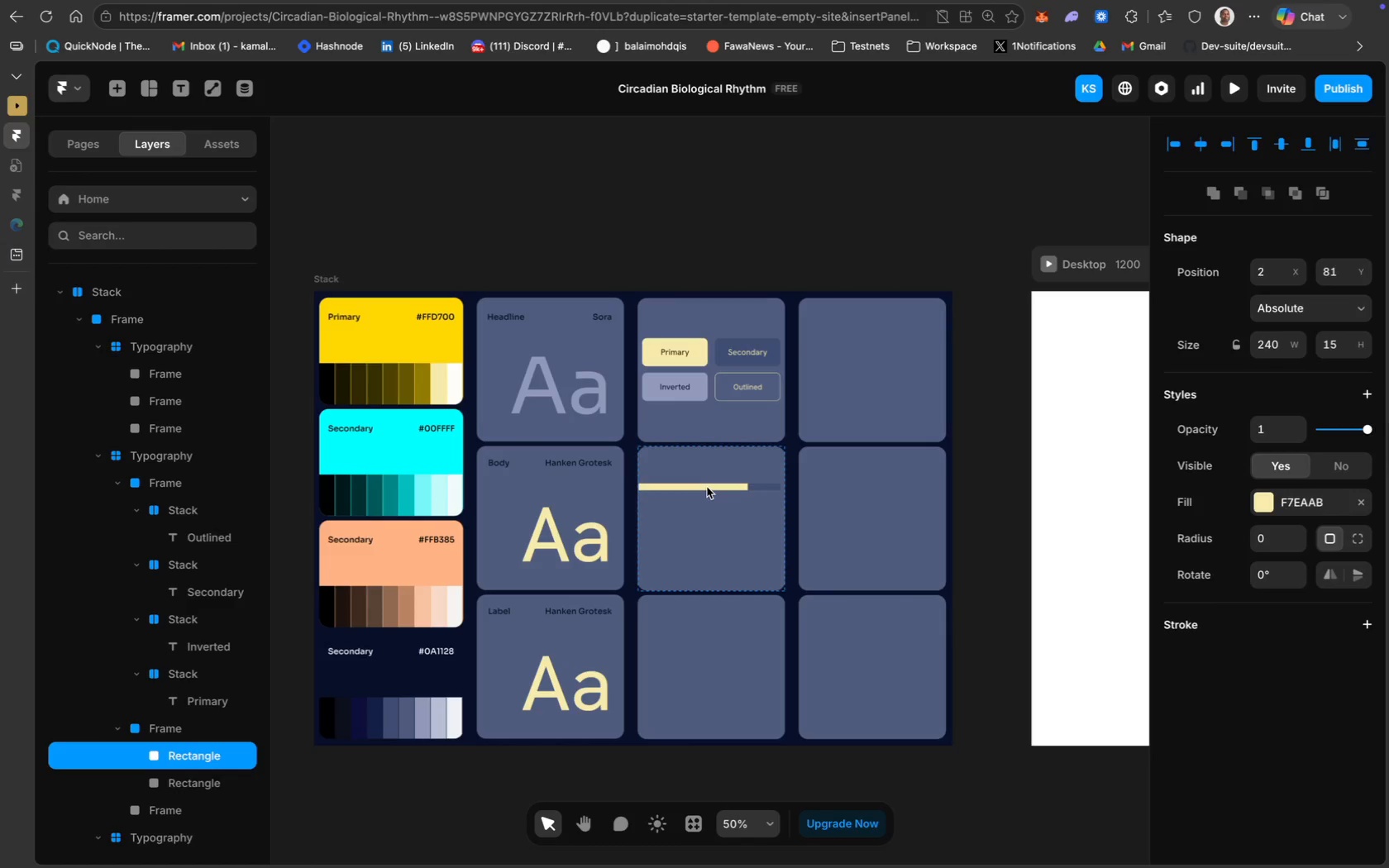 
key(ArrowRight)
 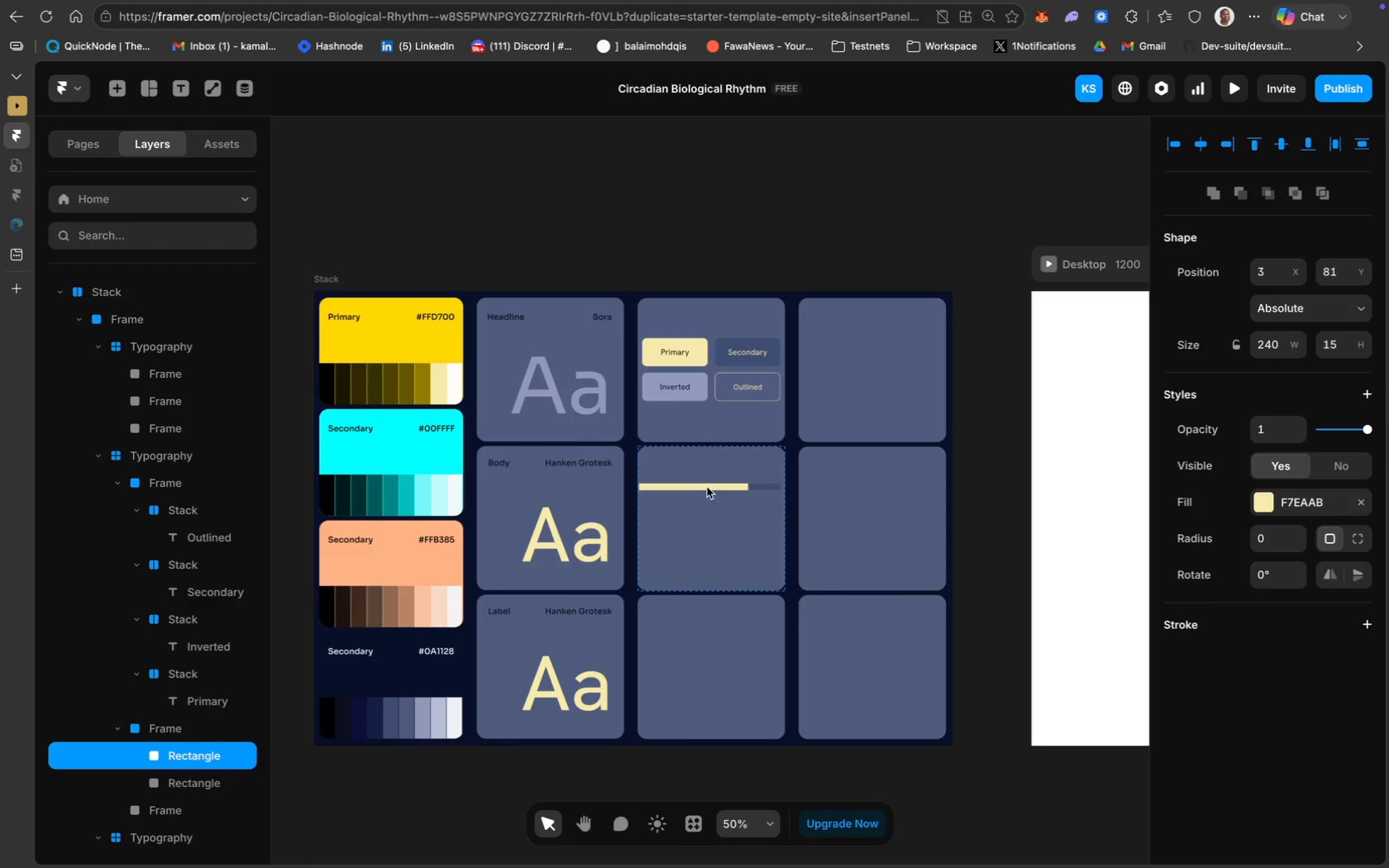 
key(ArrowRight)
 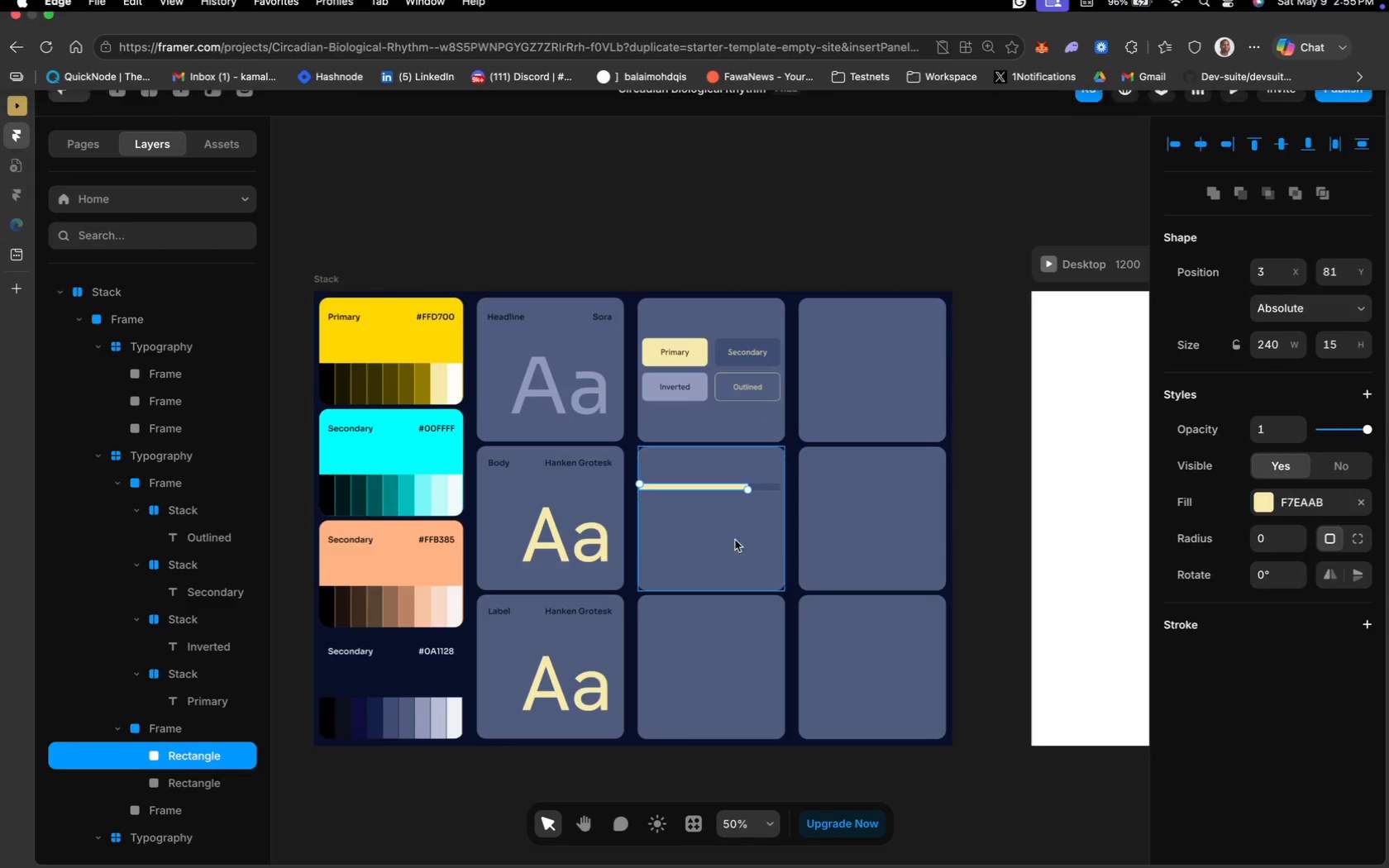 
left_click([739, 216])
 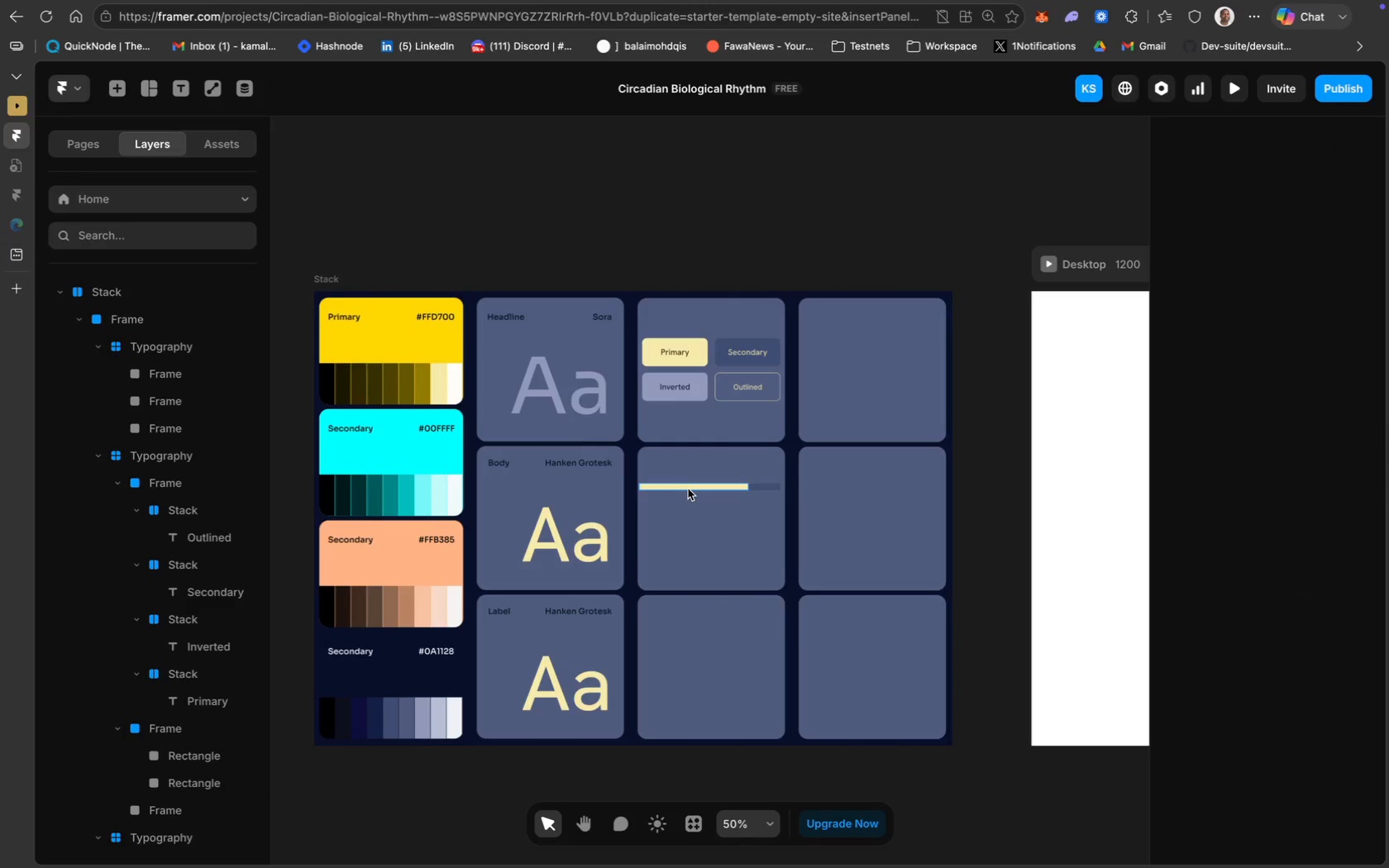 
left_click_drag(start_coordinate=[688, 488], to_coordinate=[693, 488])
 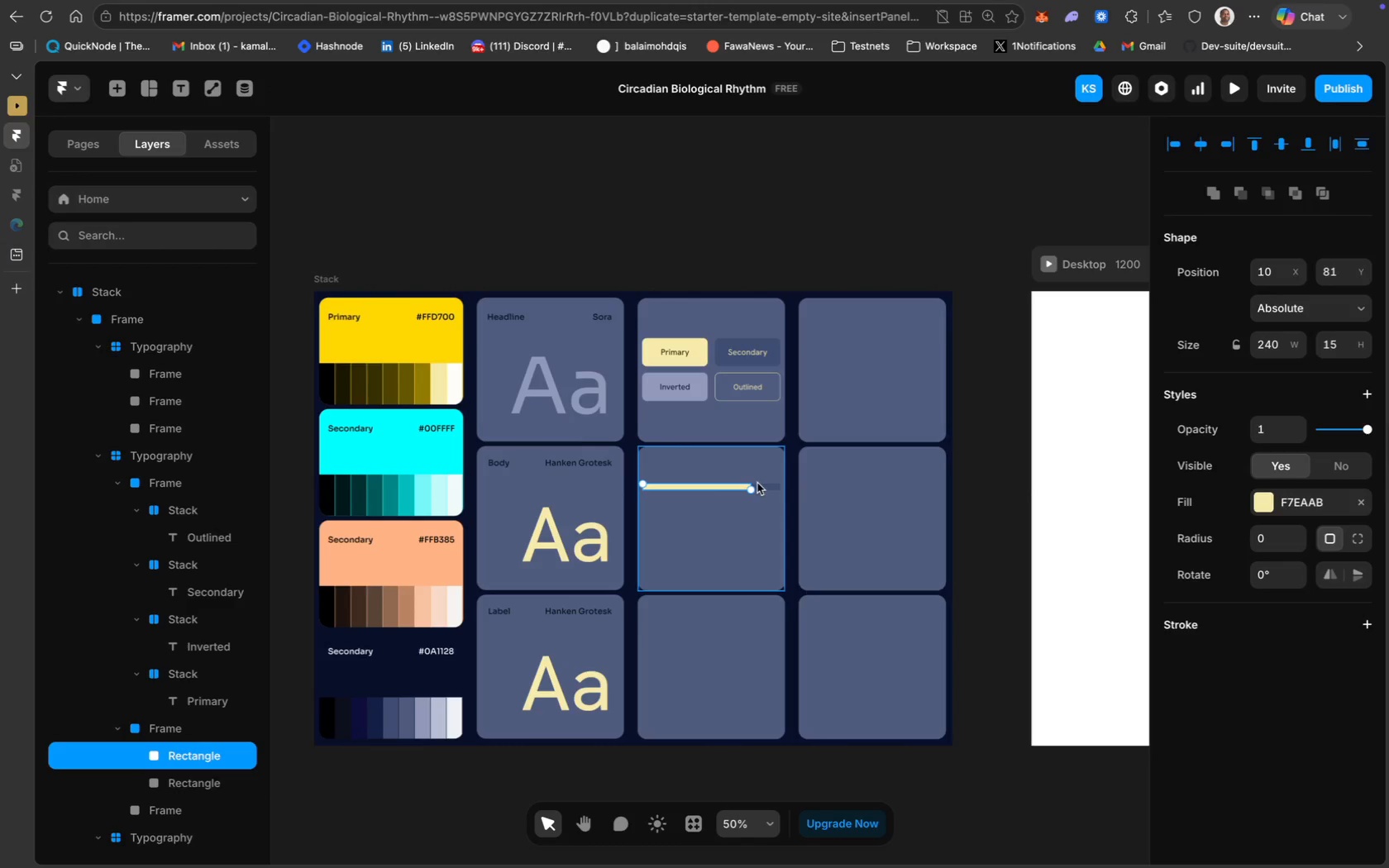 
hold_key(key=ShiftLeft, duration=0.54)
left_click([778, 487])
 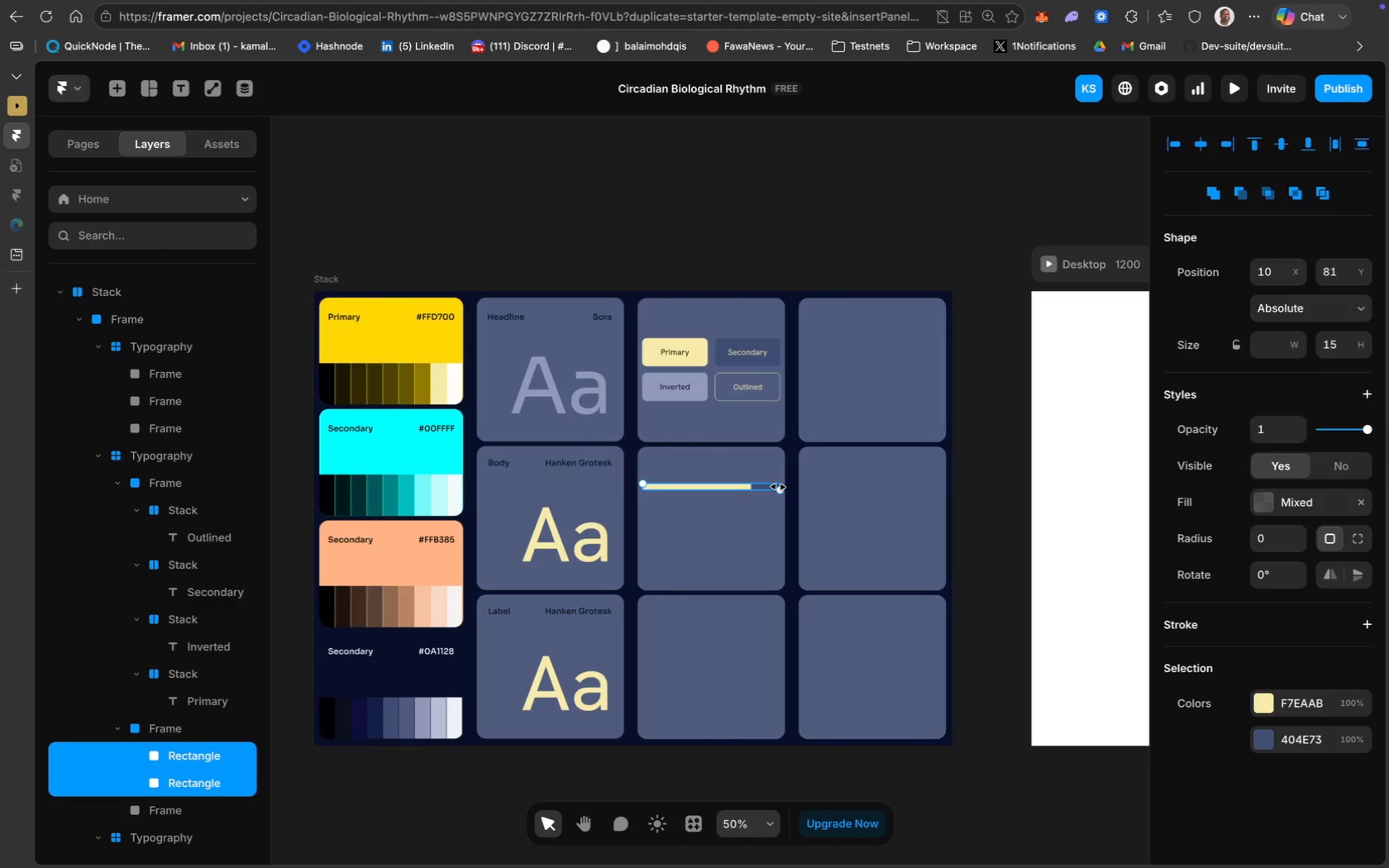 
key(Meta+CommandLeft)
 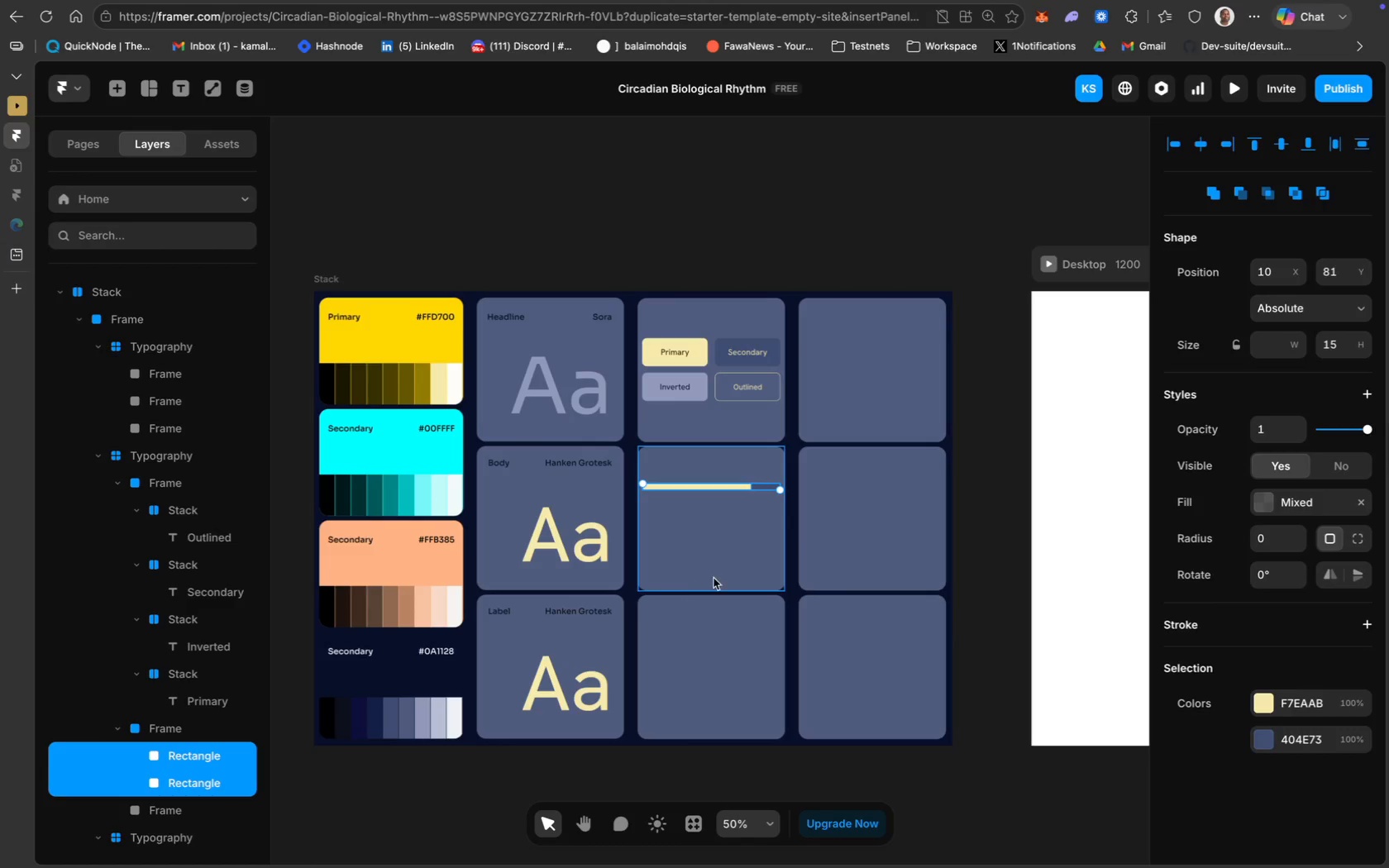 
key(Meta+D)
 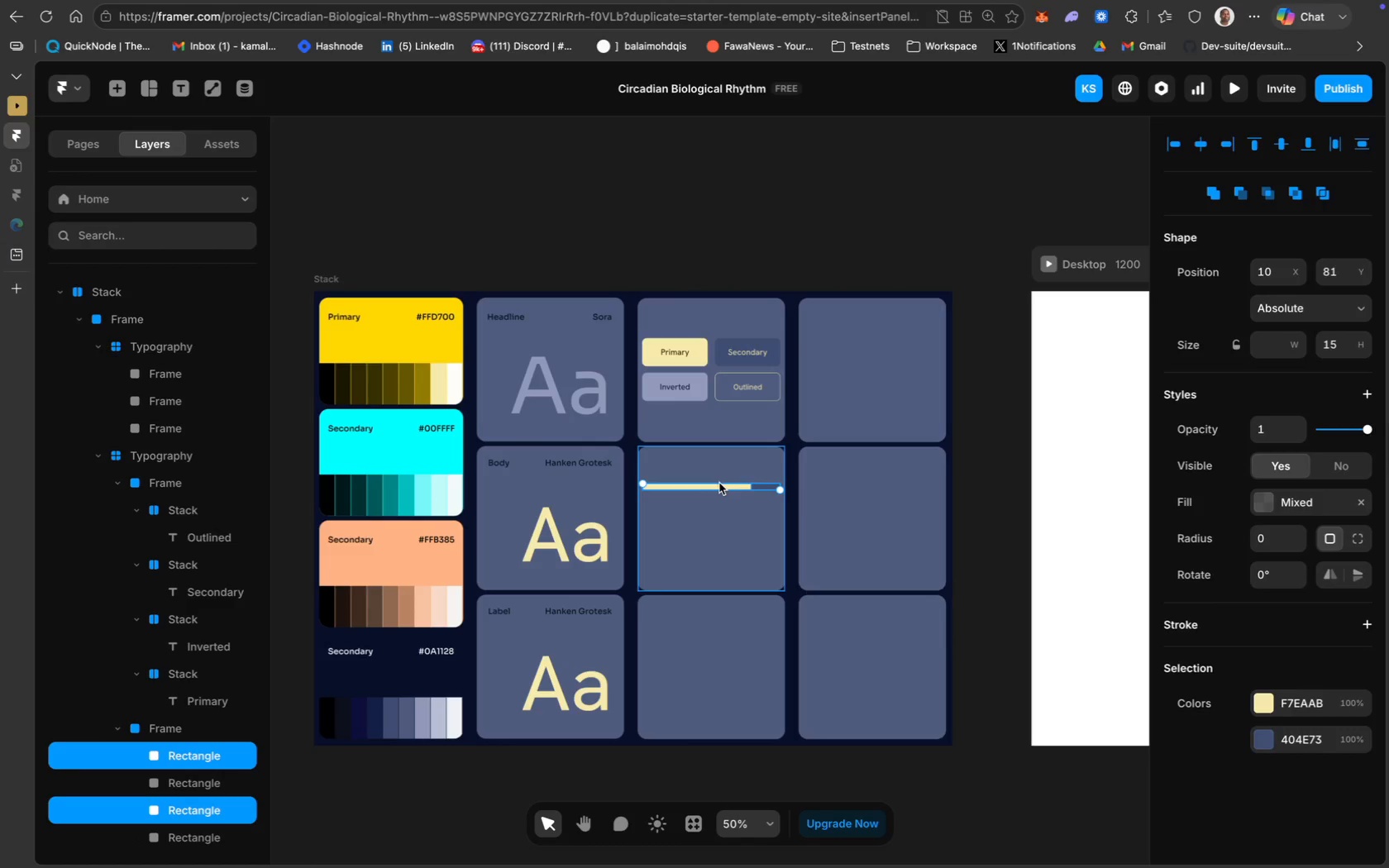 
left_click_drag(start_coordinate=[718, 485], to_coordinate=[718, 505])
 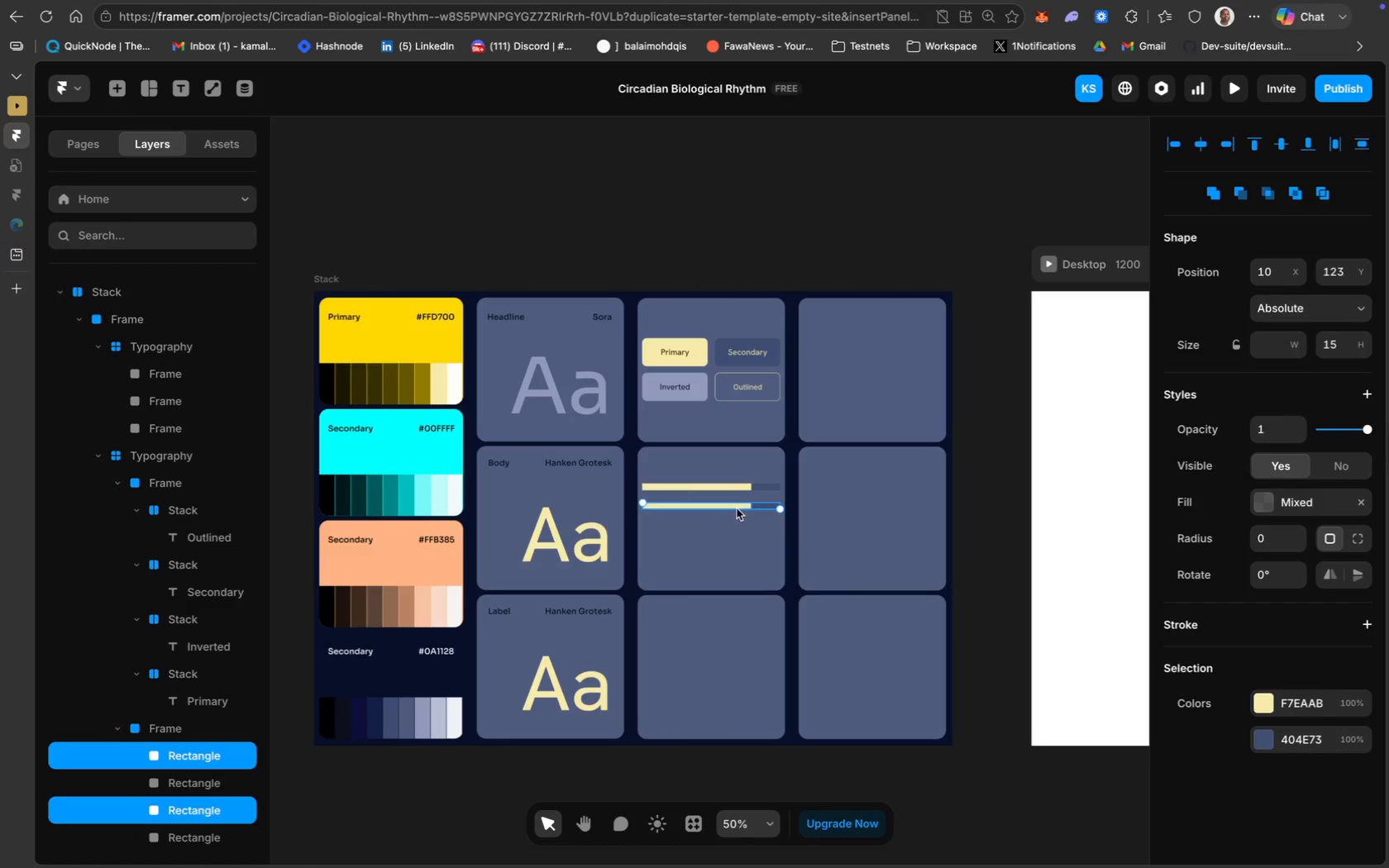 
left_click([725, 504])
 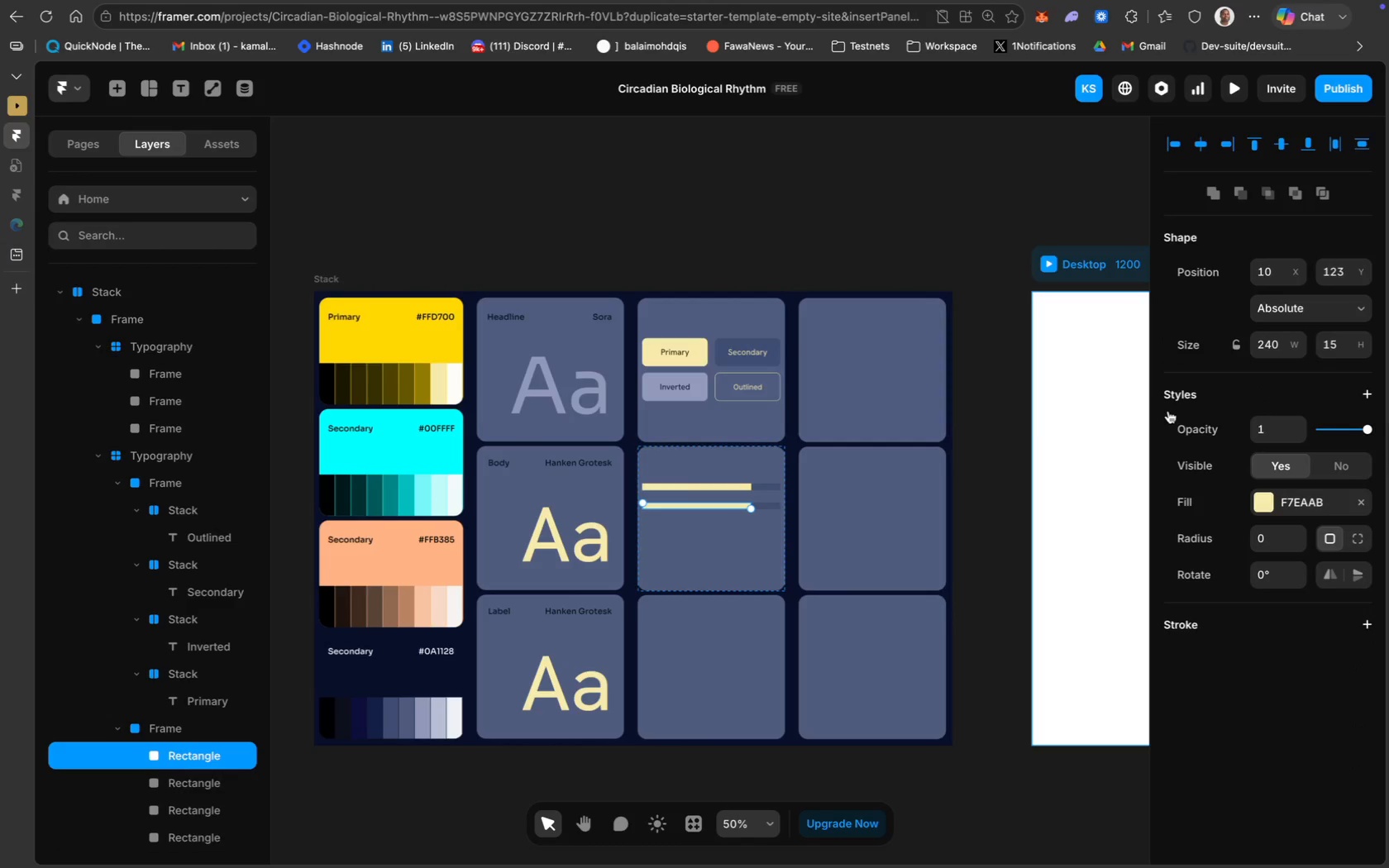 
left_click([1271, 343])
 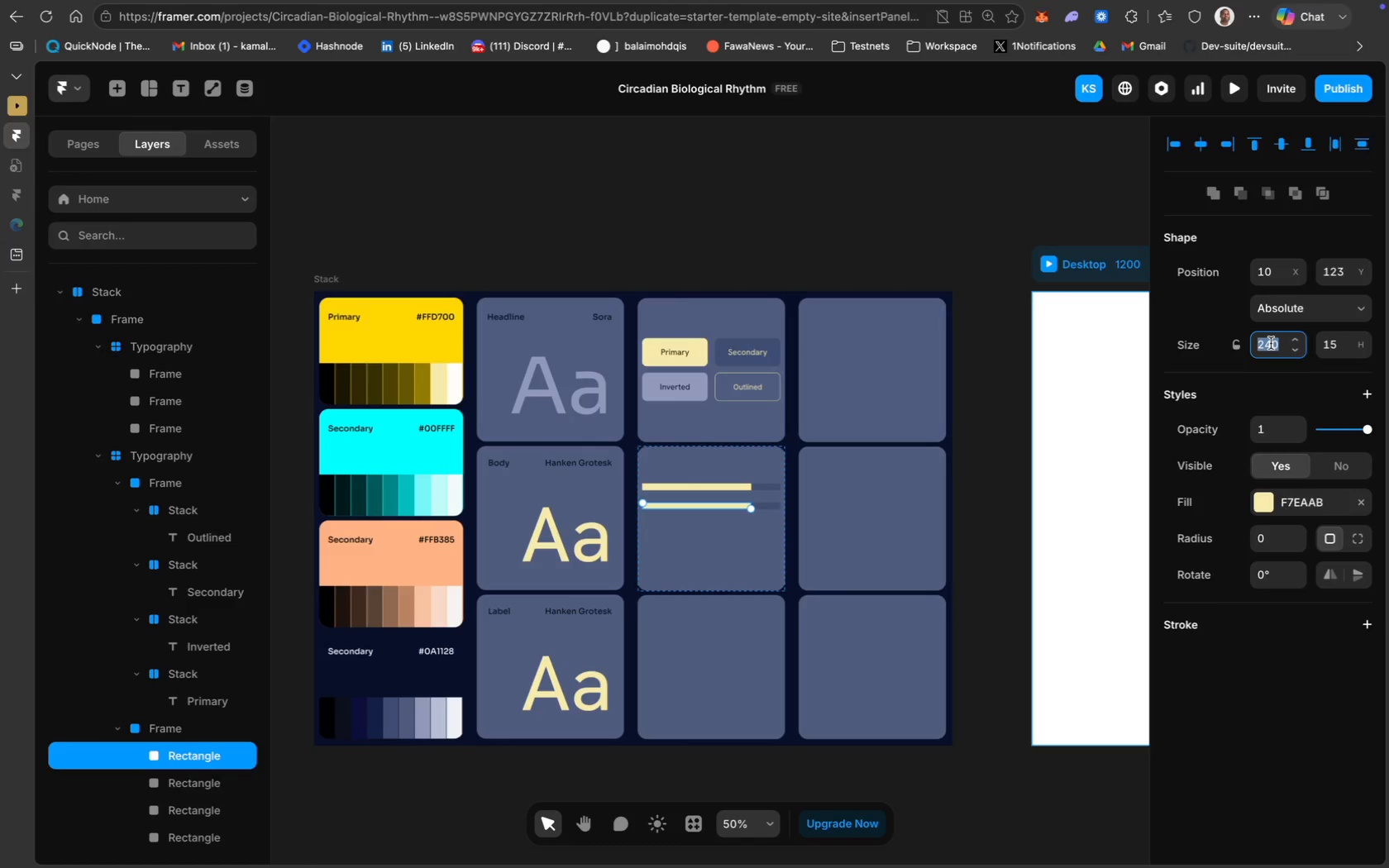 
type(300)
 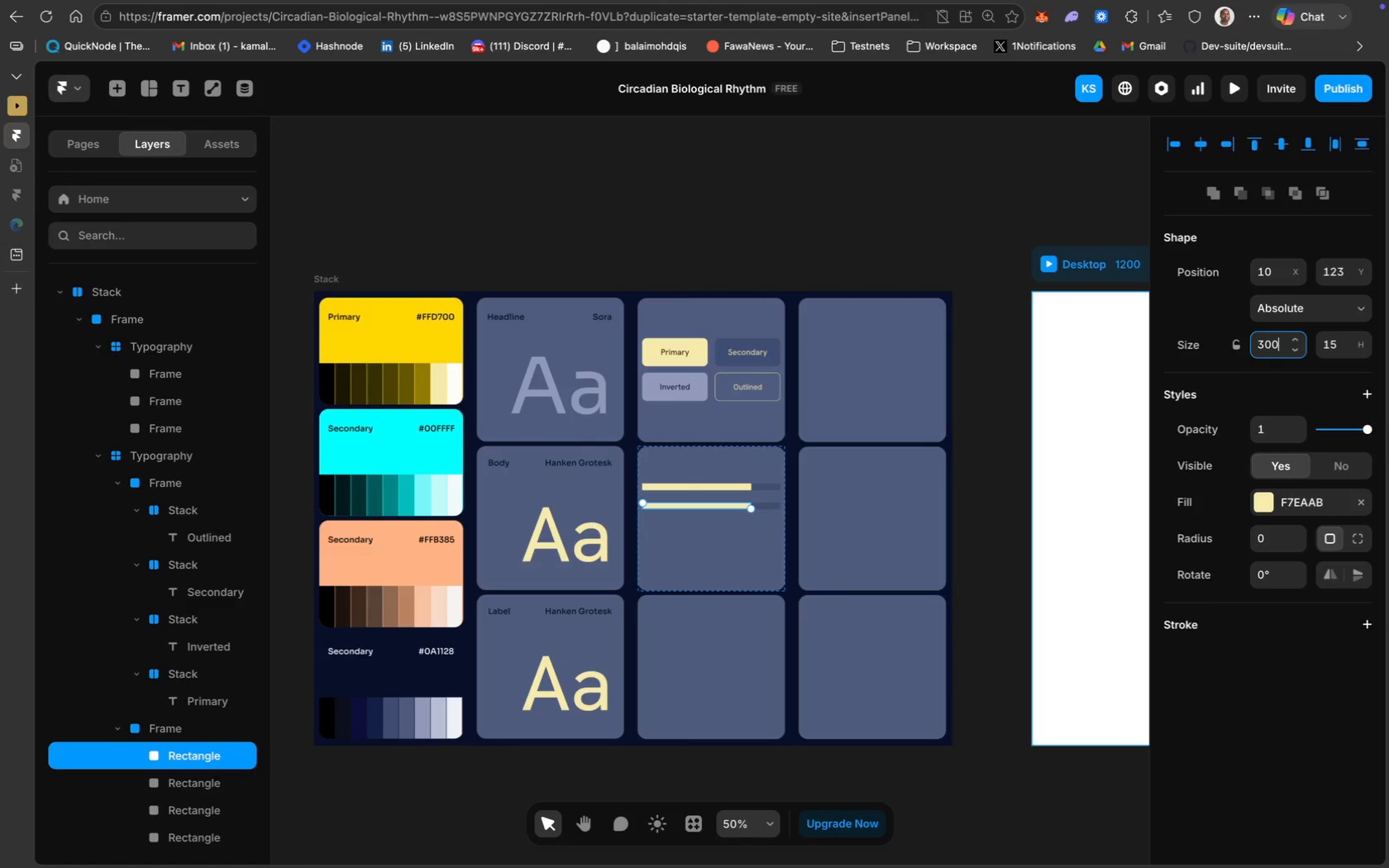 
key(Enter)
 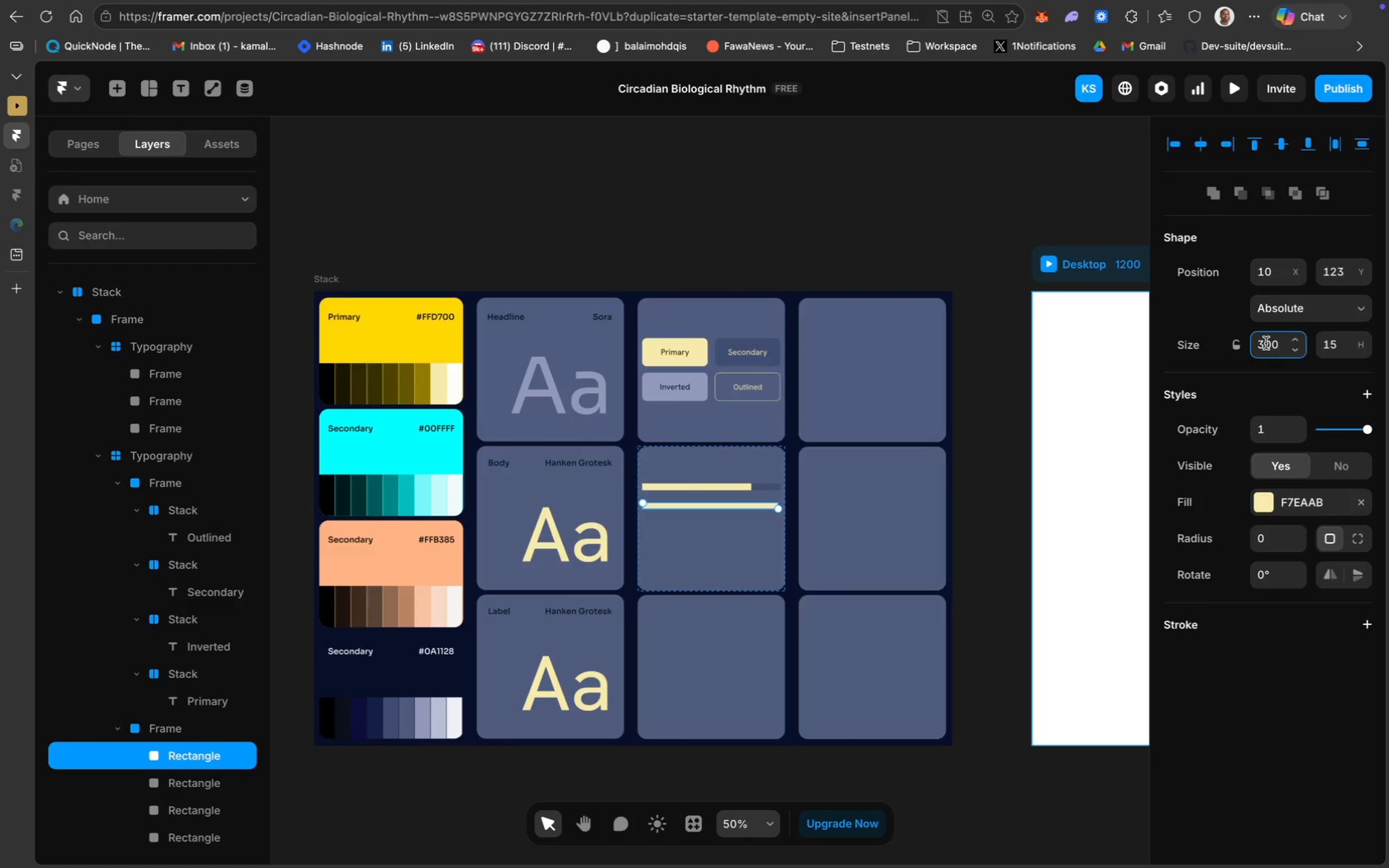 
key(Meta+A)
 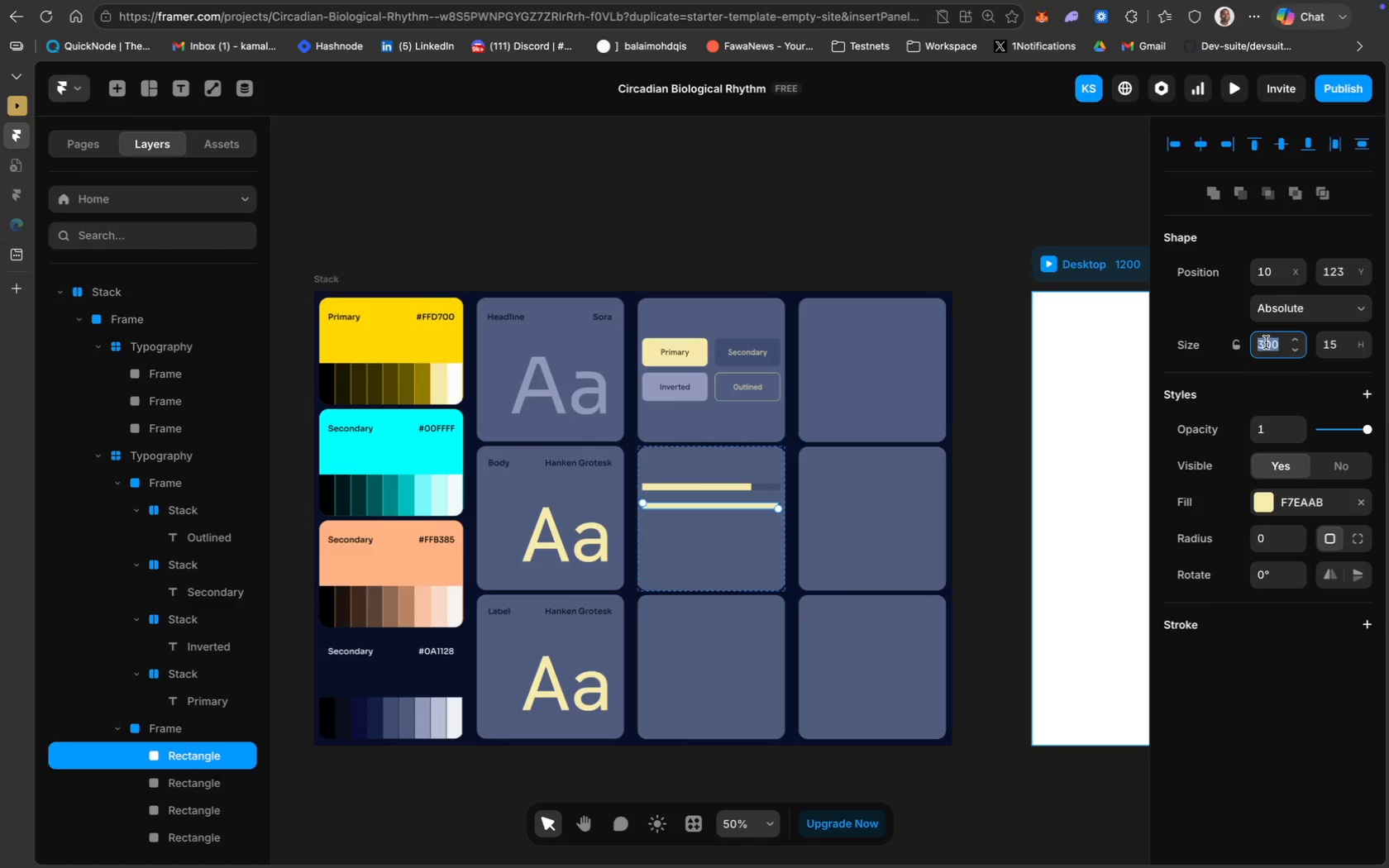 
type(270)
 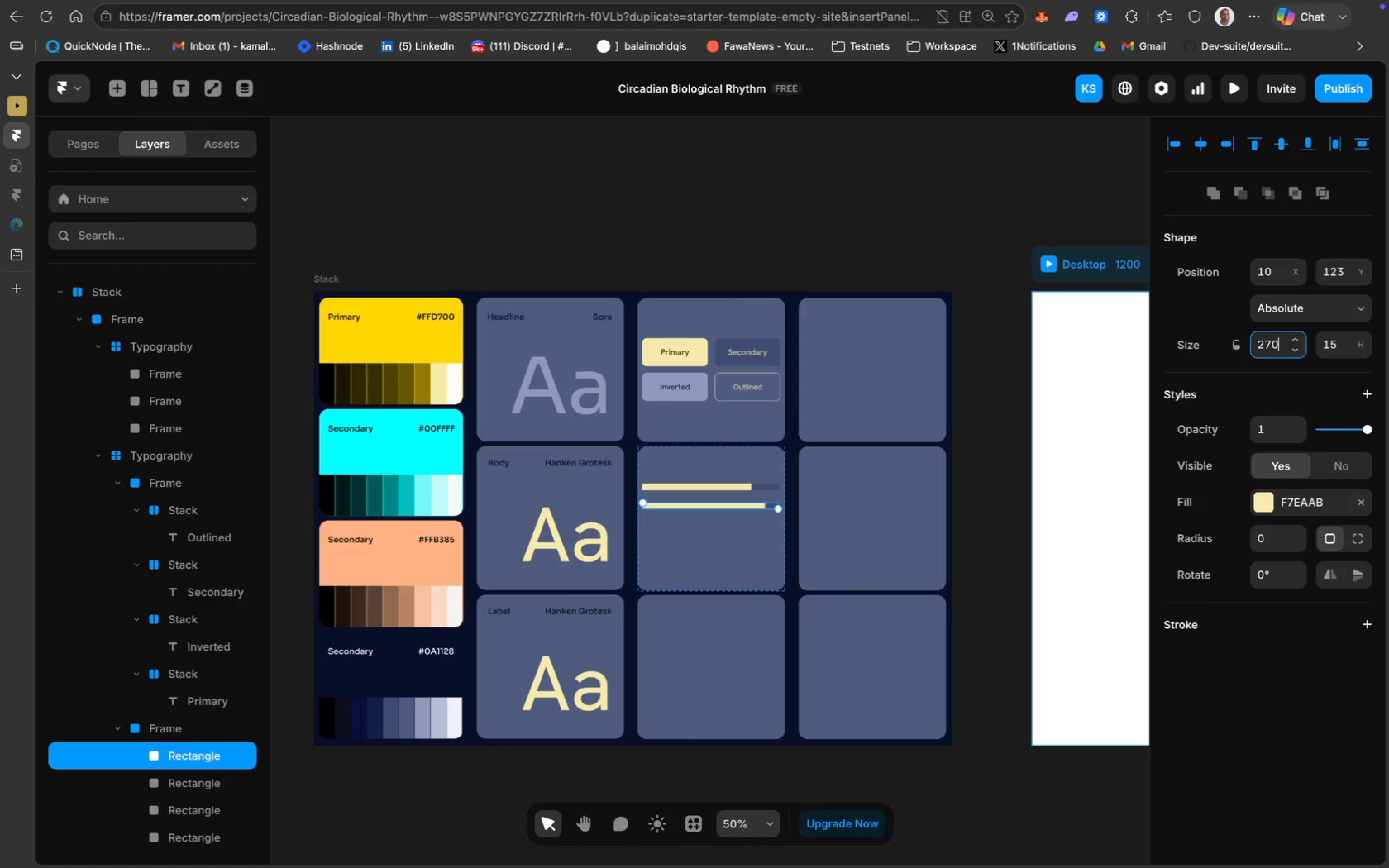 
key(Enter)
 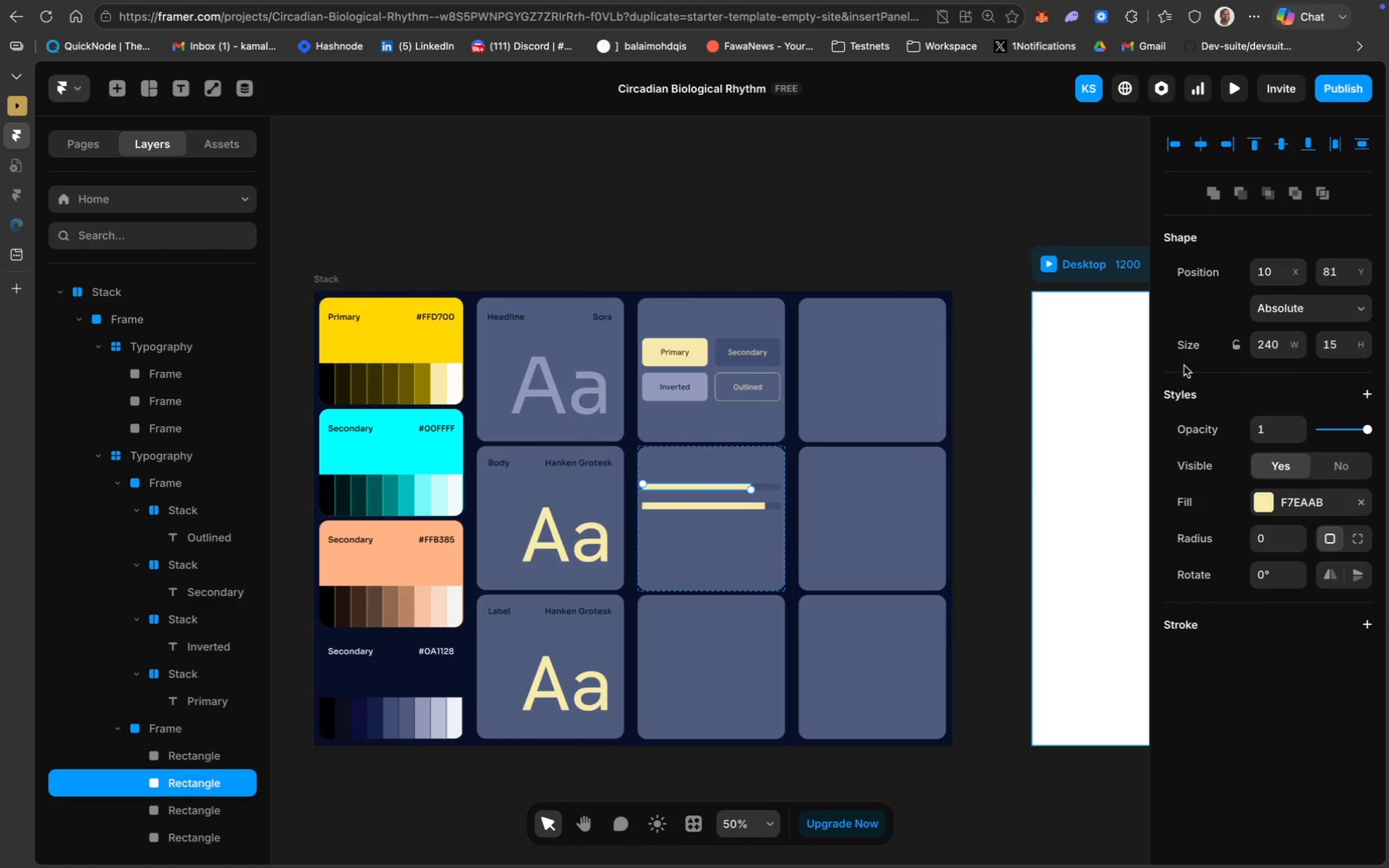 
left_click([1271, 351])
 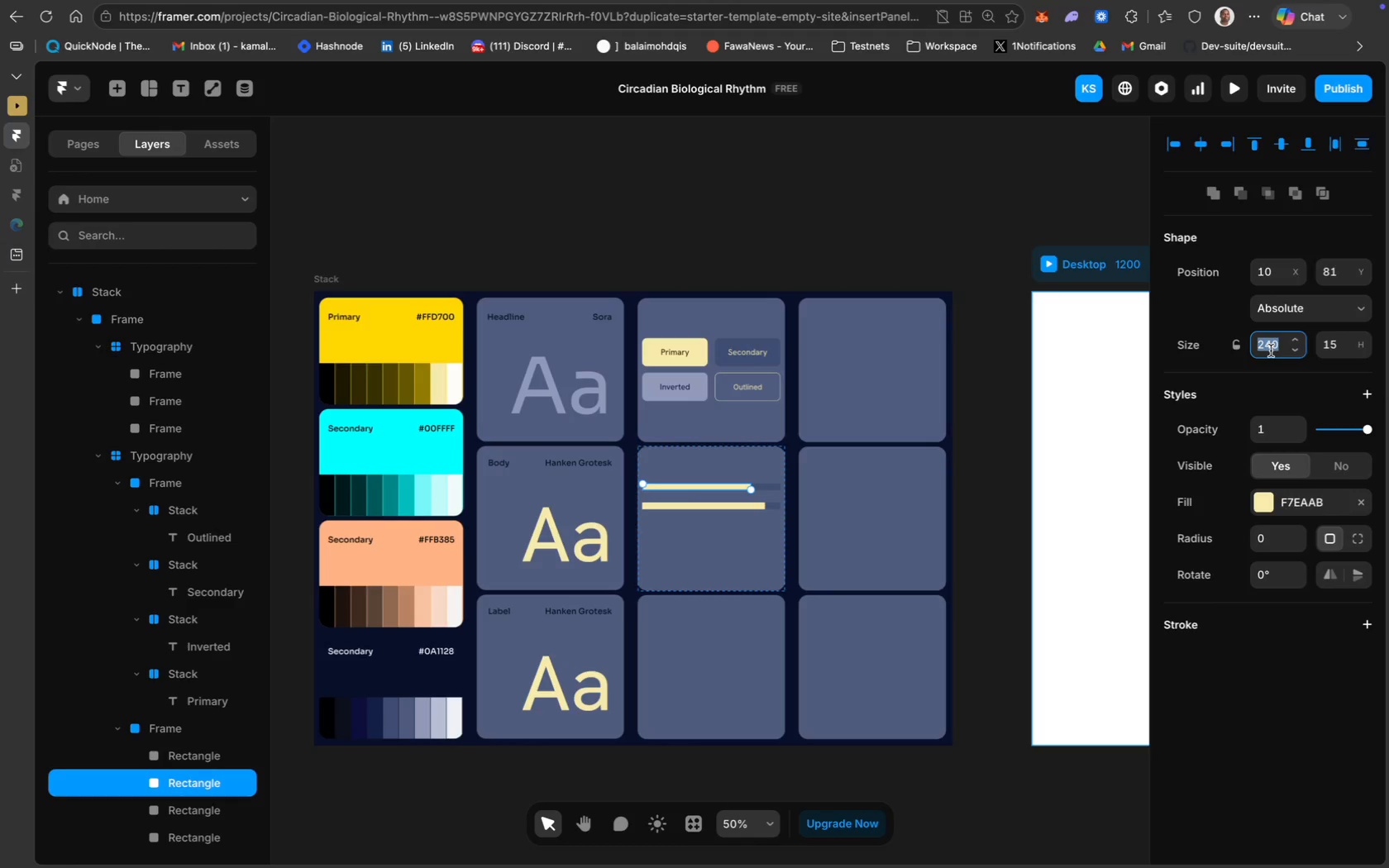 
type(210)
 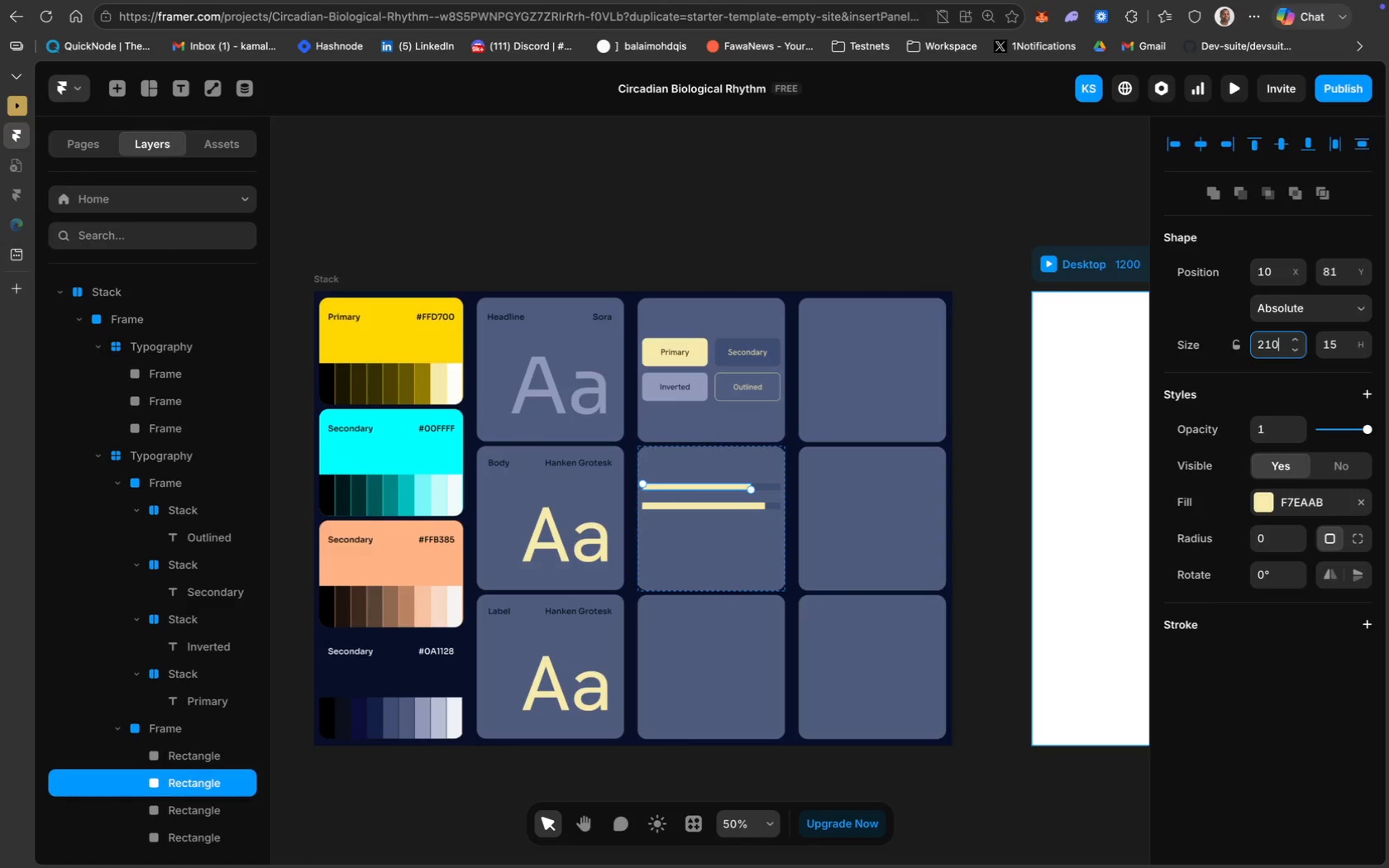 
key(Enter)
 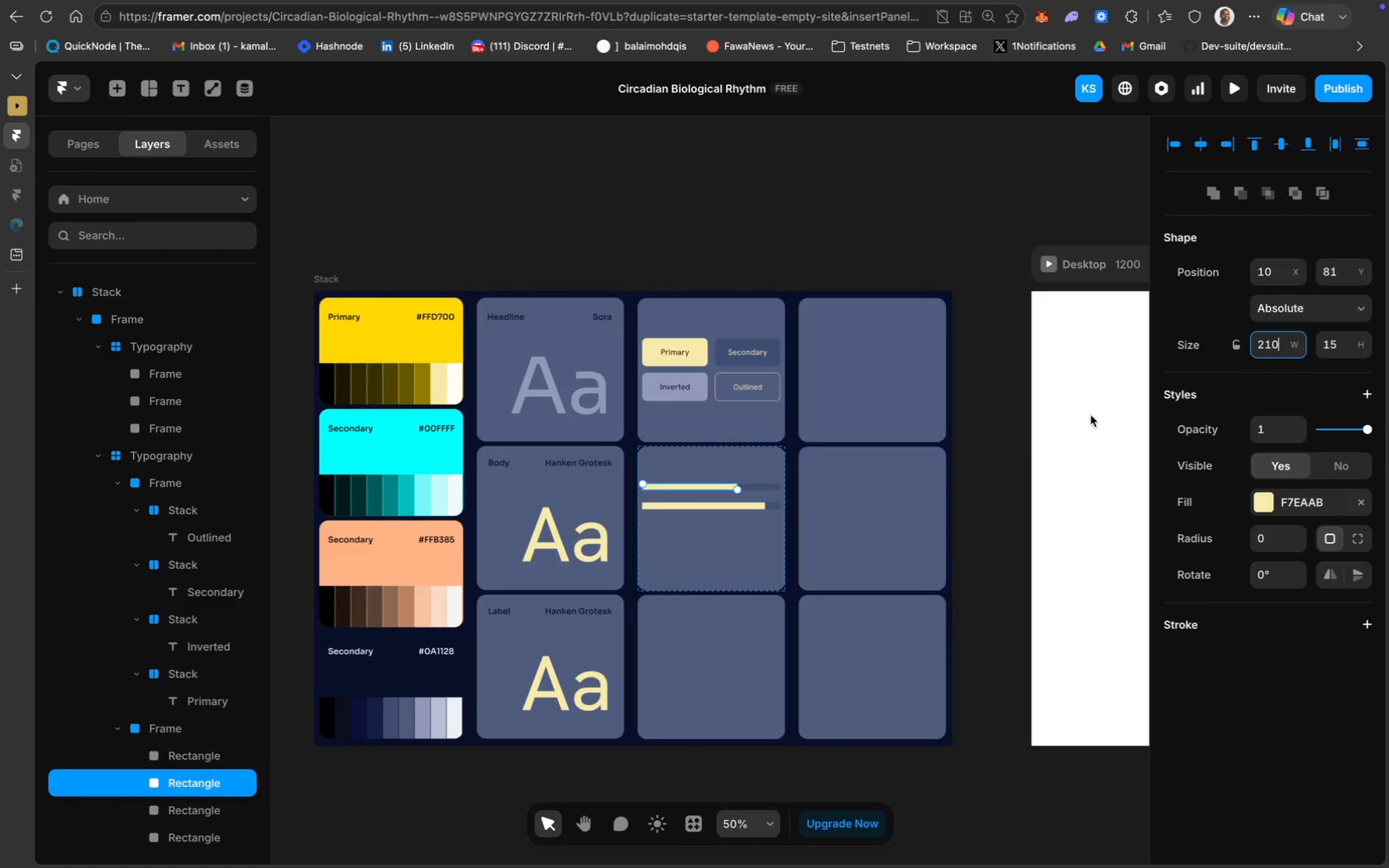 
wait(6.64)
 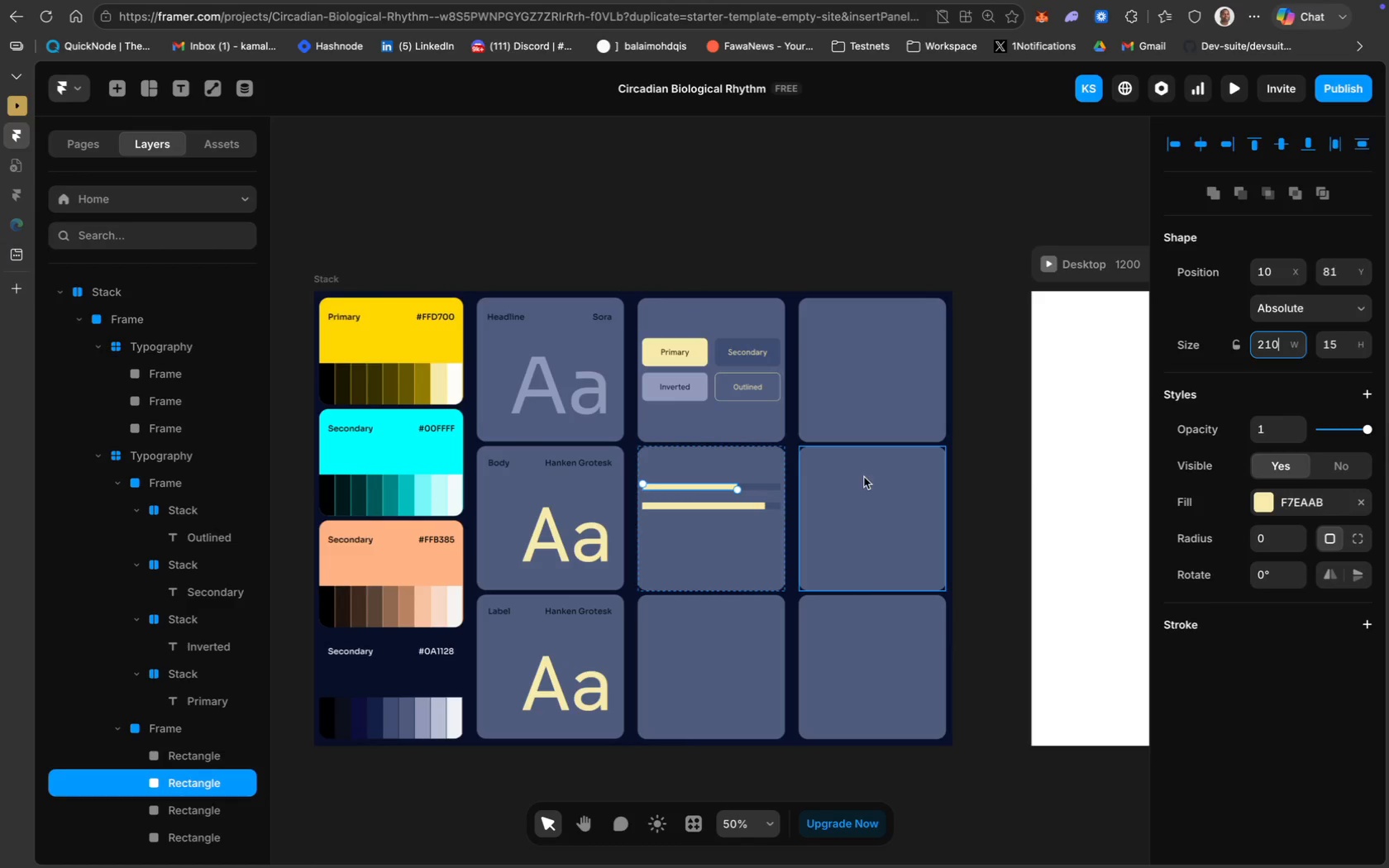 
left_click([734, 506])
 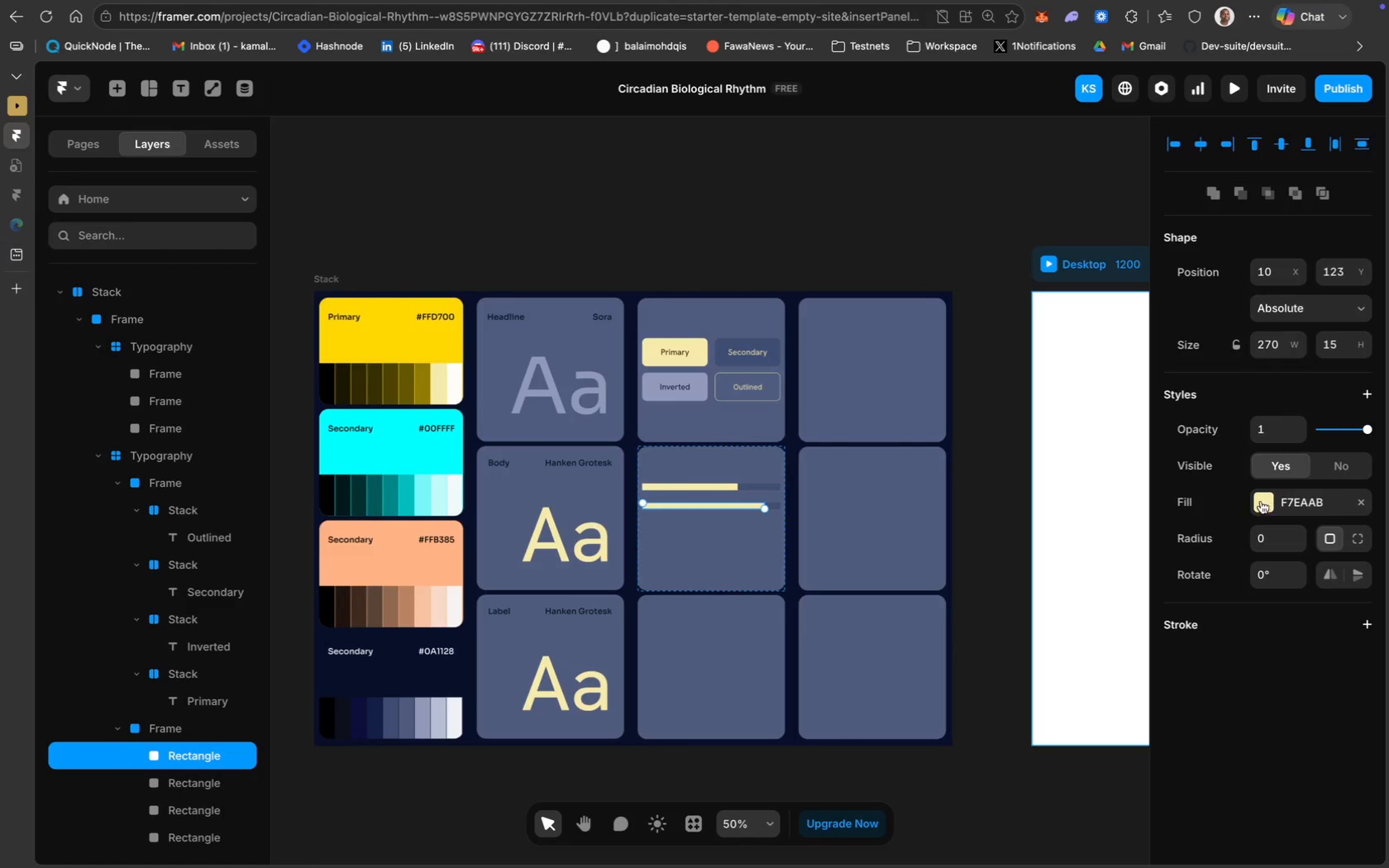 
left_click([1288, 501])
 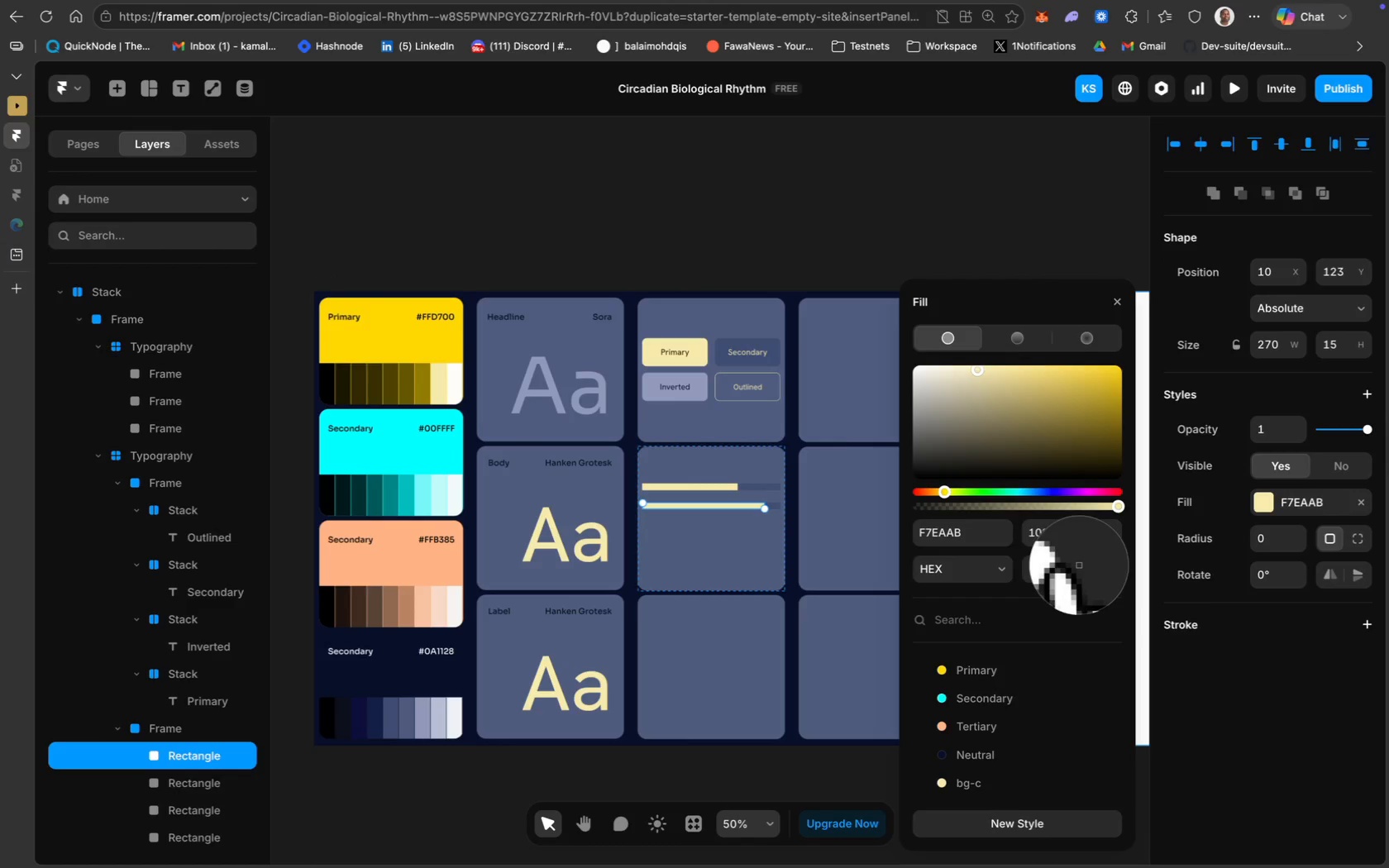 
left_click([699, 390])
 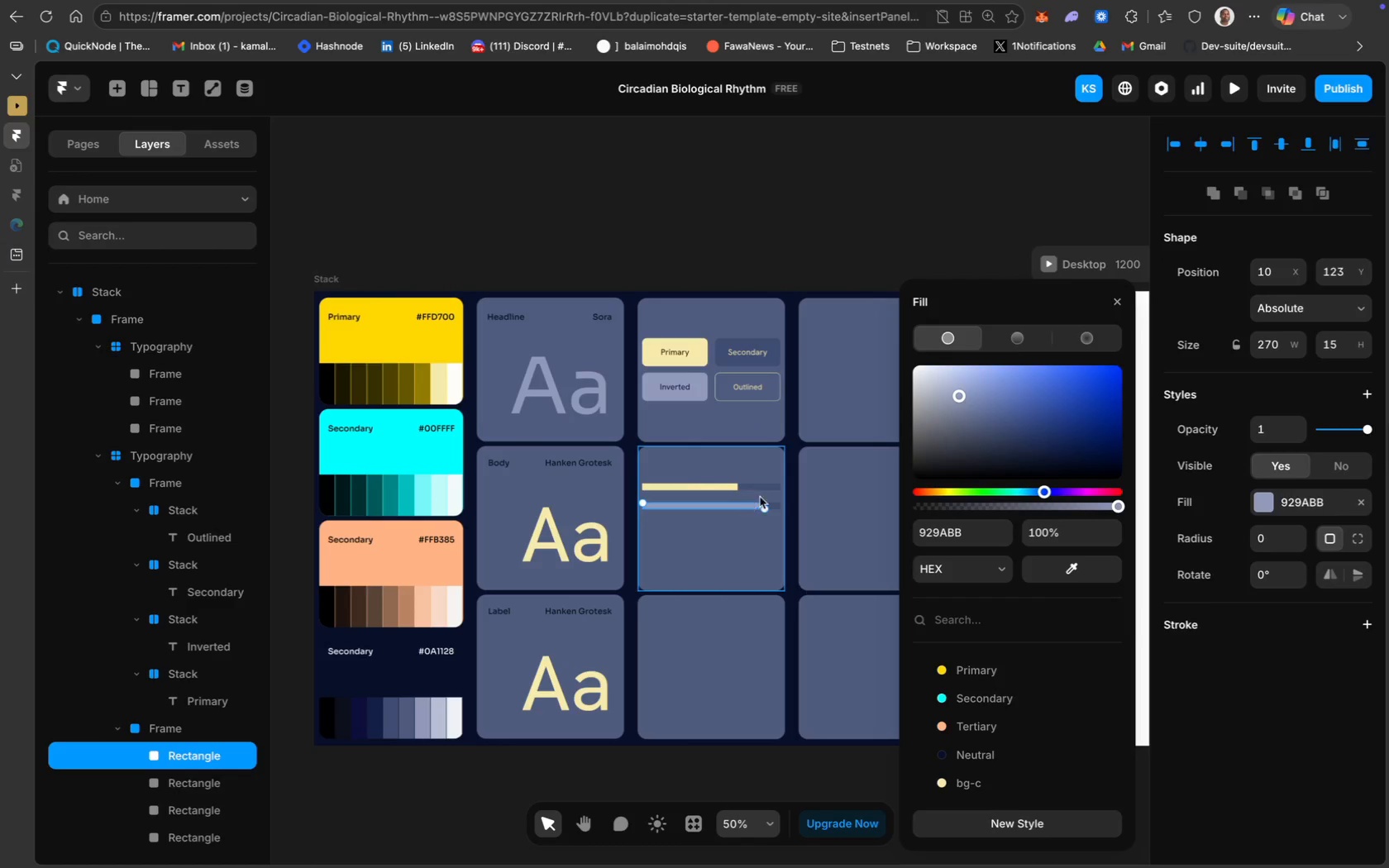 
hold_key(key=ShiftLeft, duration=0.69)
left_click([773, 506])
 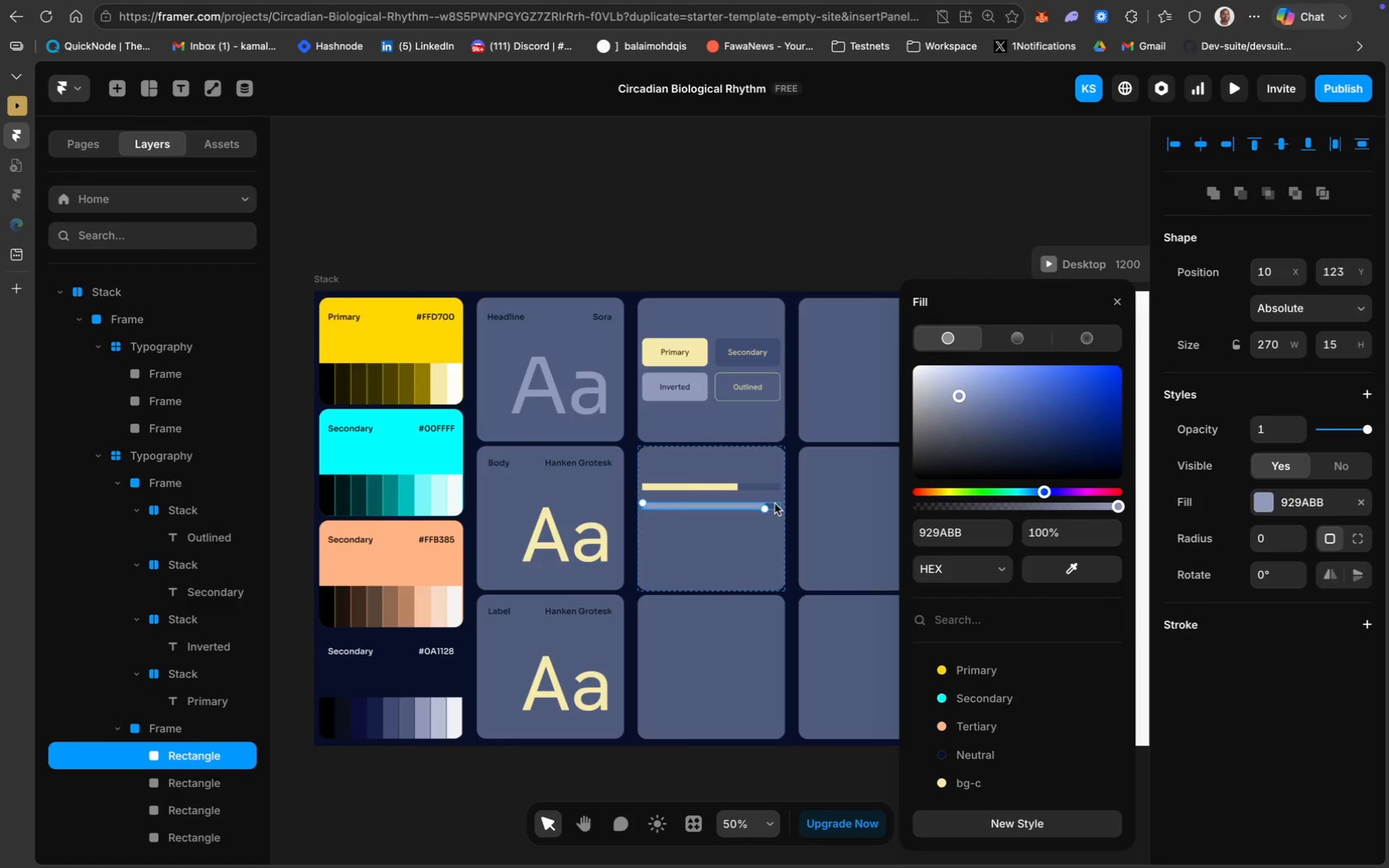 
left_click([775, 504])
 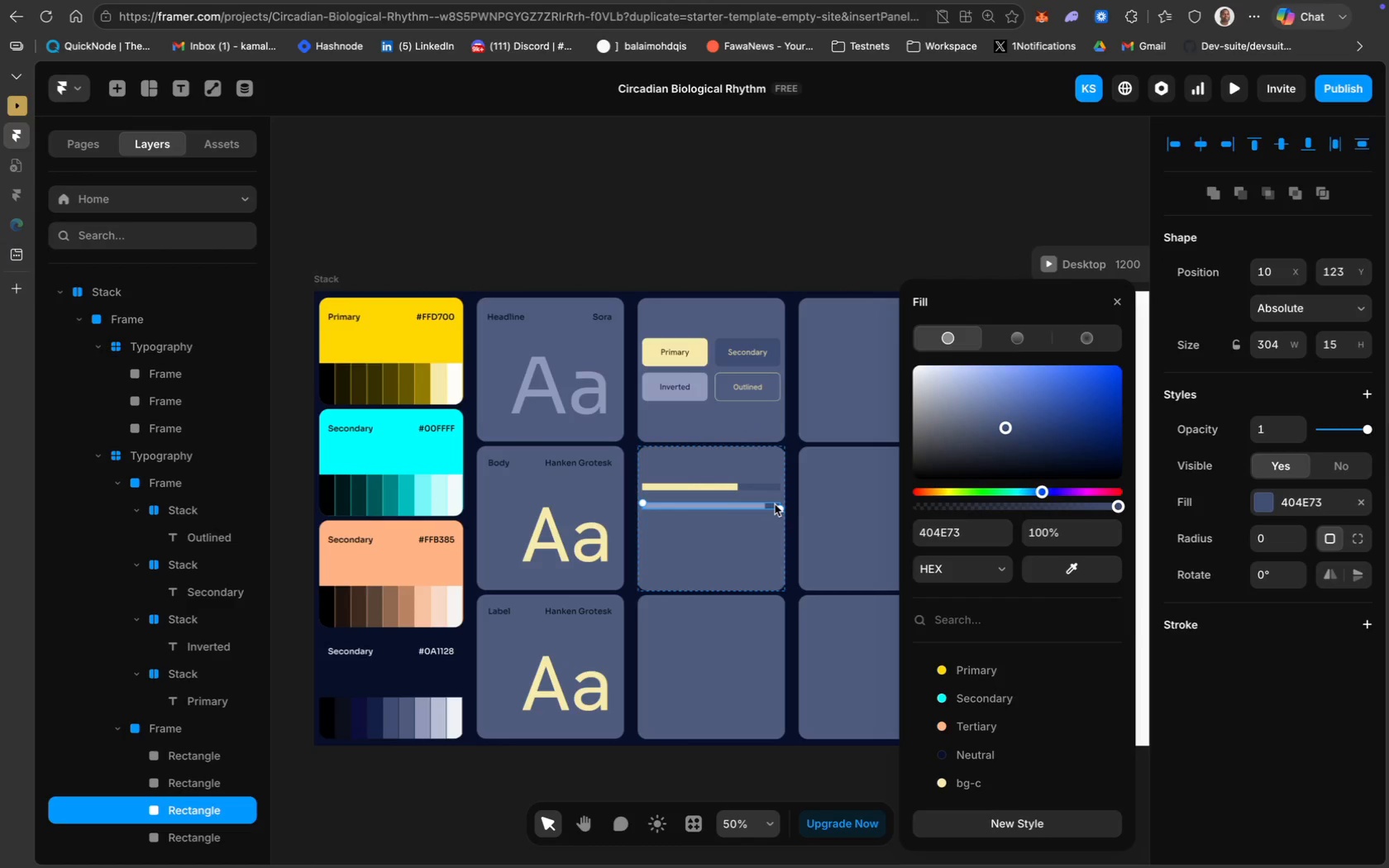 
hold_key(key=ShiftLeft, duration=0.68)
 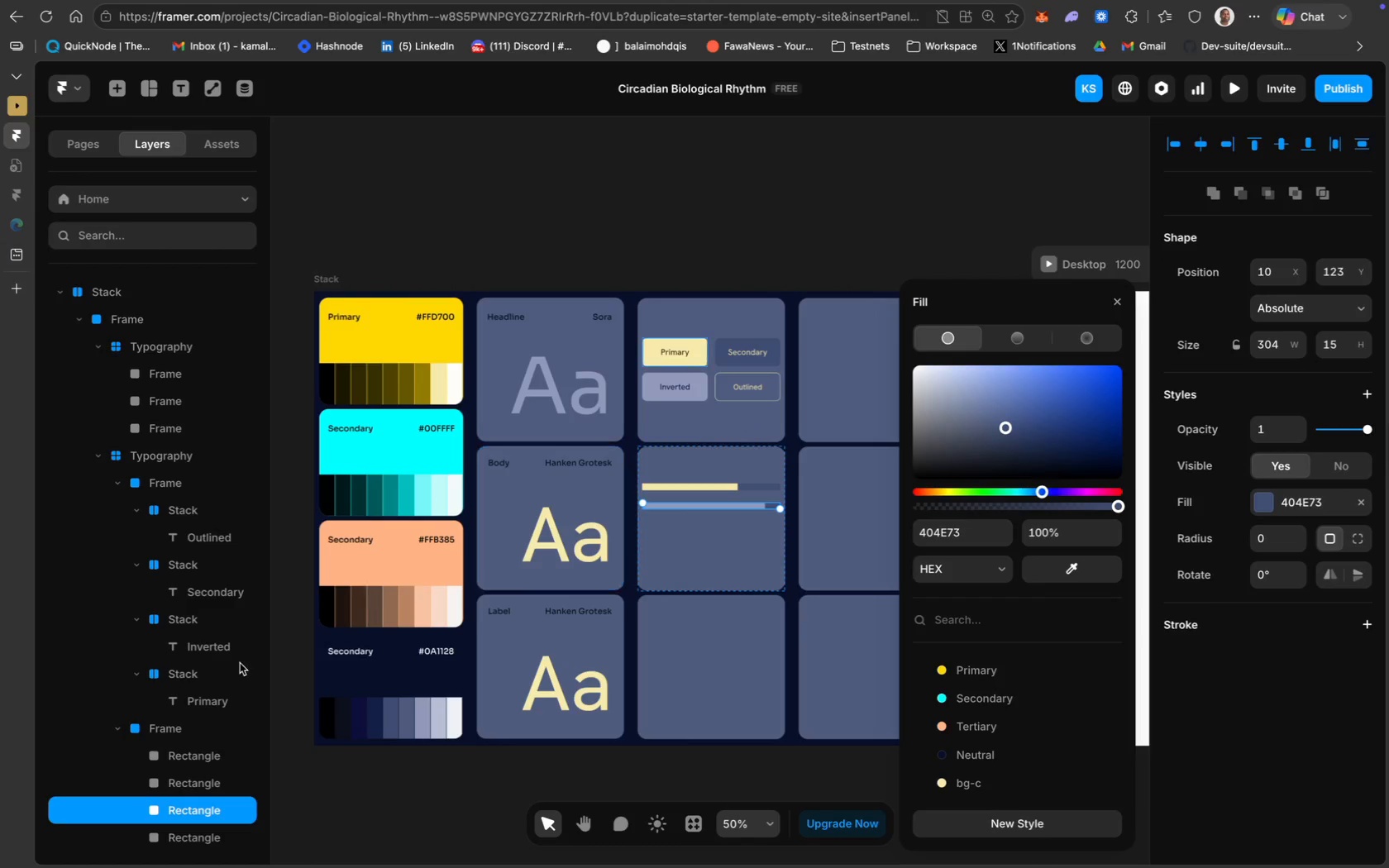 
scroll: coordinate [183, 666], scroll_direction: down, amount: 26.0
 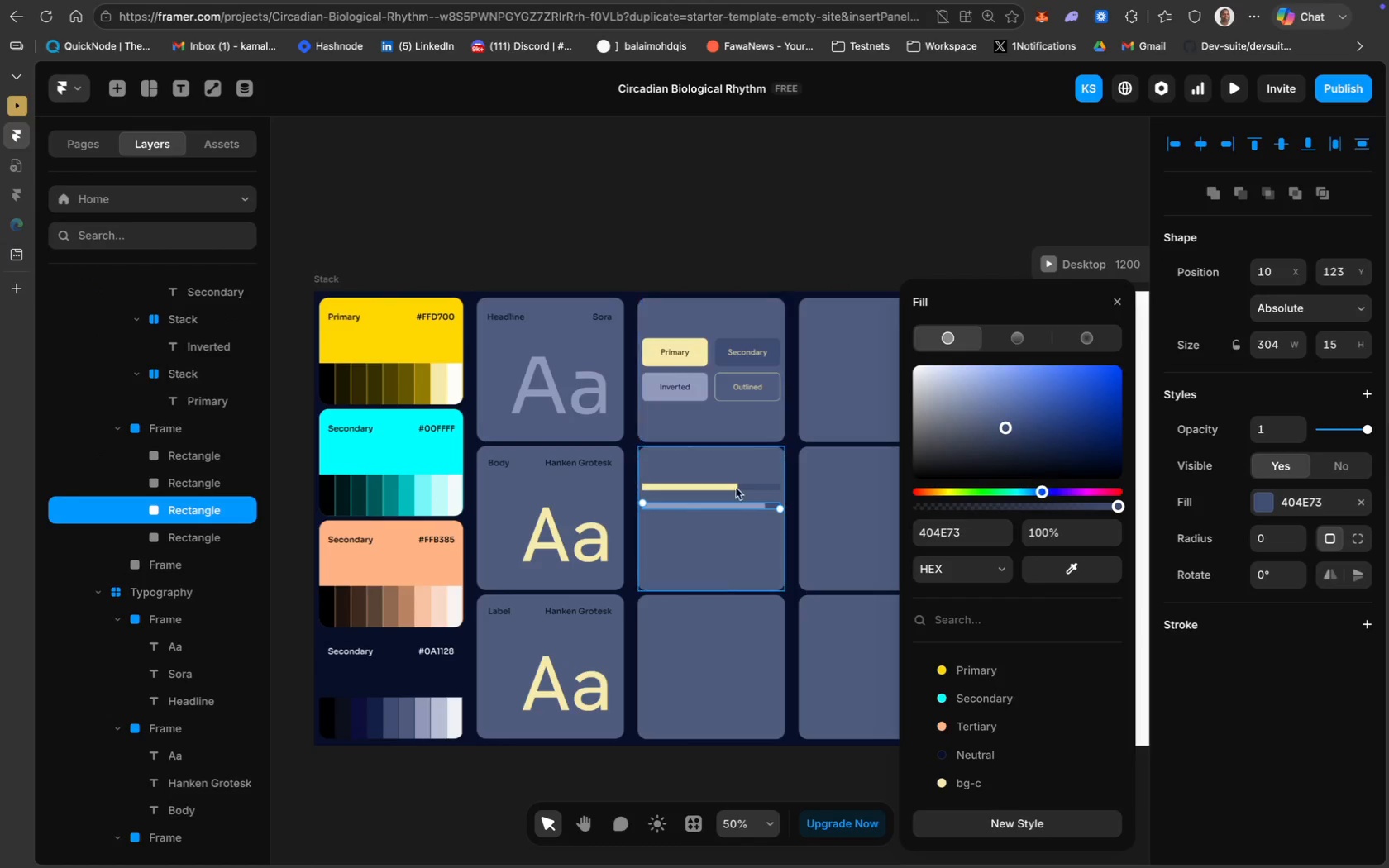 
left_click([736, 520])
 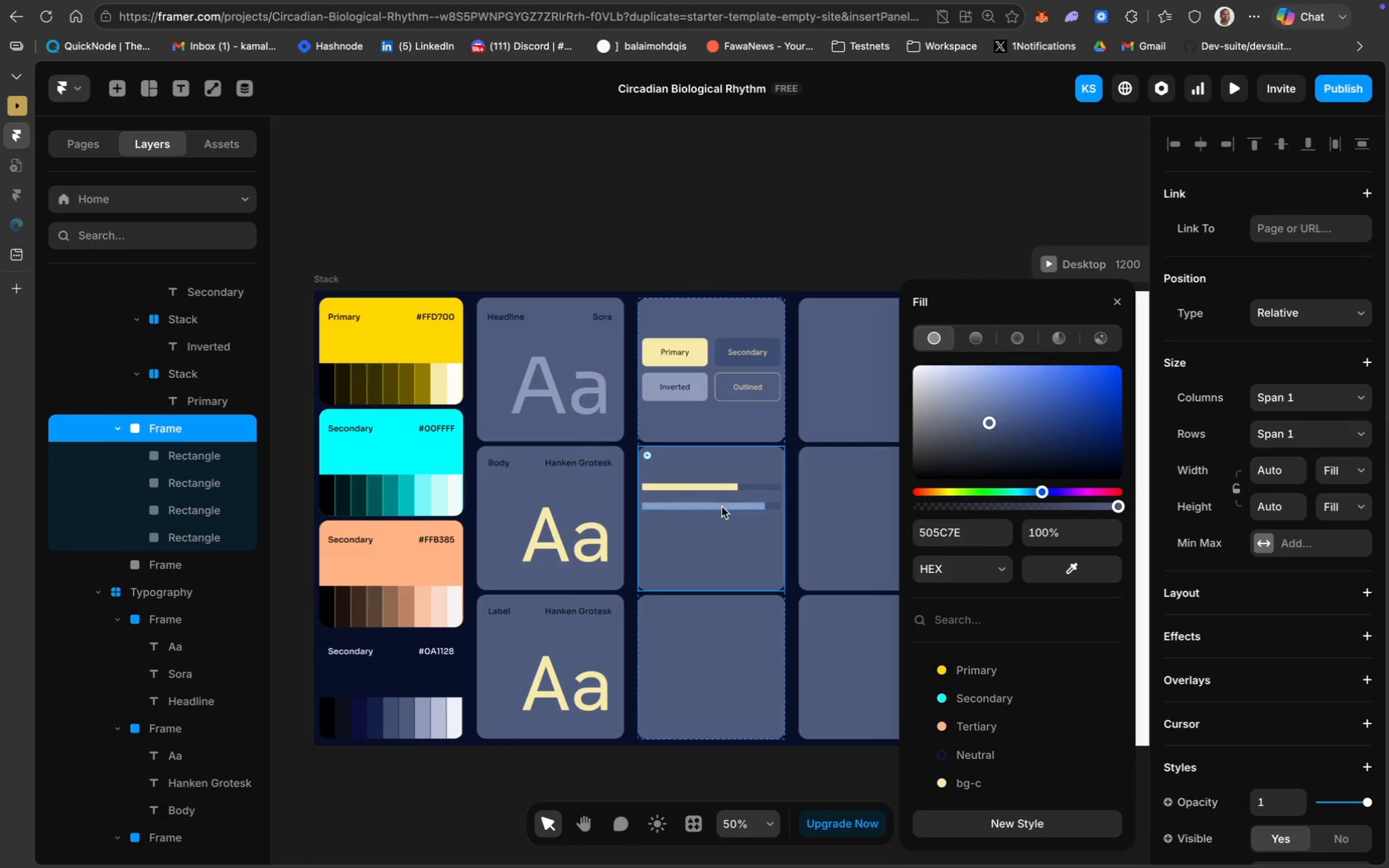 
left_click([722, 507])
 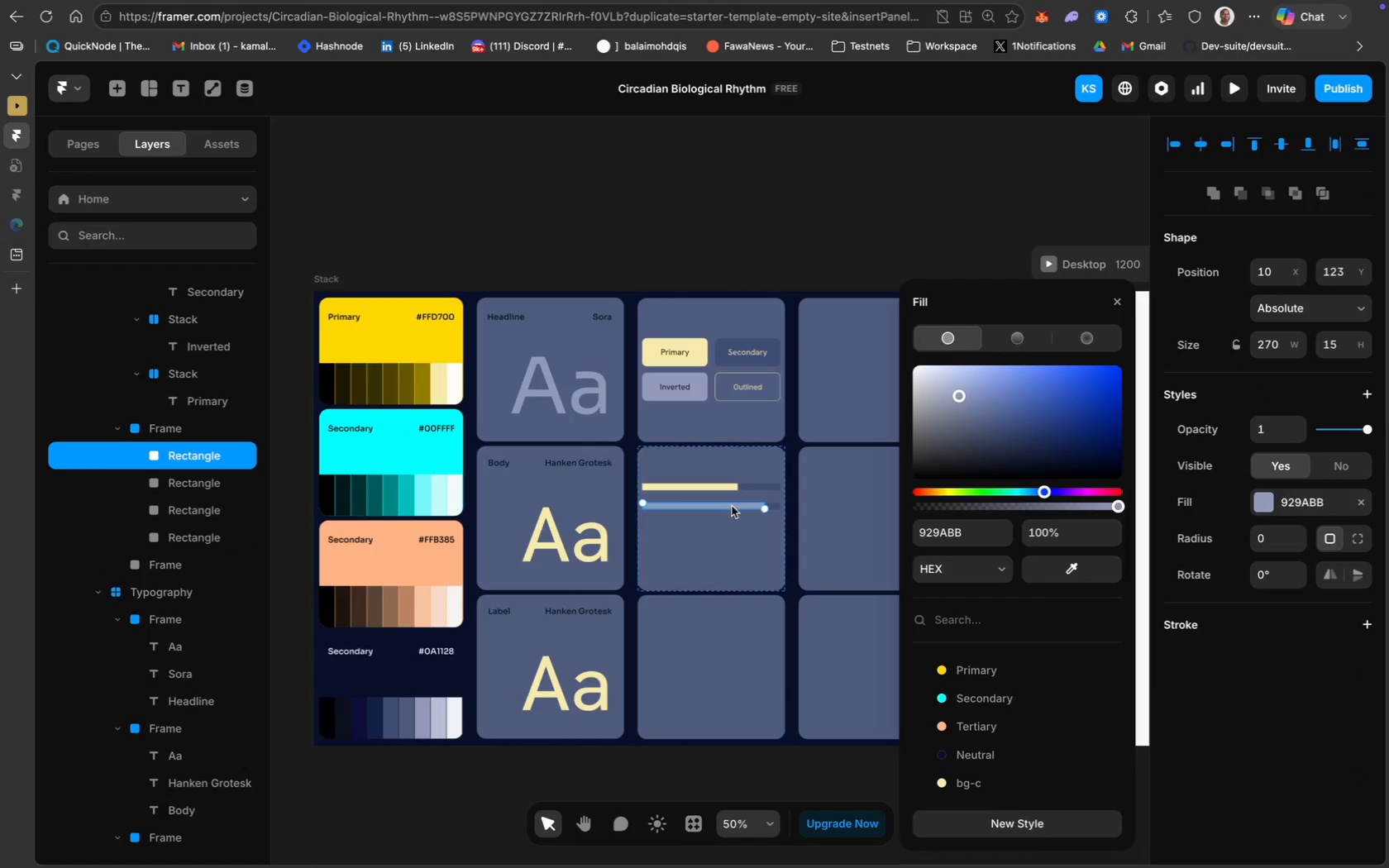 
hold_key(key=ShiftLeft, duration=0.91)
 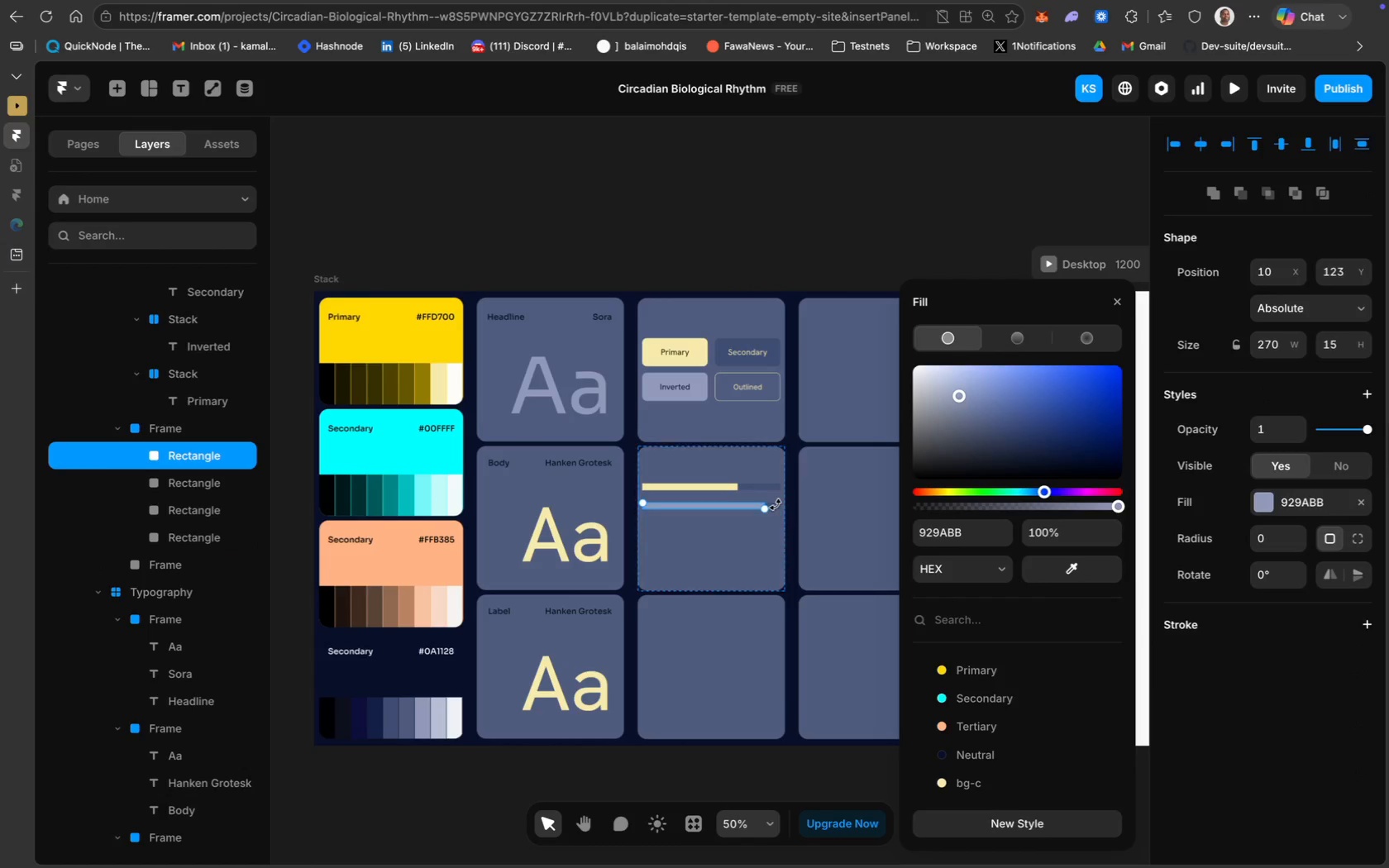 
hold_key(key=ShiftLeft, duration=2.07)
 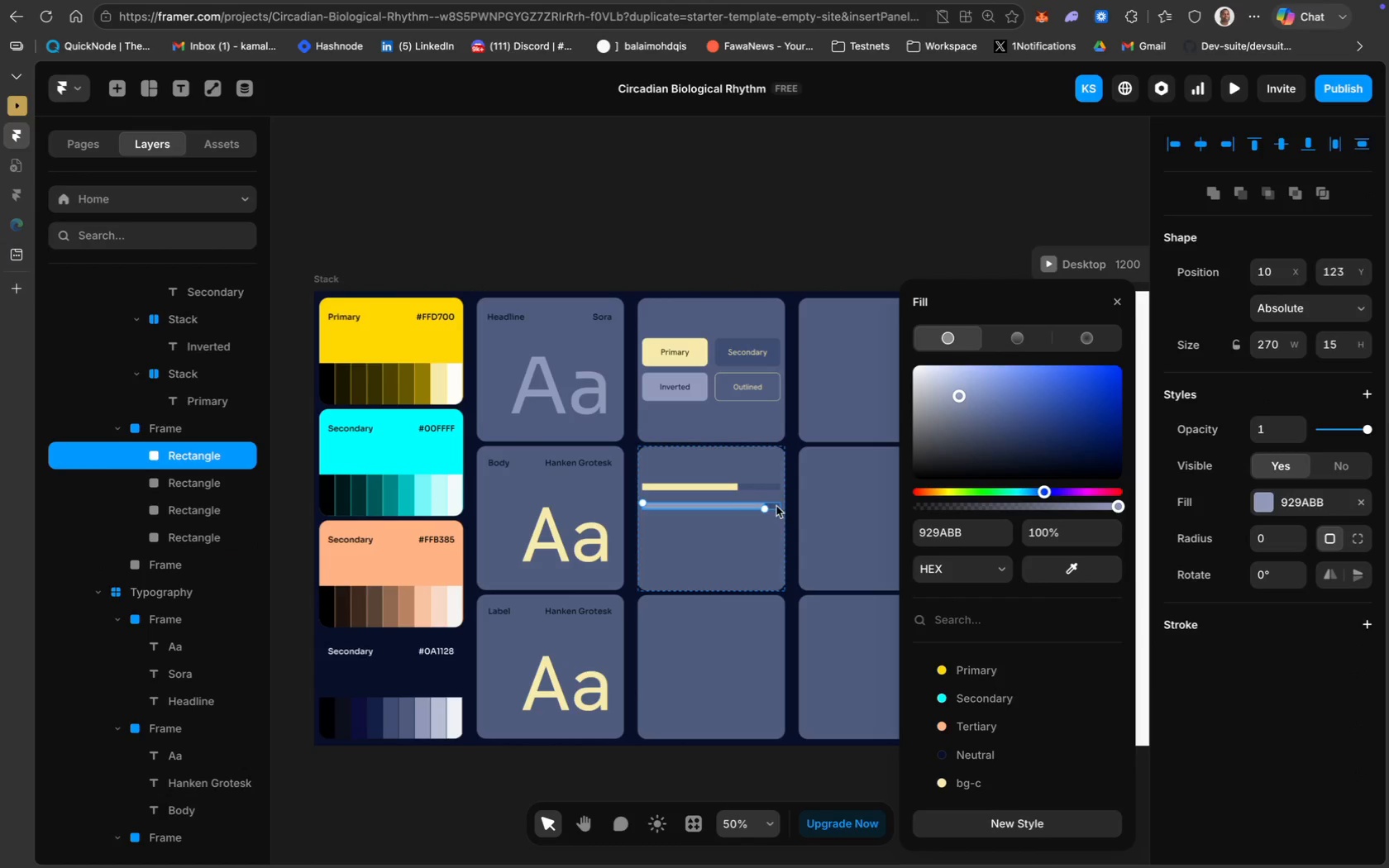 
hold_key(key=ShiftLeft, duration=0.62)
 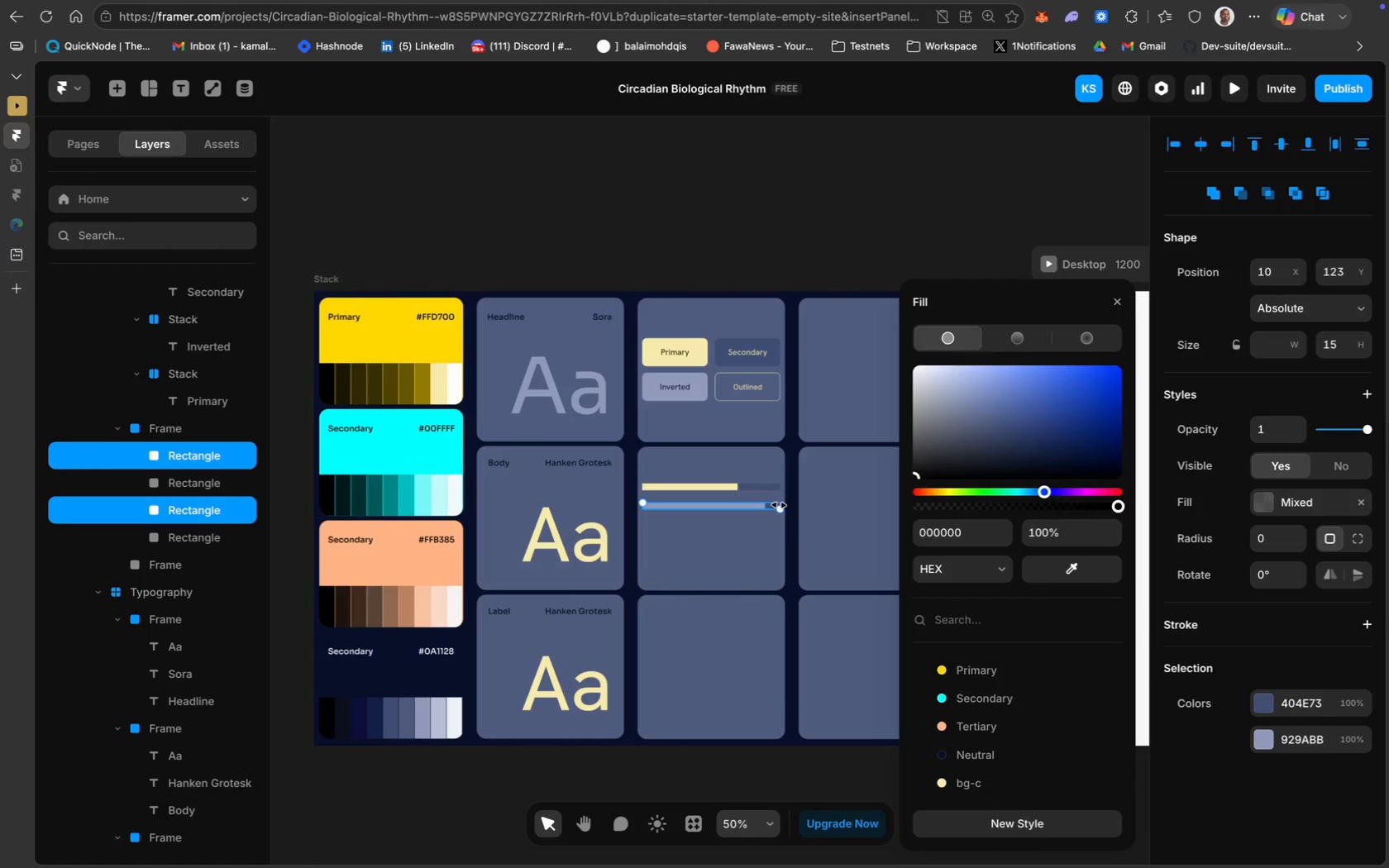 
key(Meta+D)
 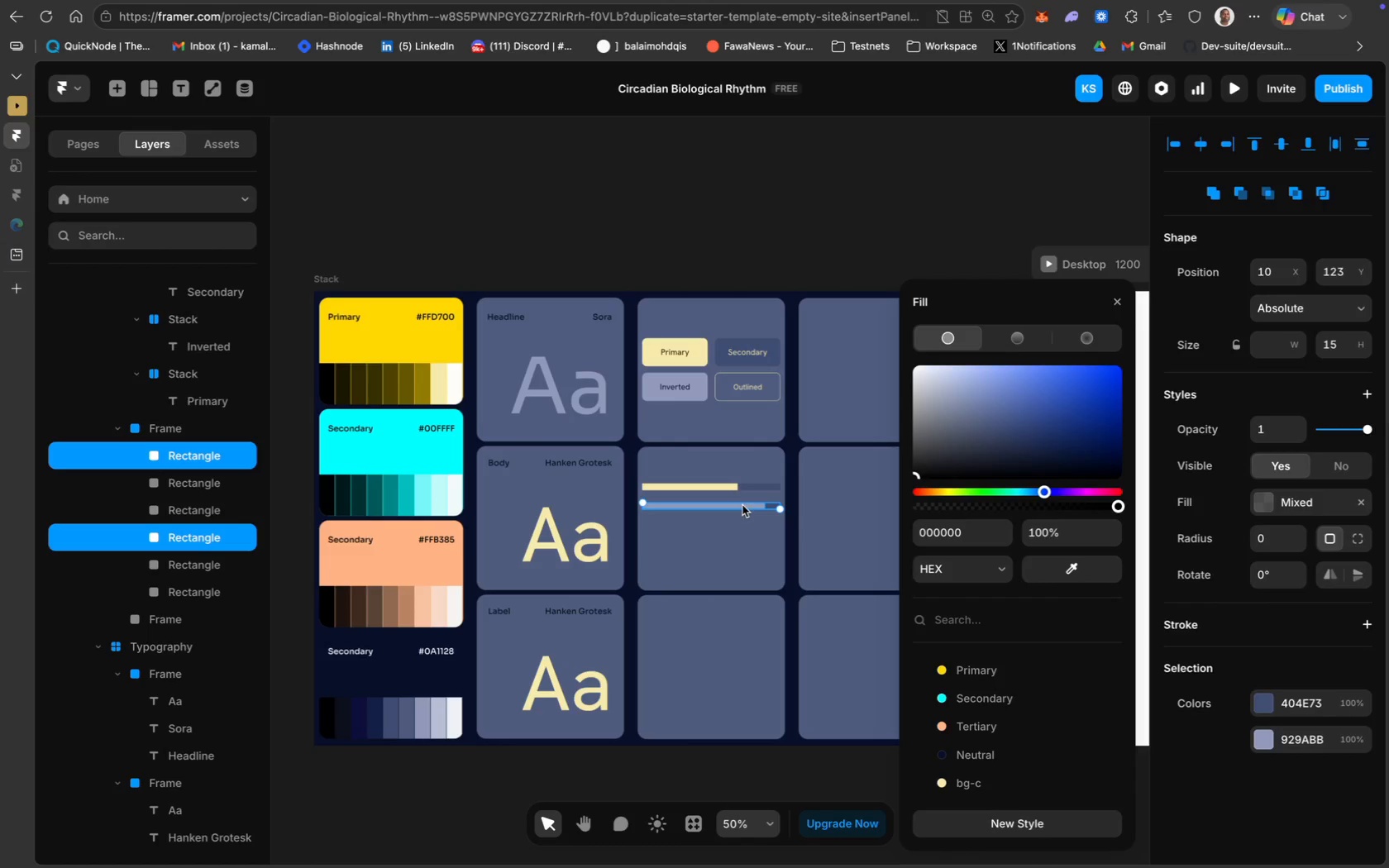 
left_click_drag(start_coordinate=[742, 503], to_coordinate=[742, 522])
 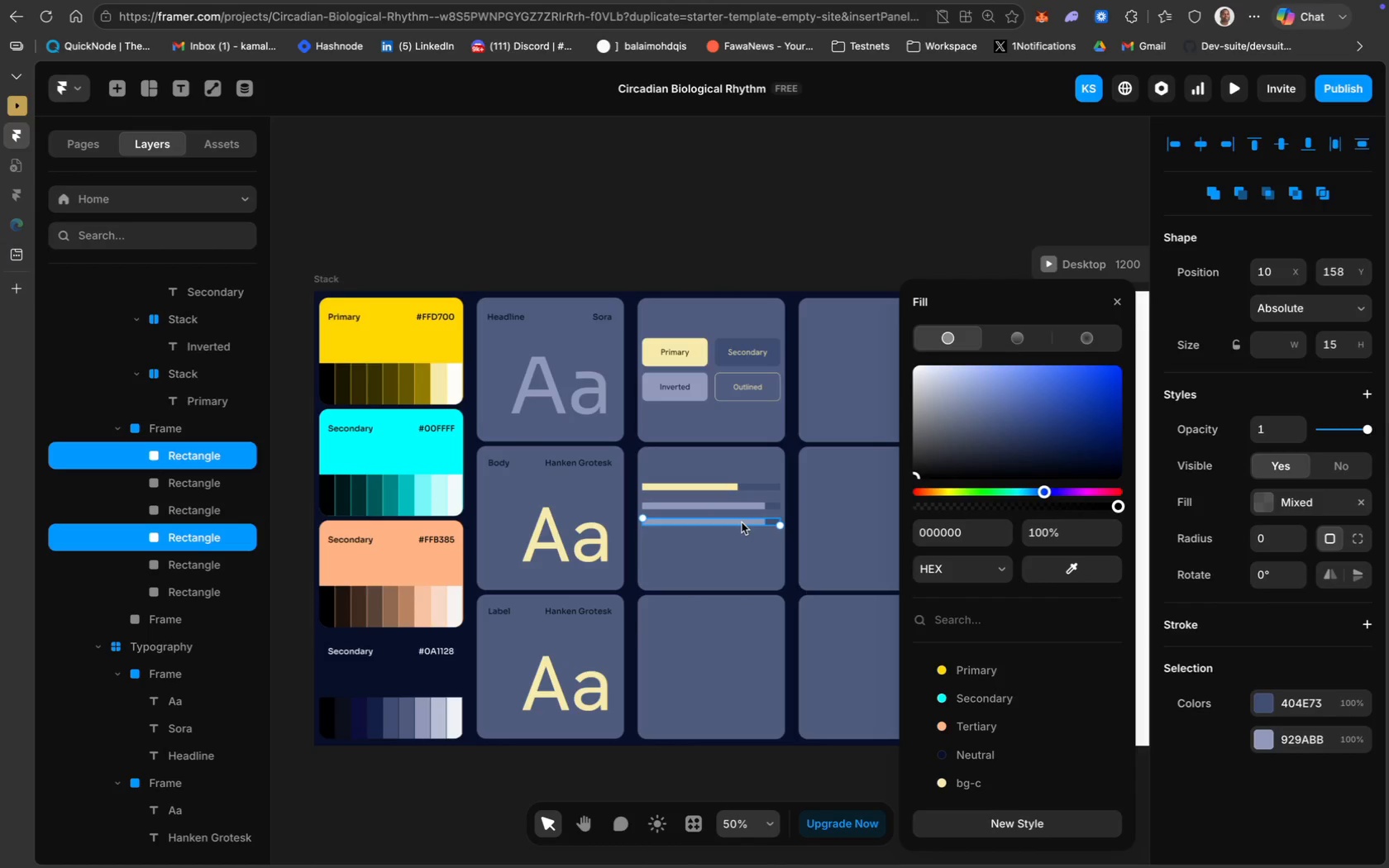 
left_click([736, 528])
 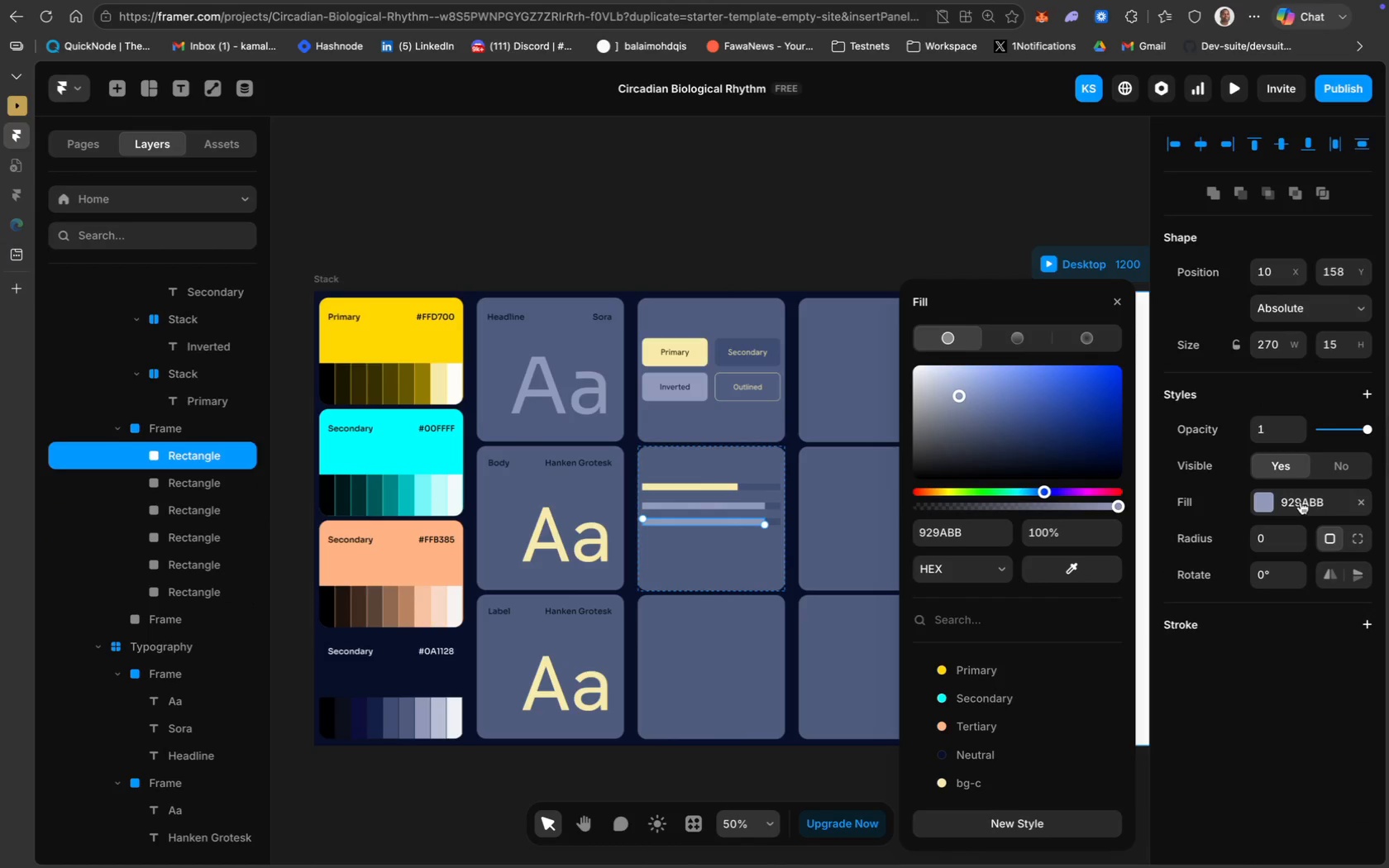 
left_click([1300, 502])
 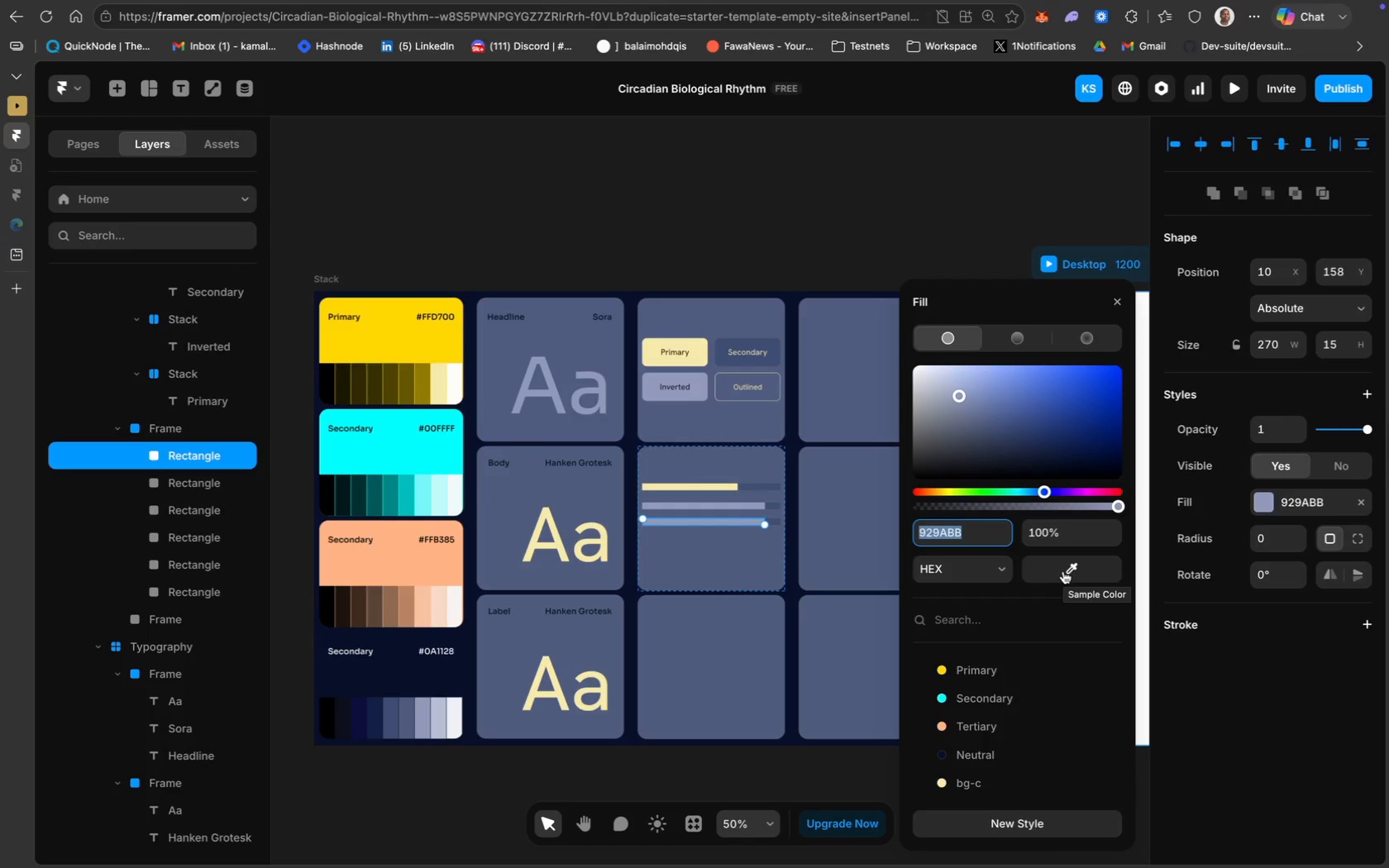 
wait(7.14)
 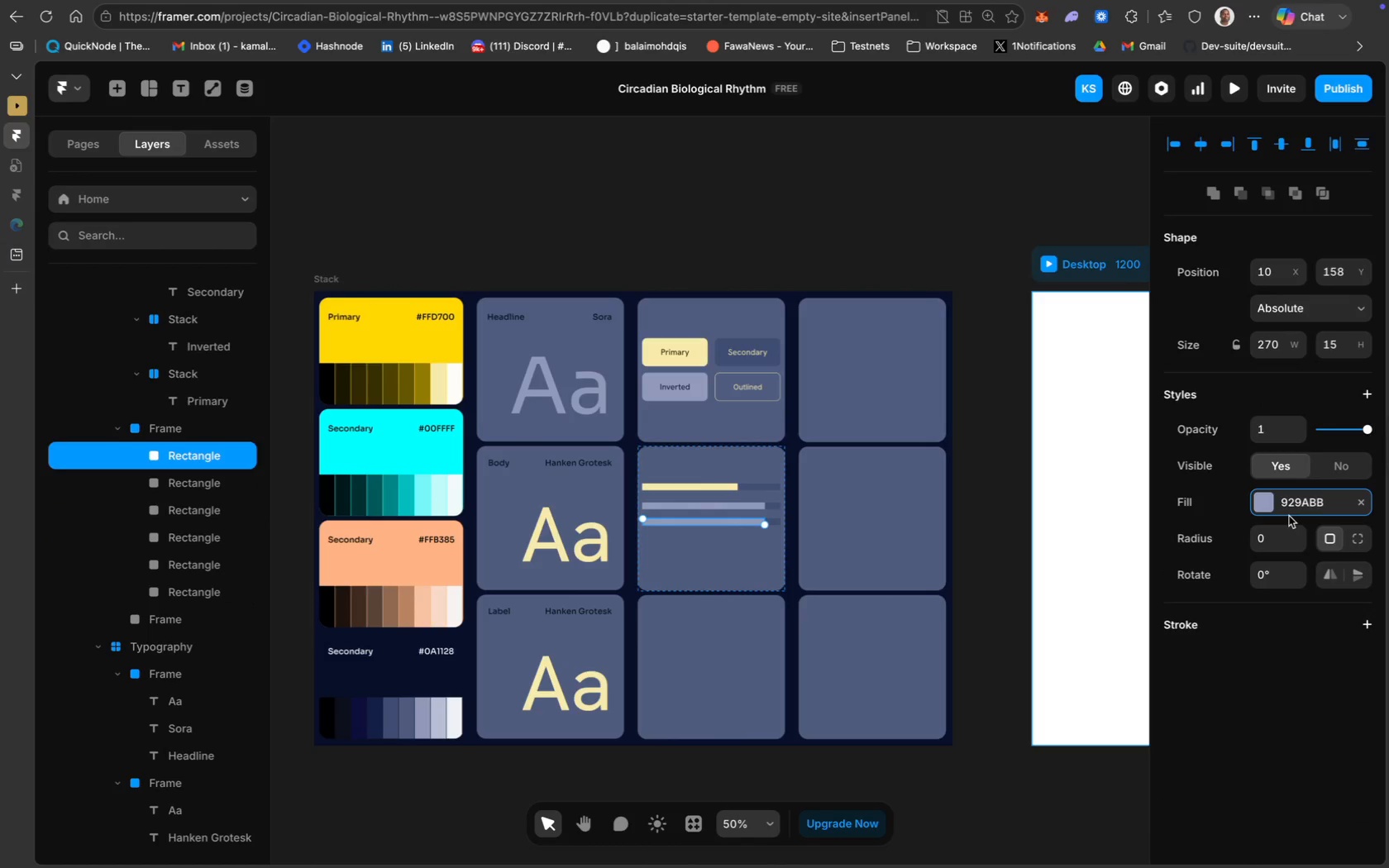 
left_click([1063, 571])
 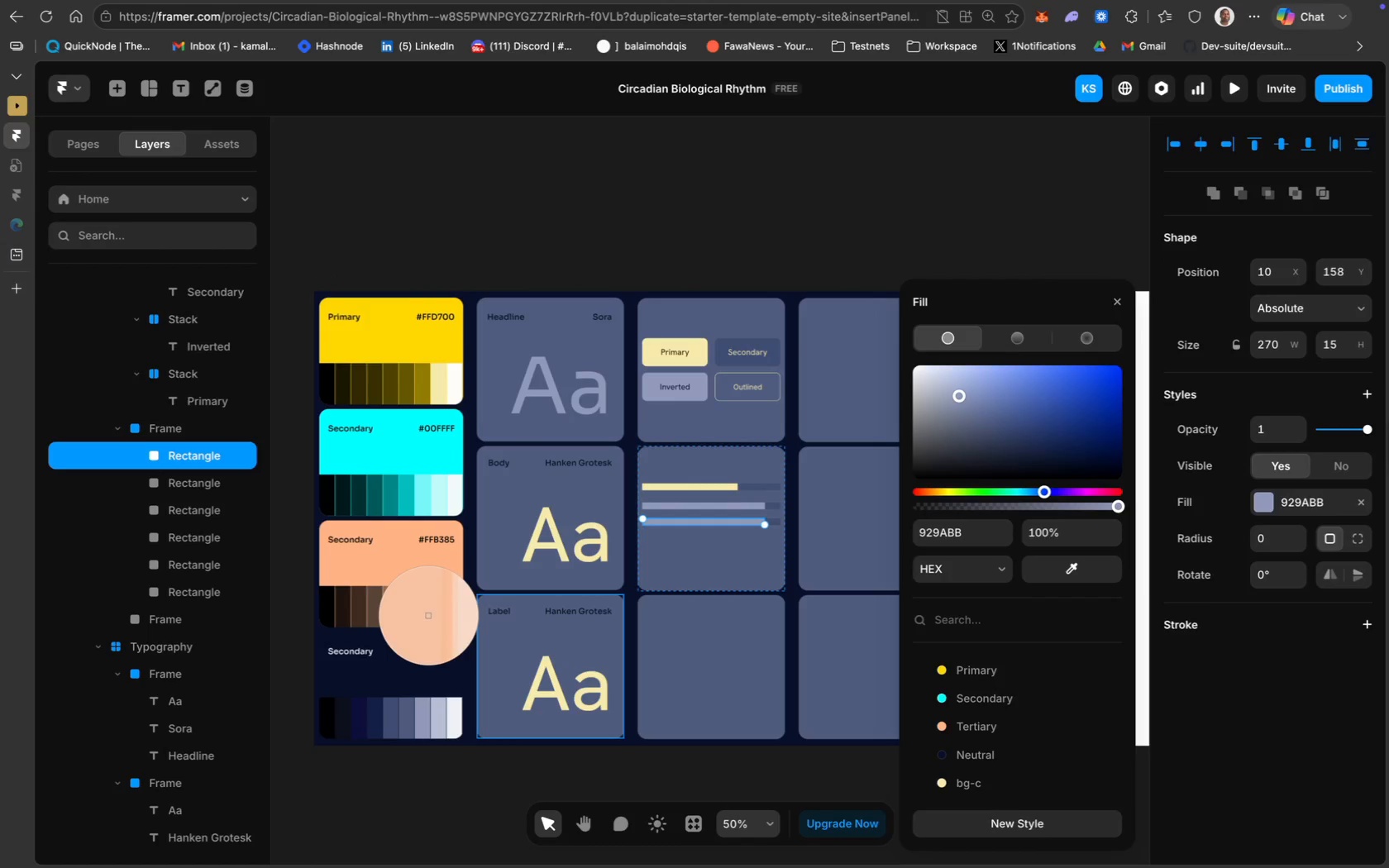 
left_click([427, 615])
 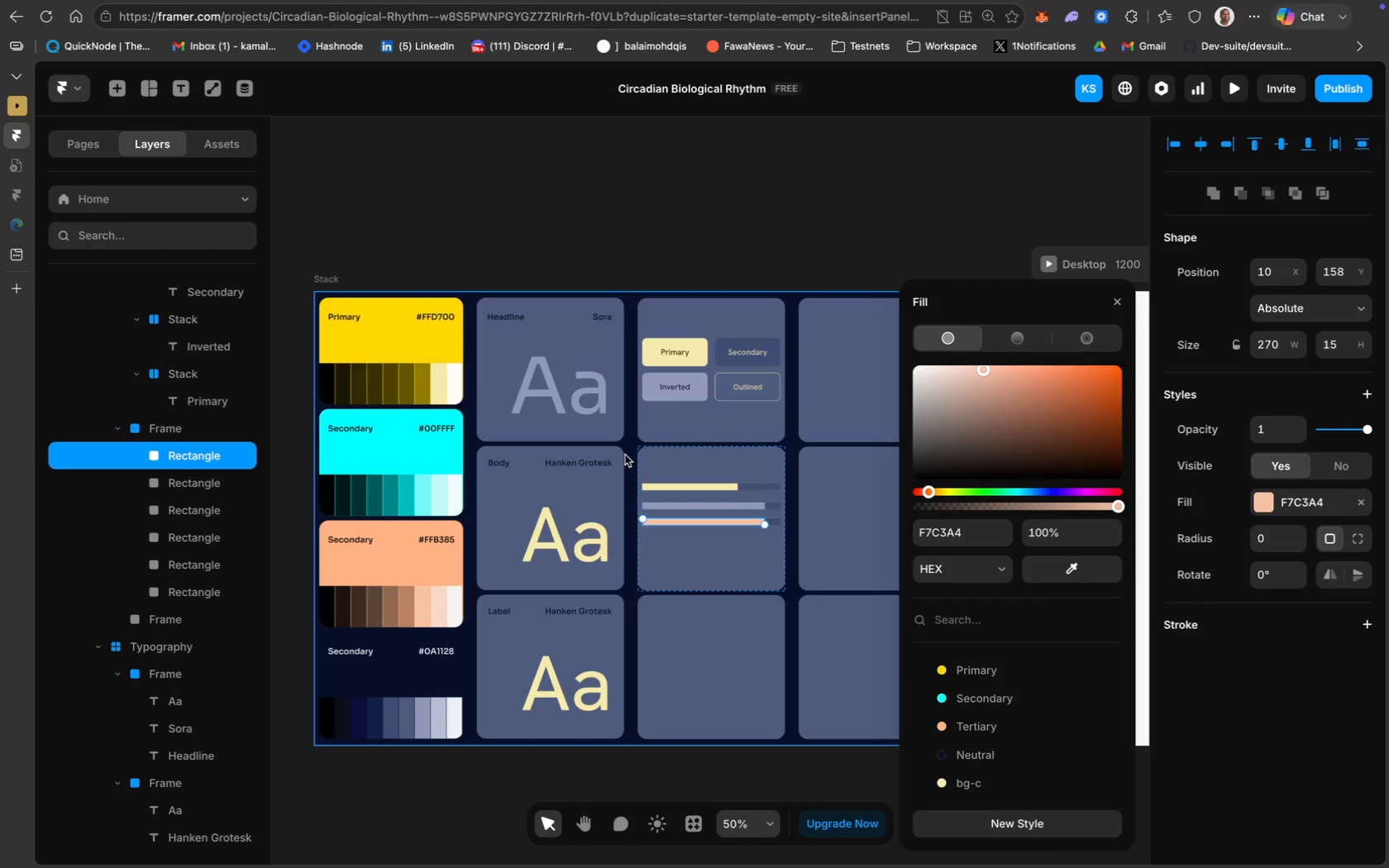 
wait(14.58)
 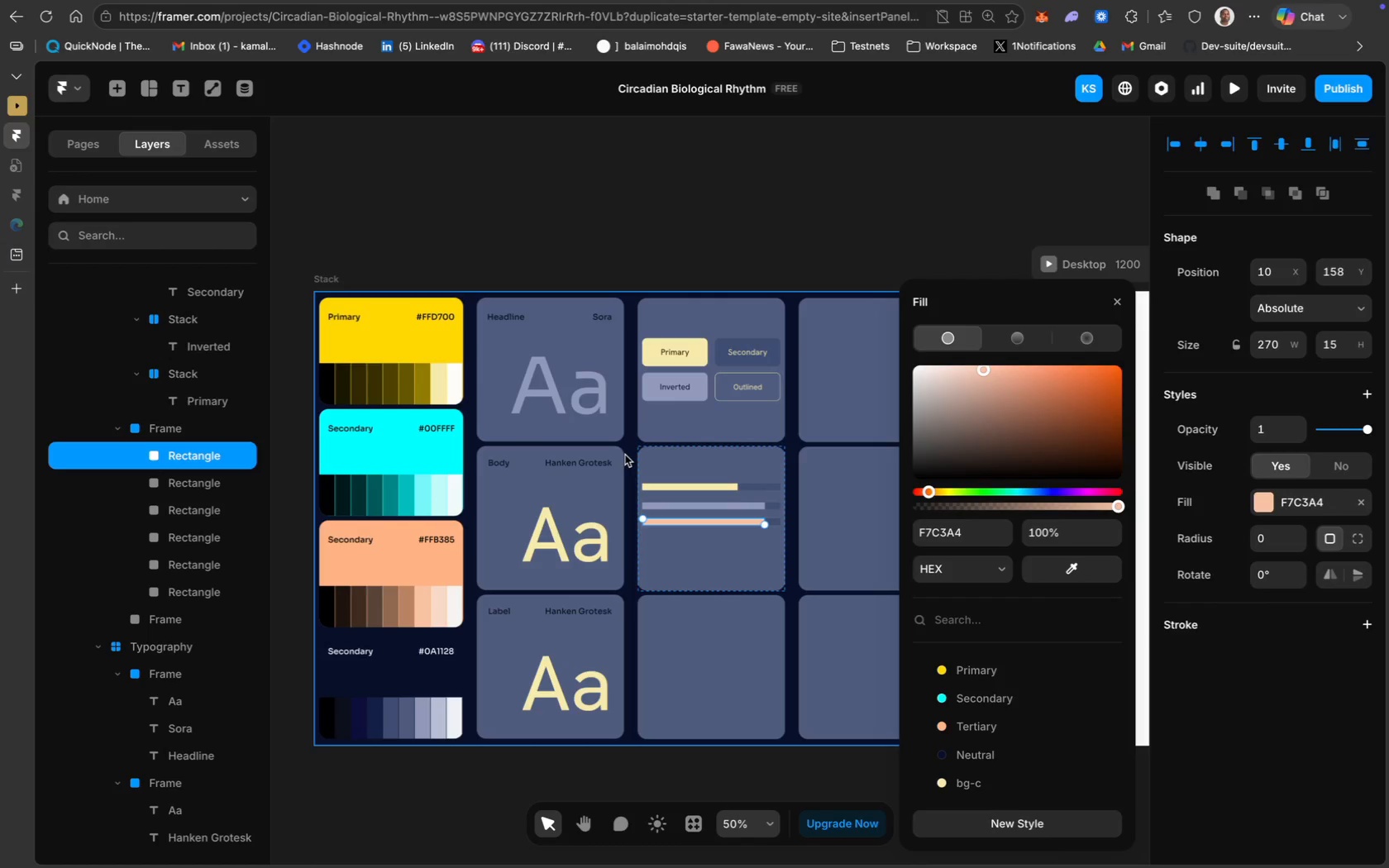 
key(CapsLock)
 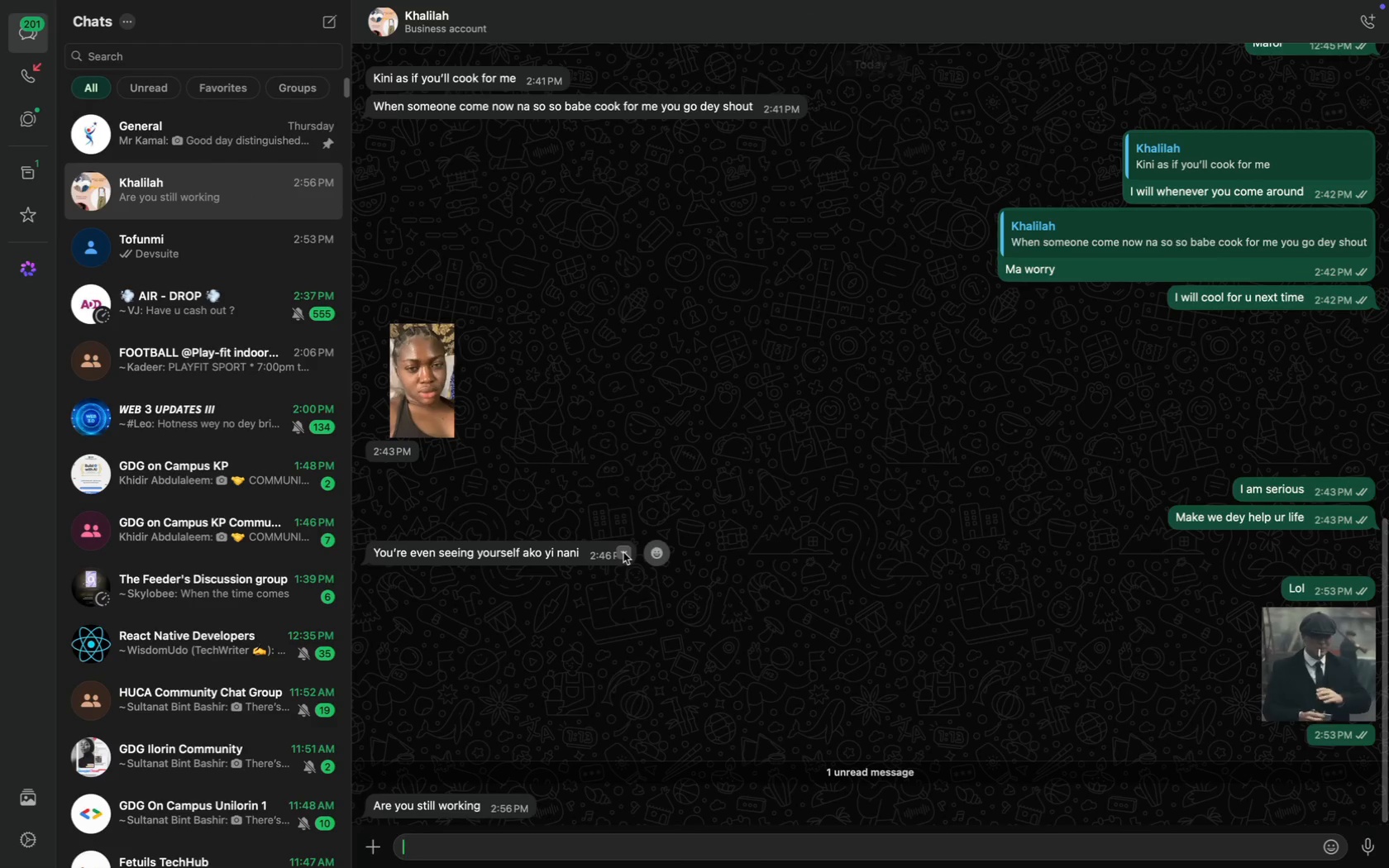 
key(Y)
 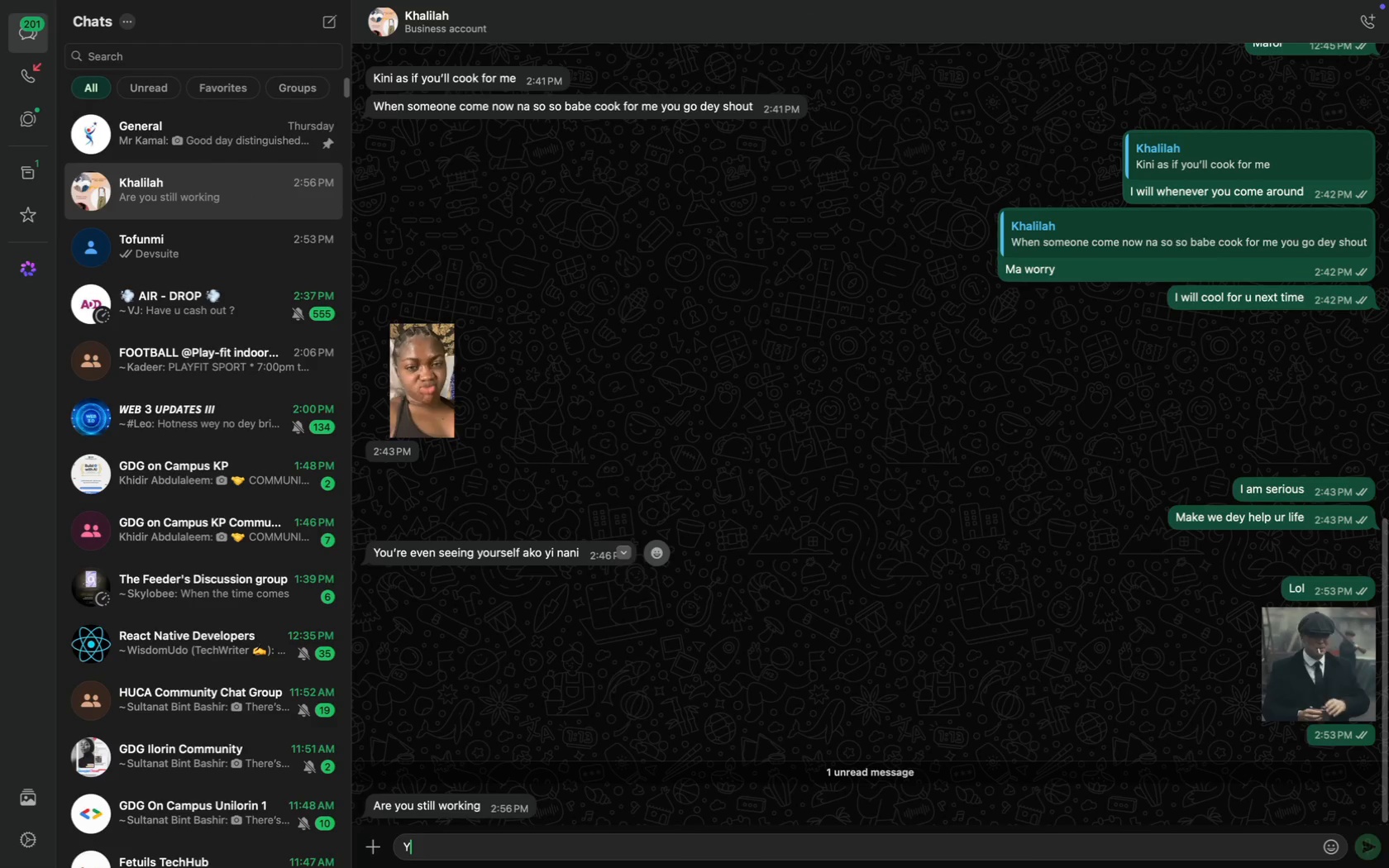 
key(CapsLock)
 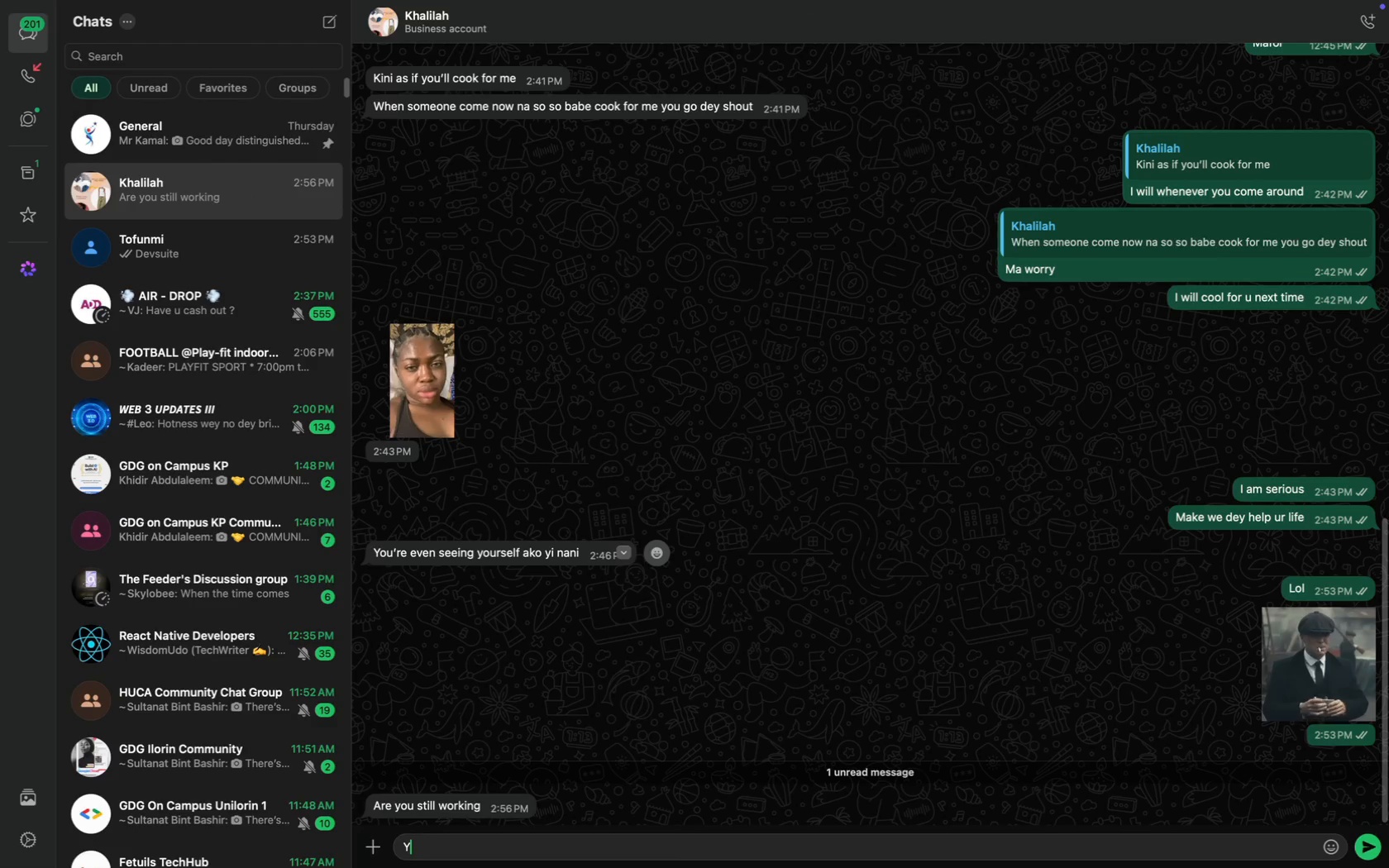 
key(E)
 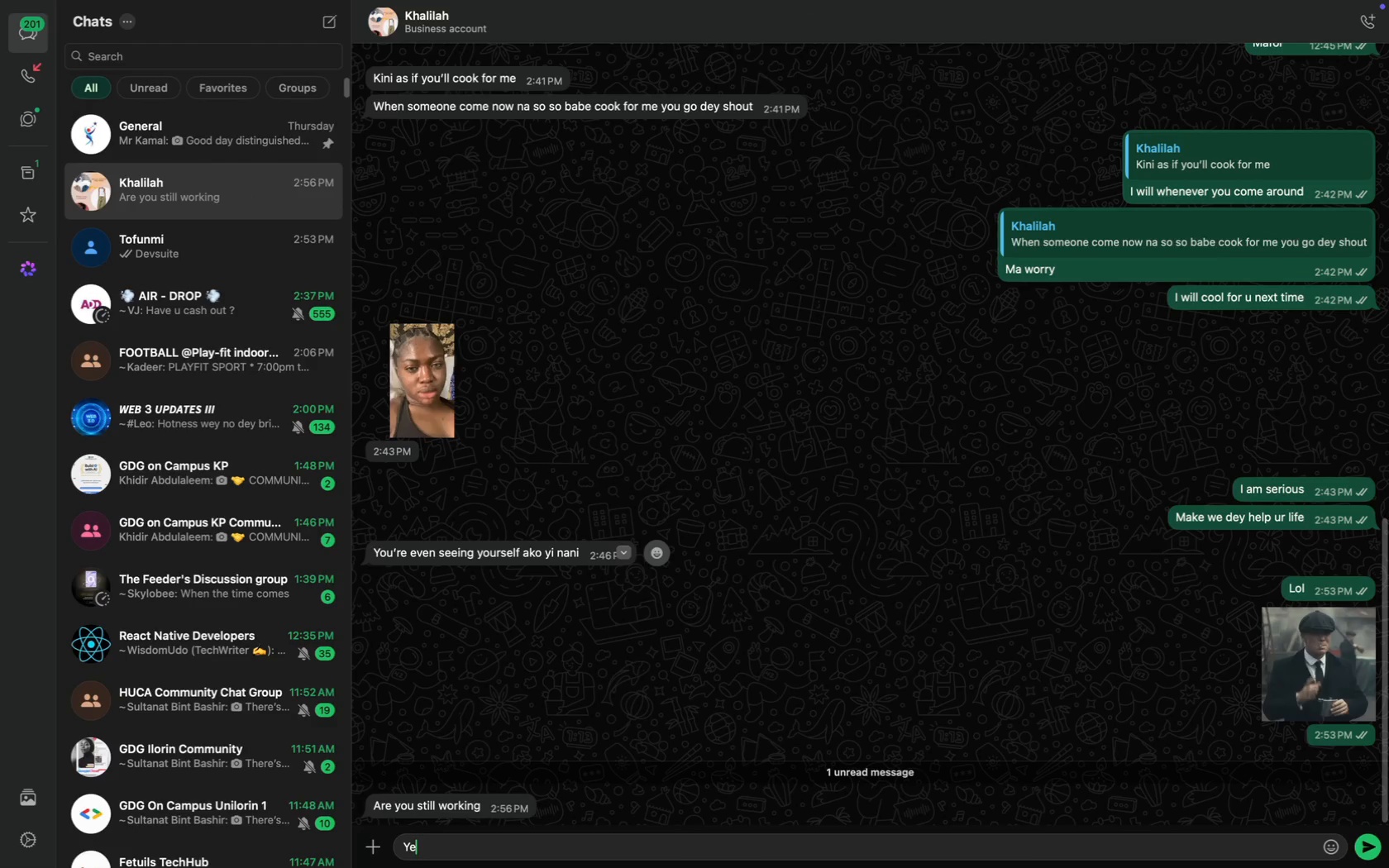 
scroll: coordinate [623, 552], scroll_direction: down, amount: 68.0
 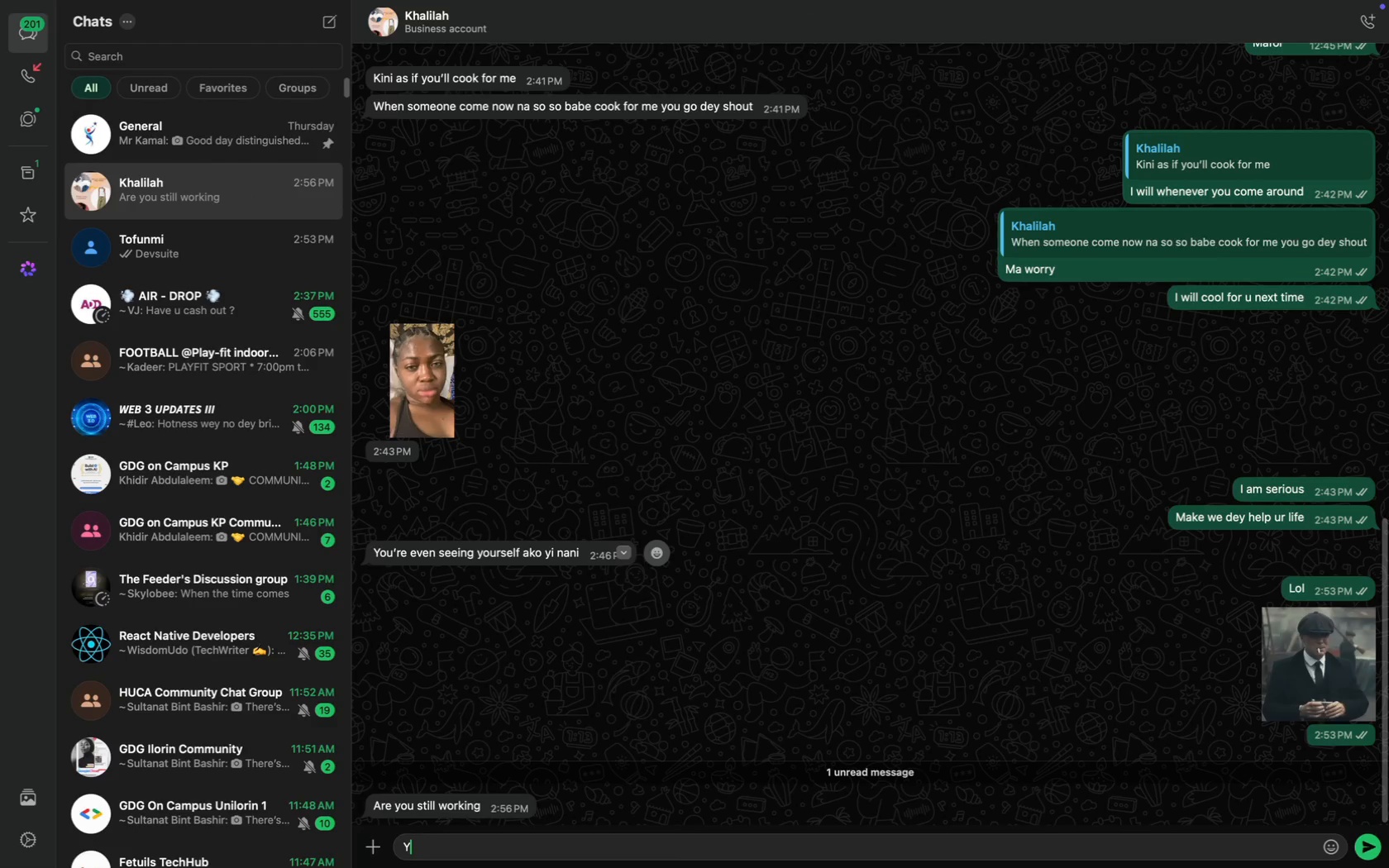 
key(S)
 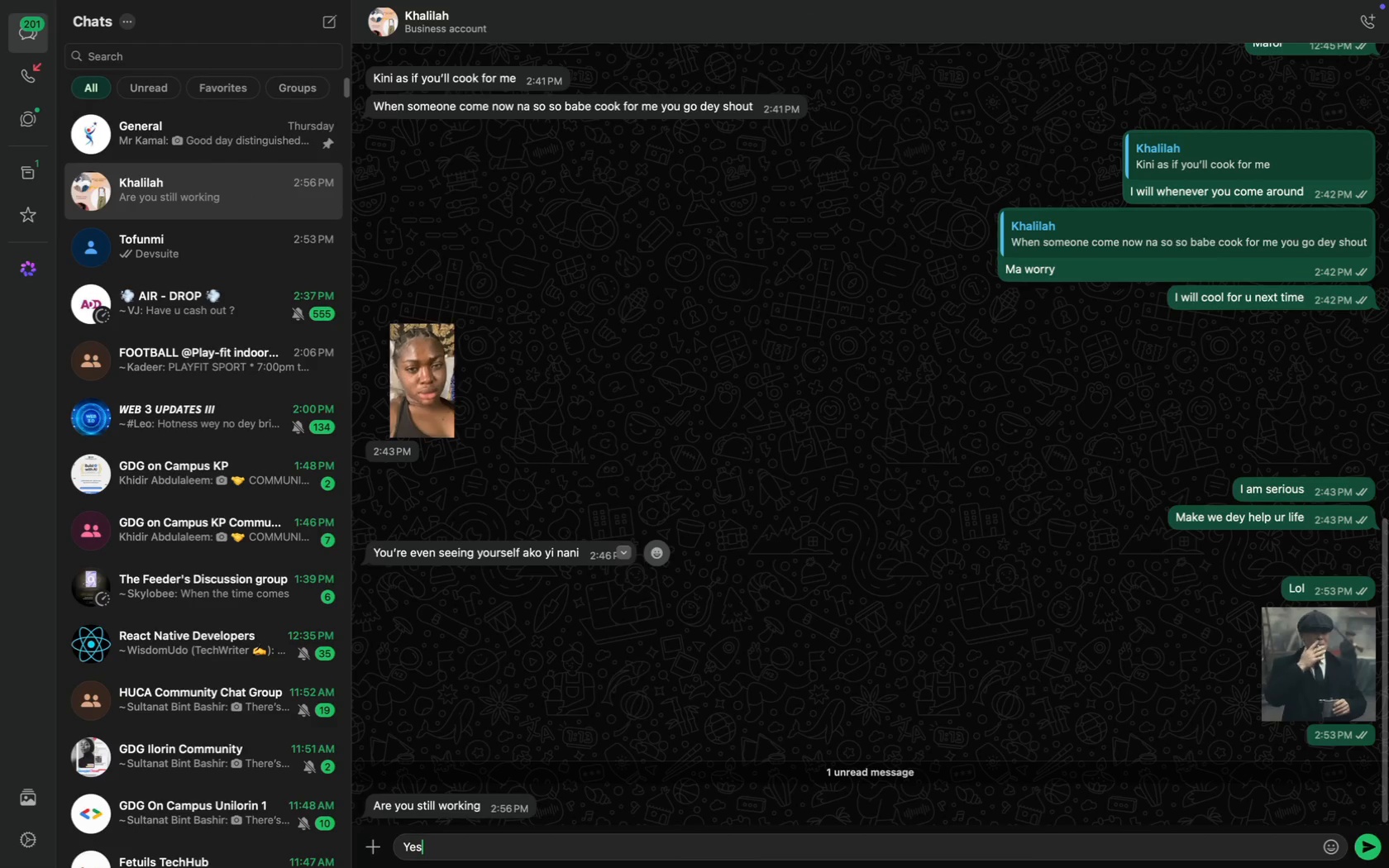 
key(Enter)
 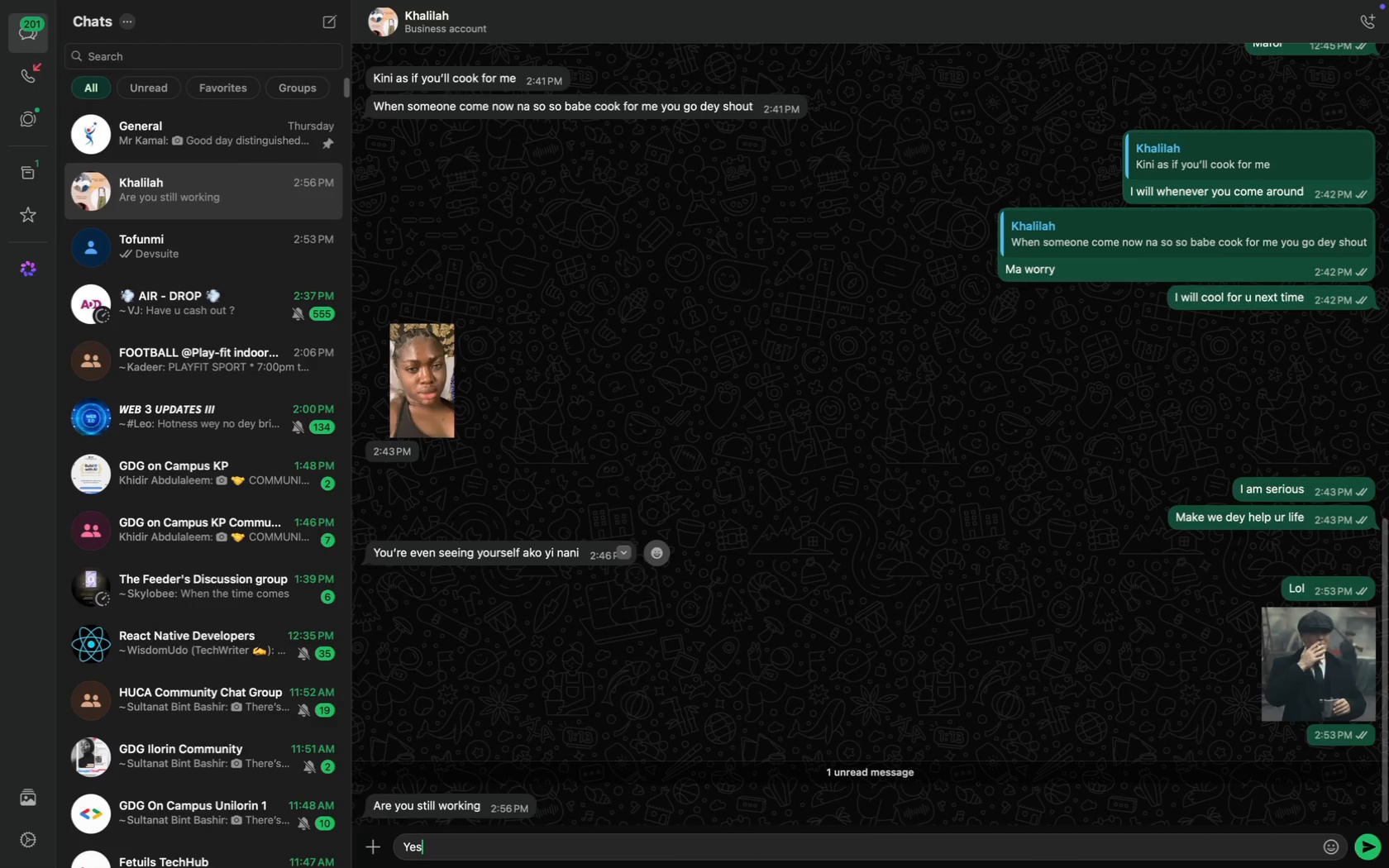 
key(CapsLock)
 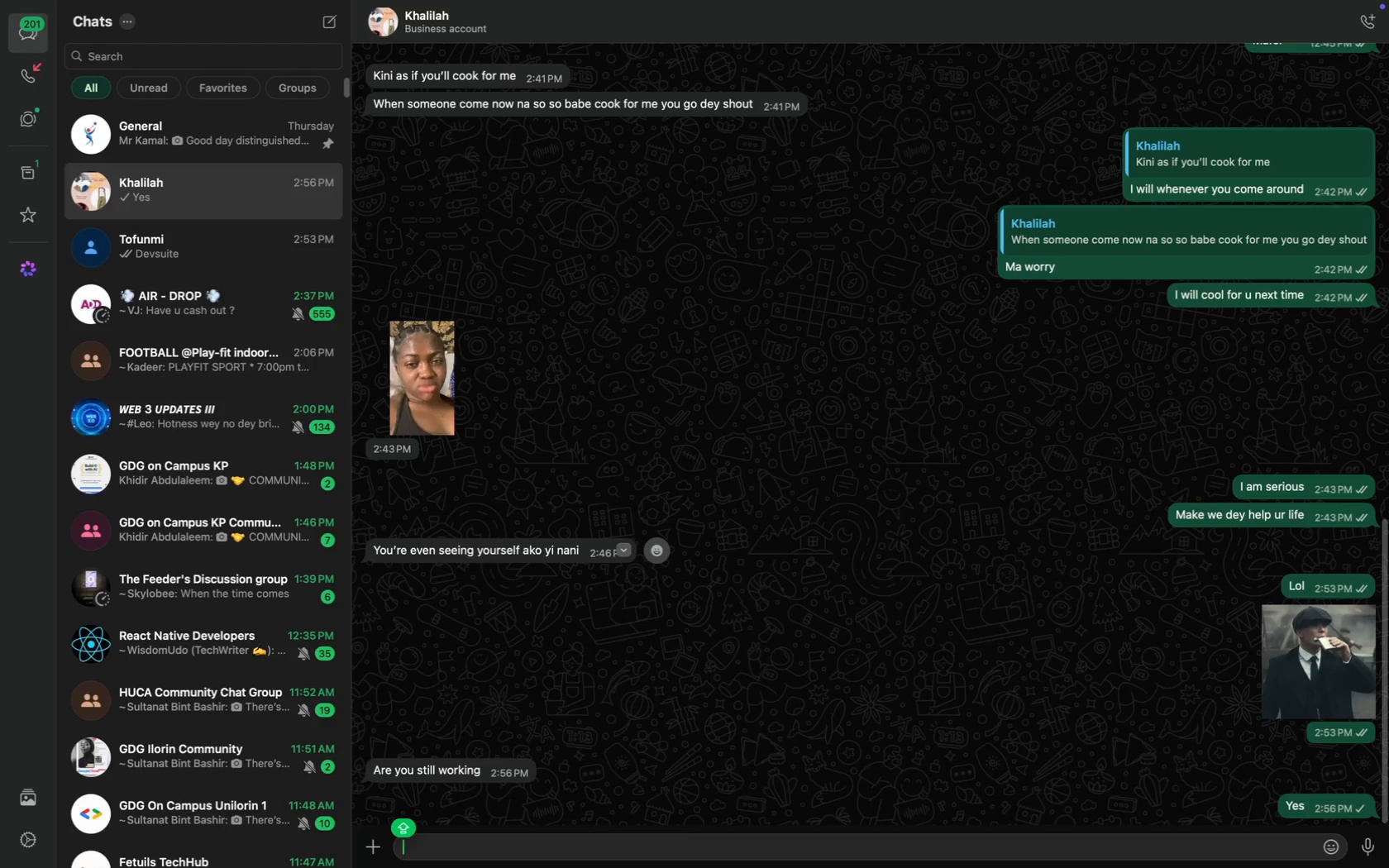 
key(CapsLock)
 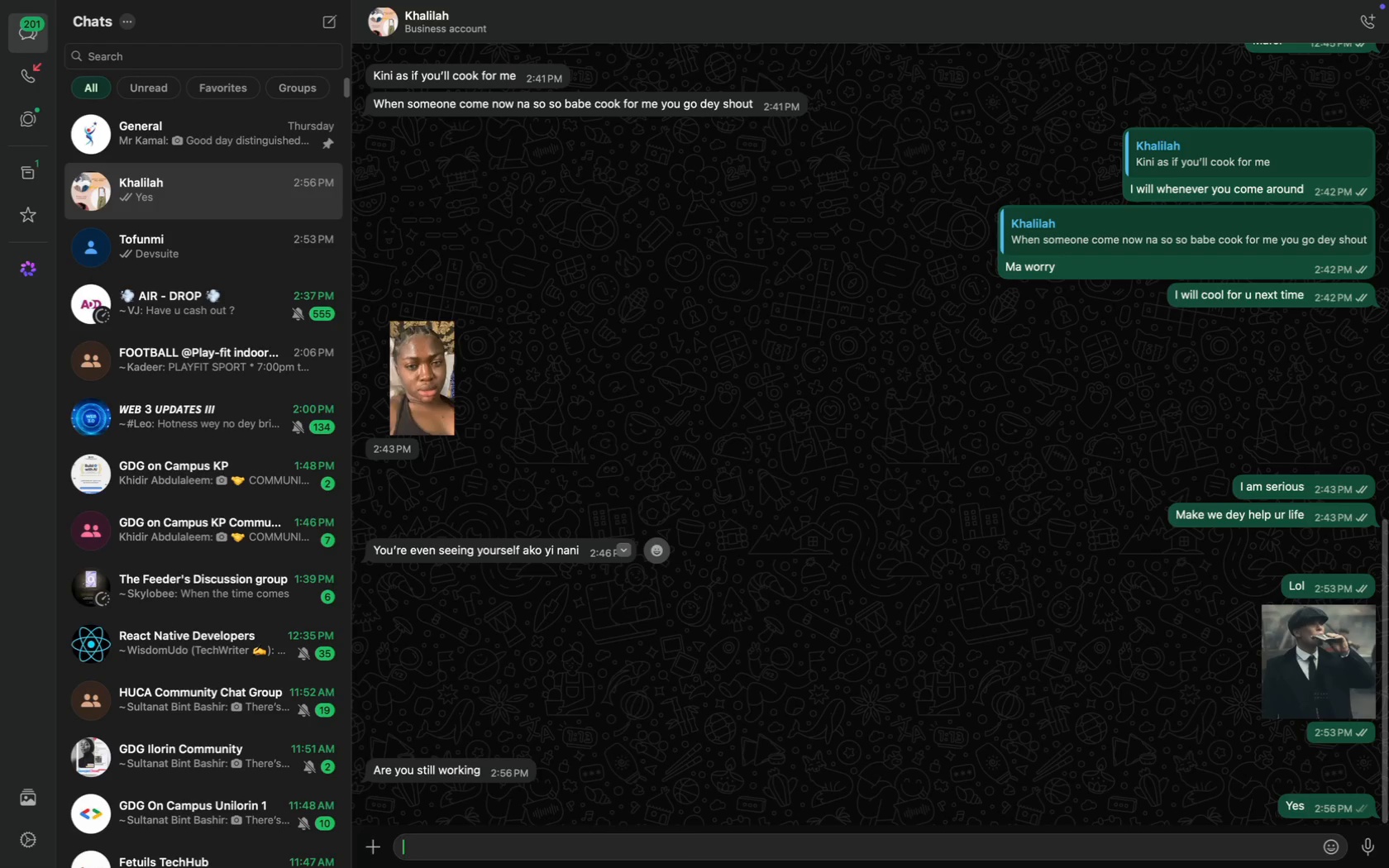 
key(O)
 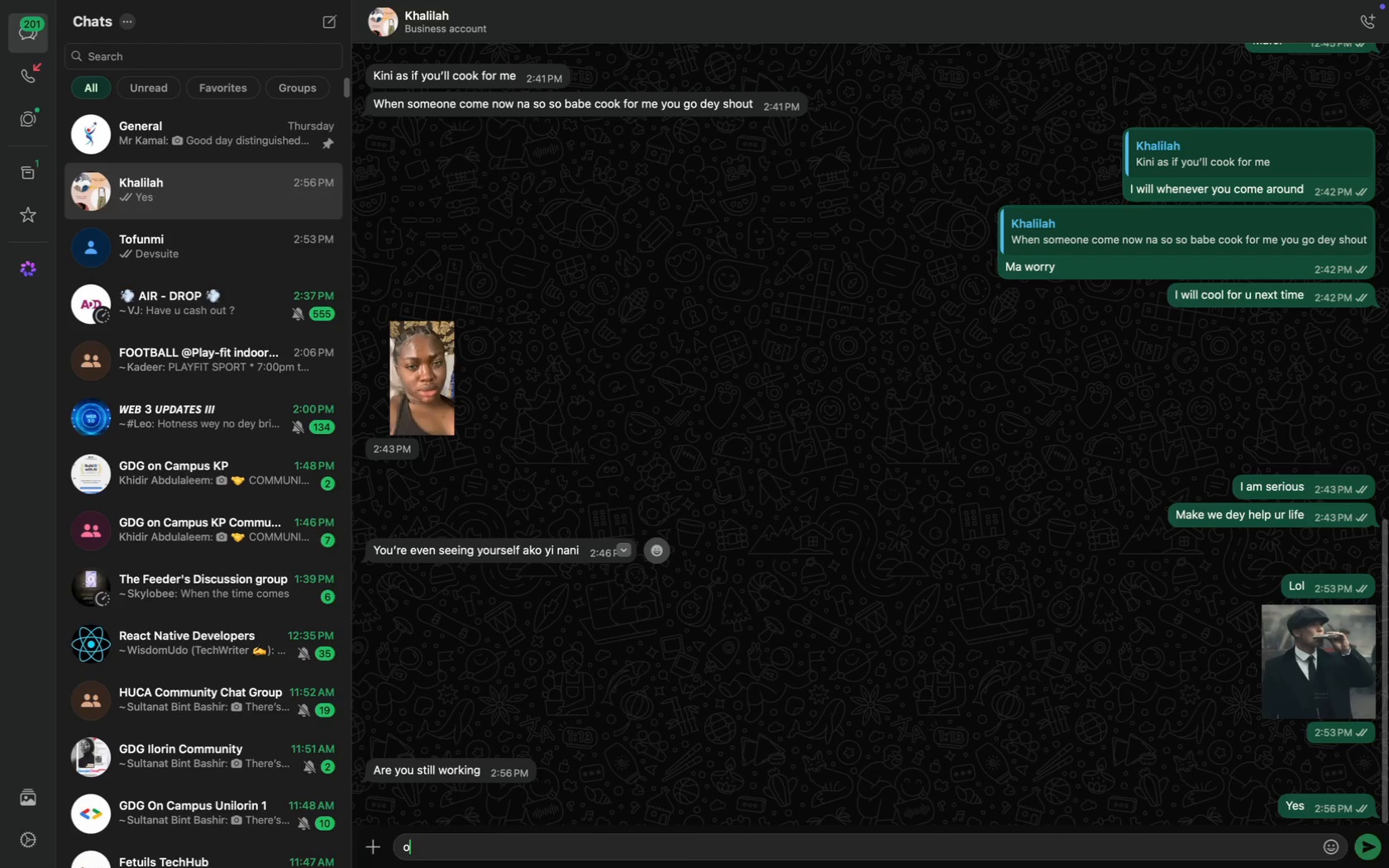 
key(CapsLock)
 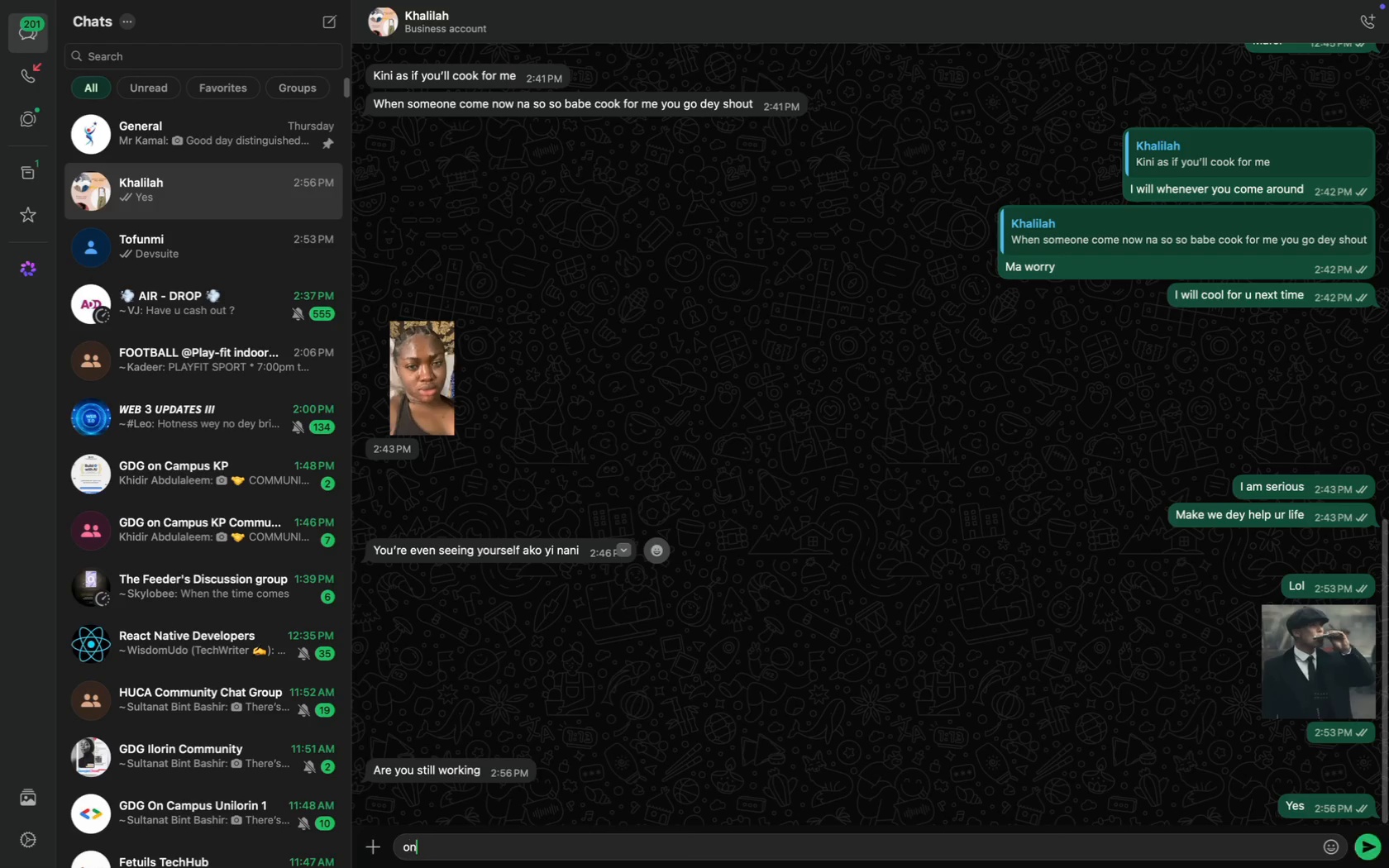 
key(N)
 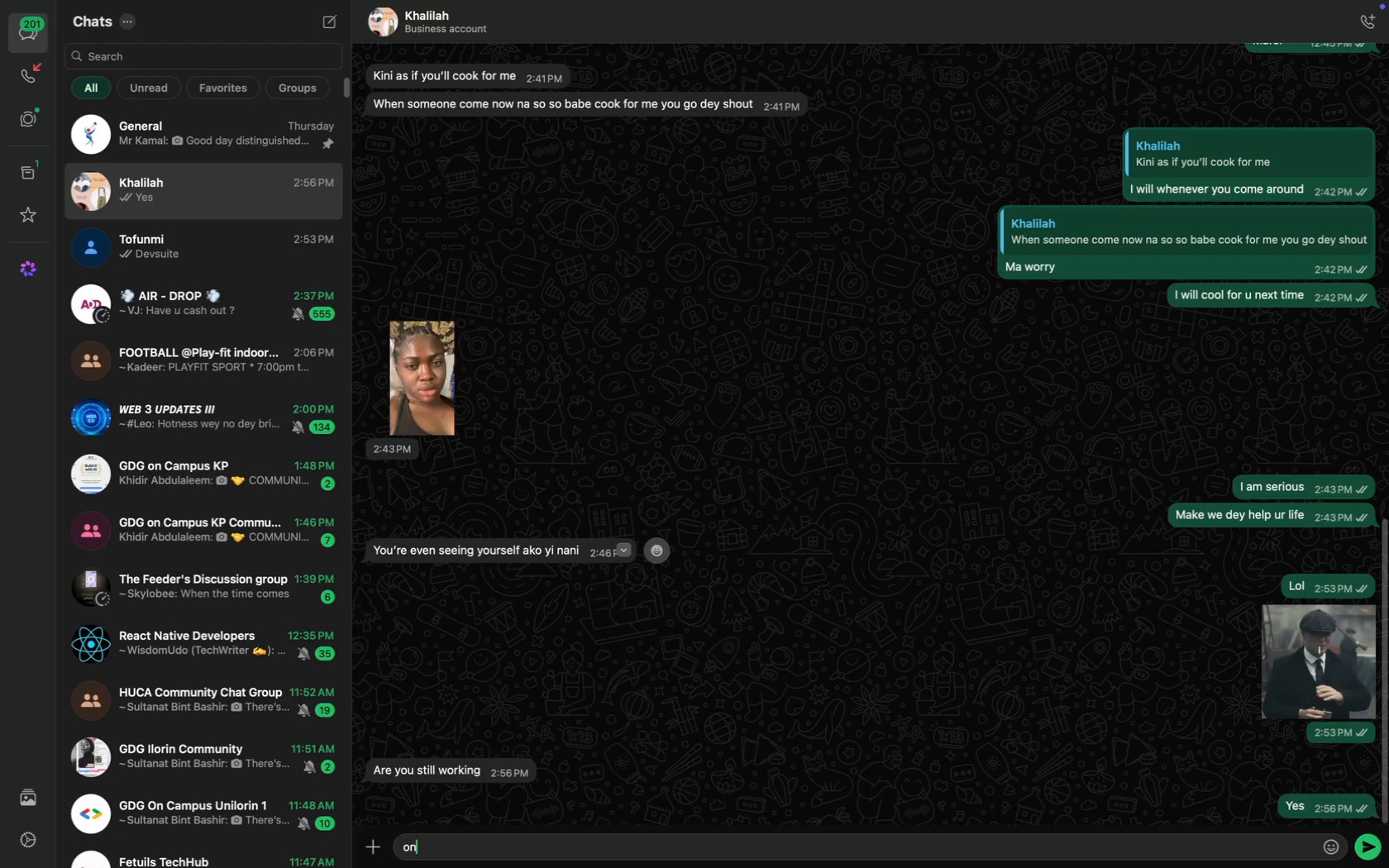 
key(Meta+CommandLeft)
 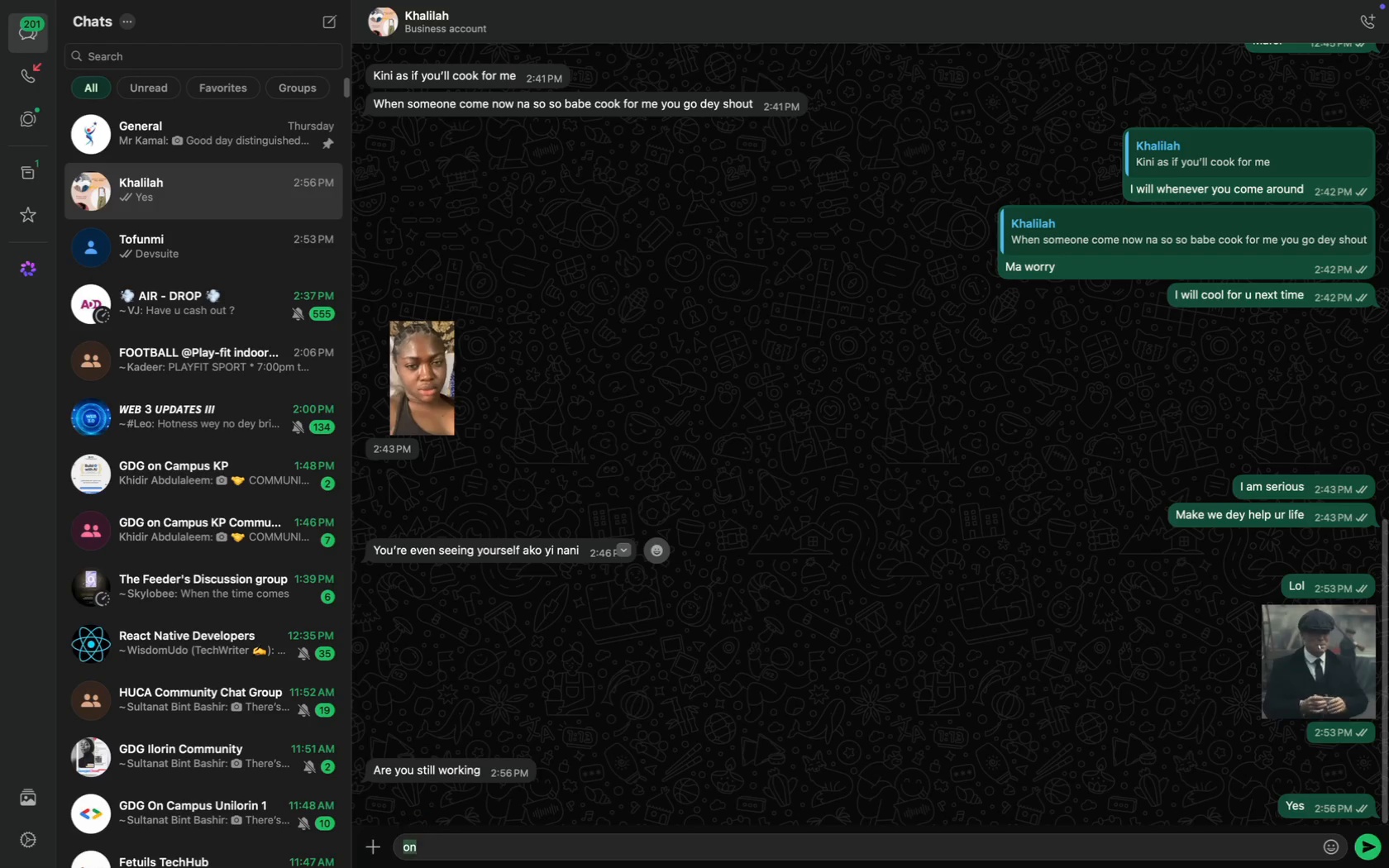 
key(Meta+A)
 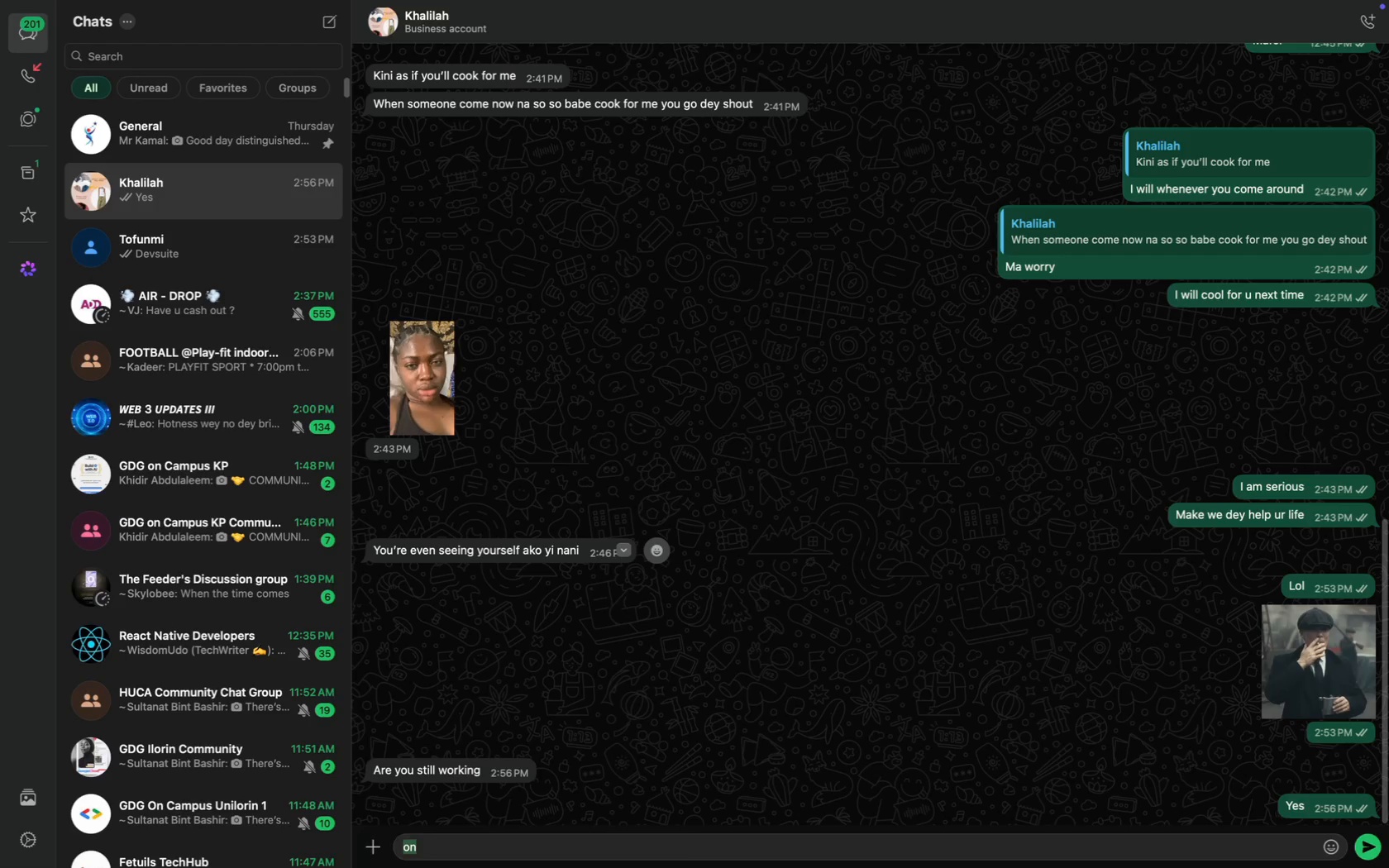 
type(On sit rn)
 